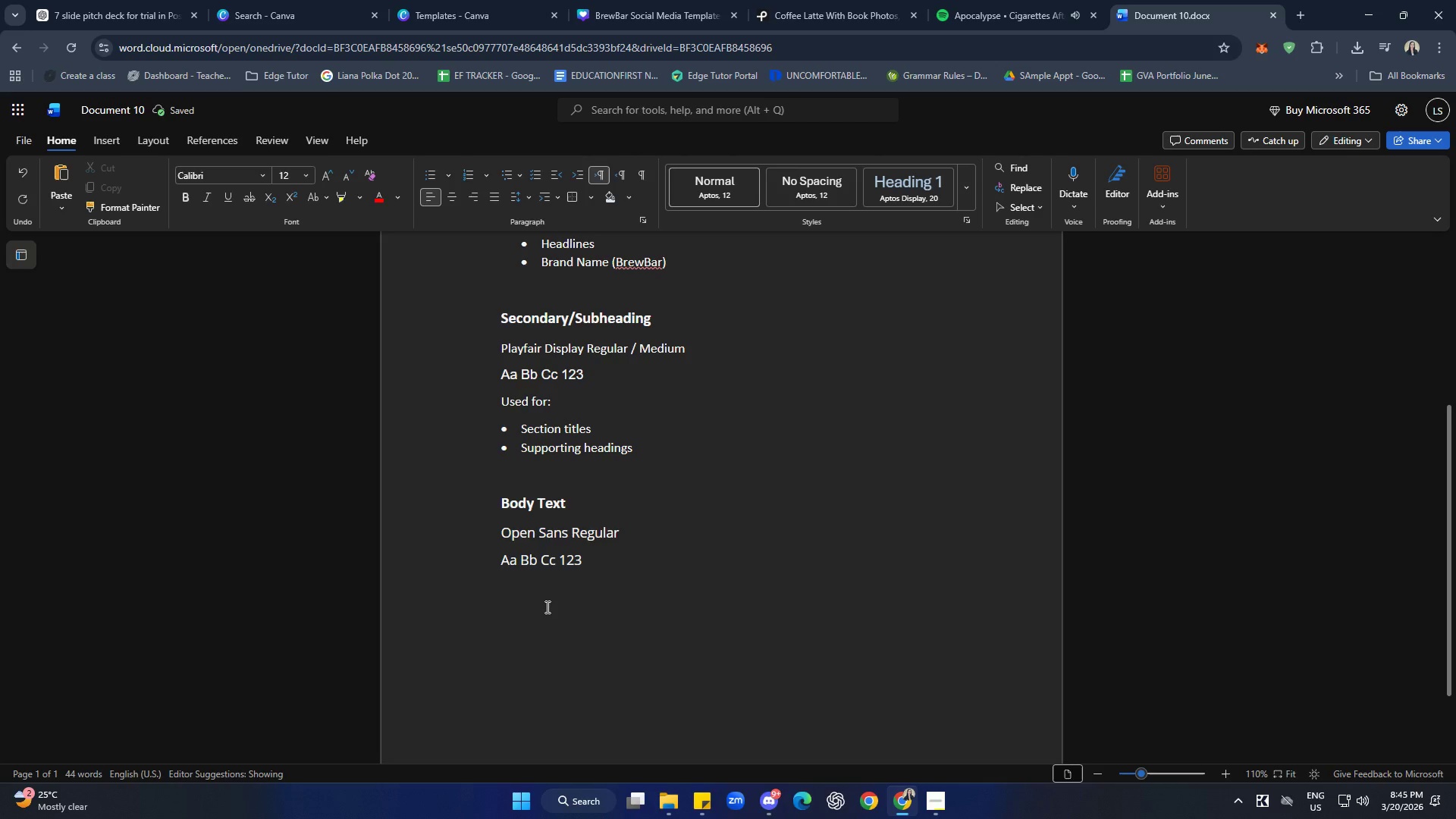 
type(Used for:)
 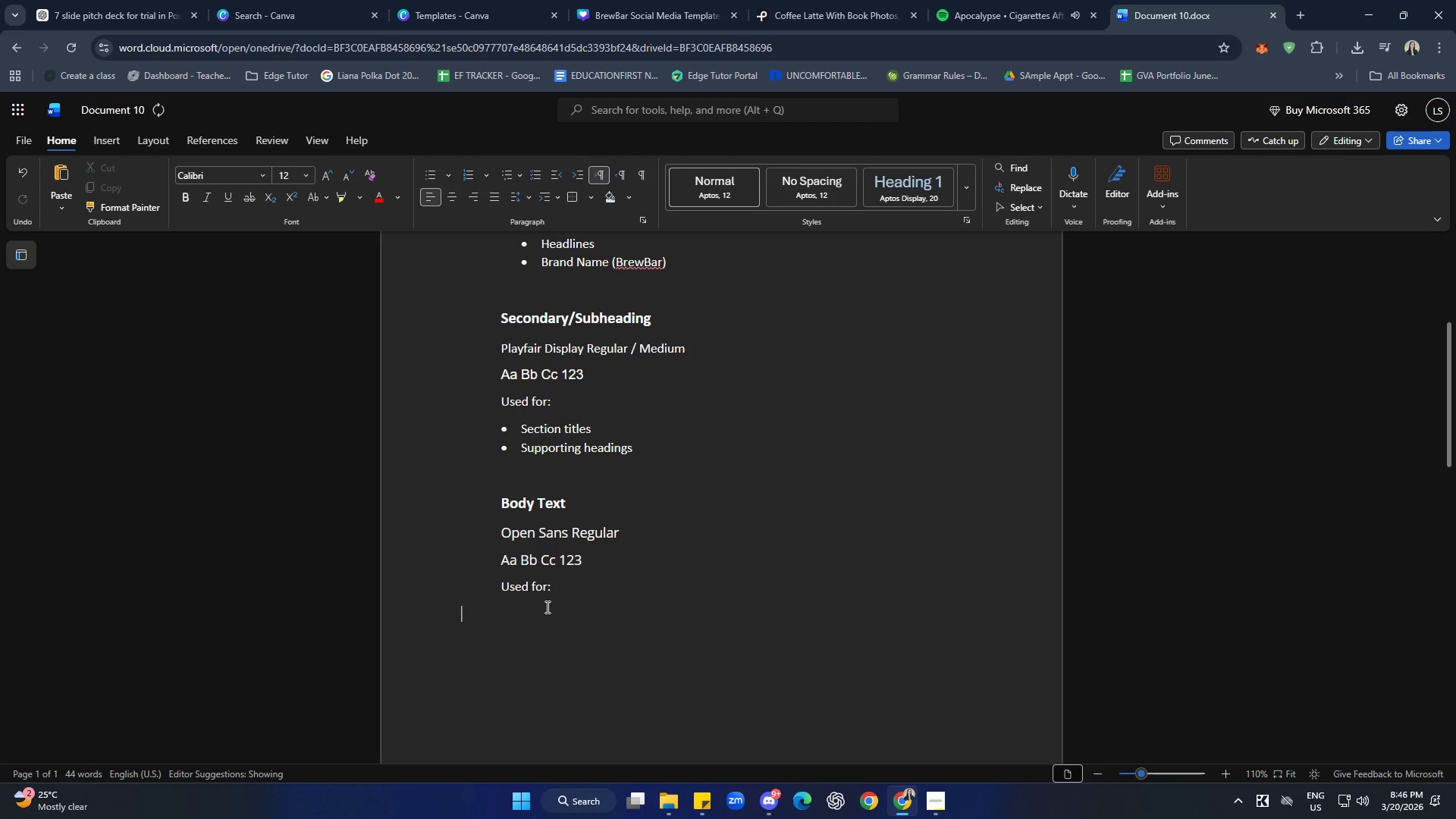 
 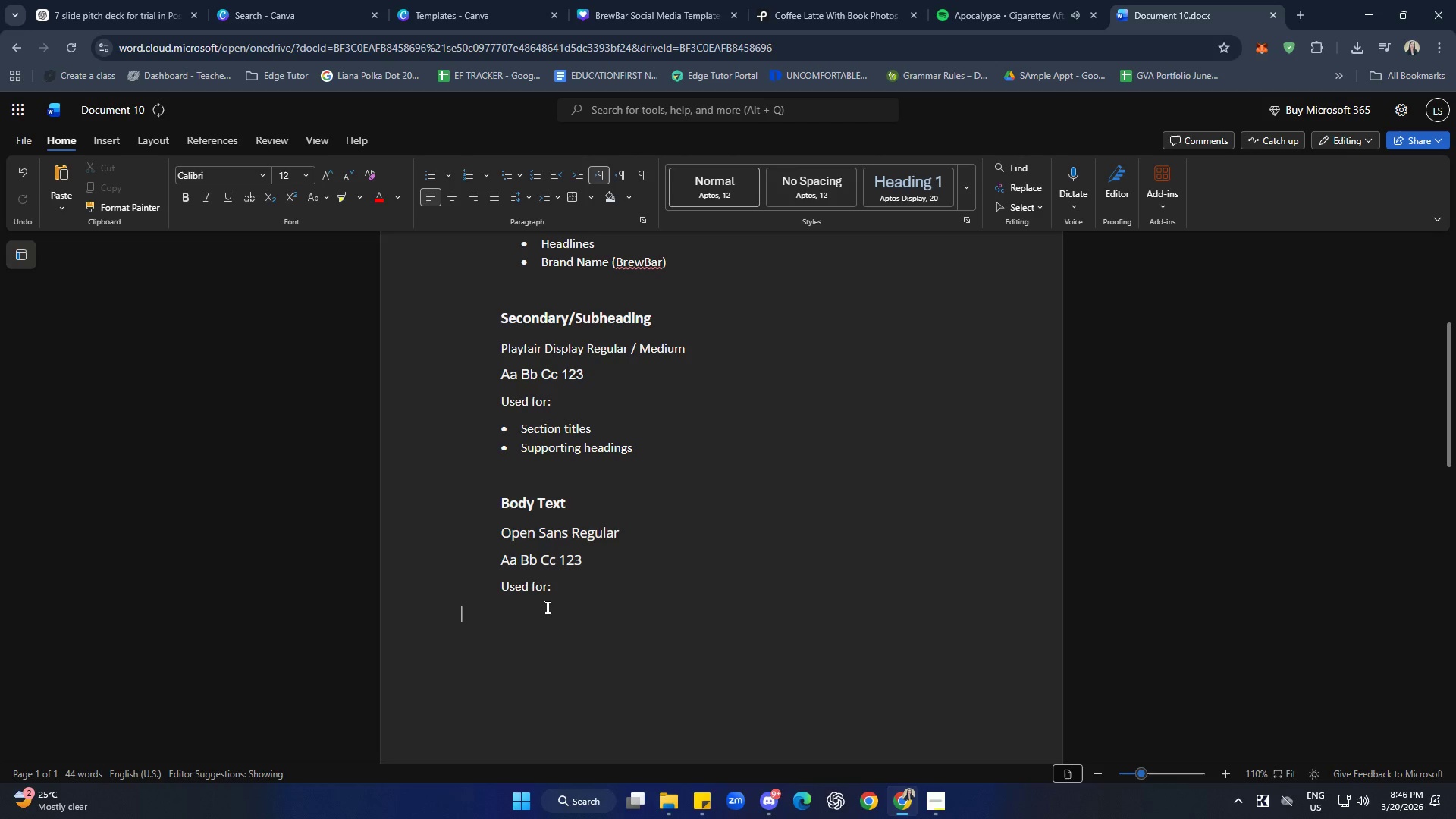 
key(Enter)
 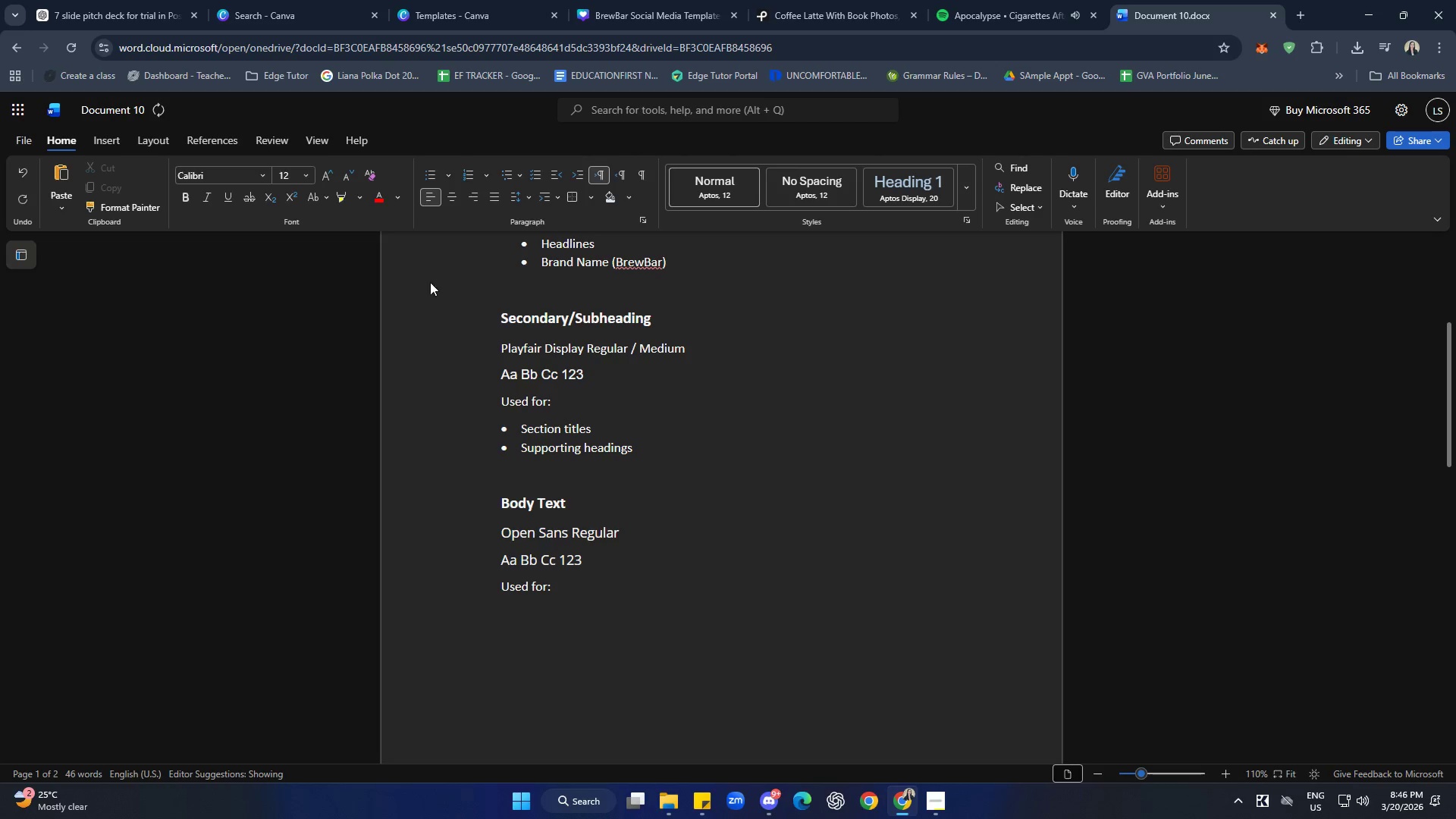 
left_click([430, 173])
 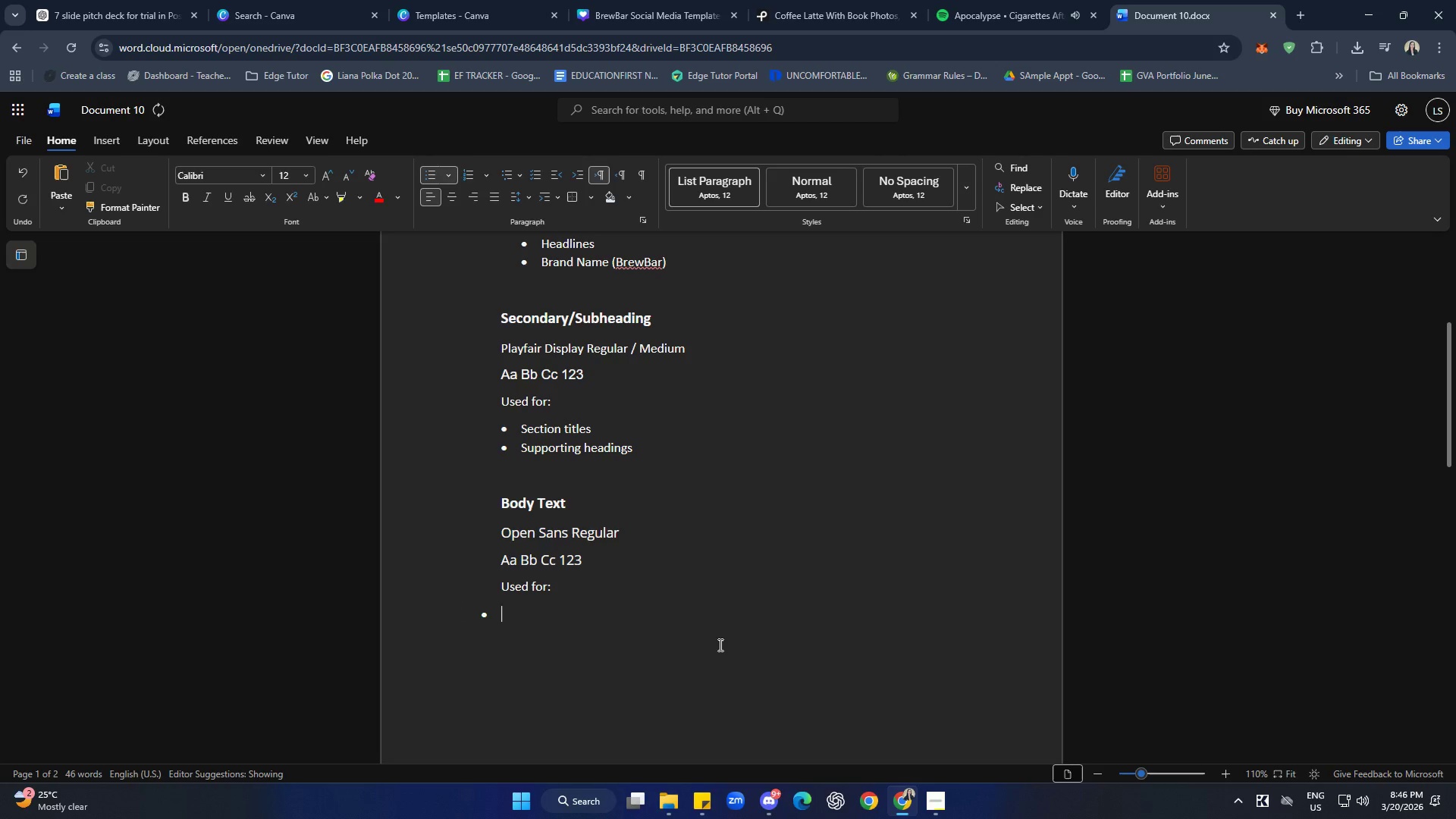 
key(Backspace)
 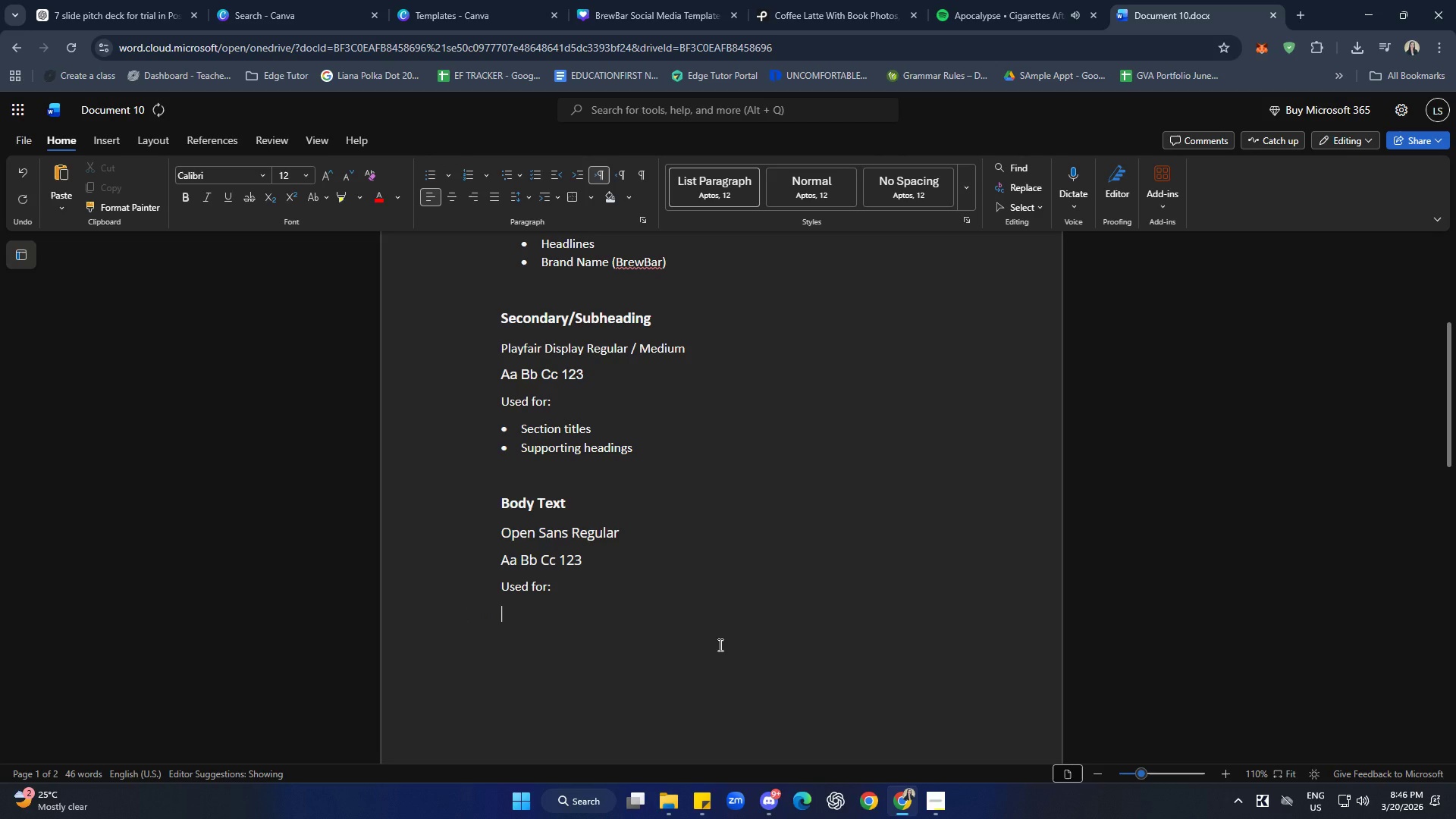 
key(Tab)
 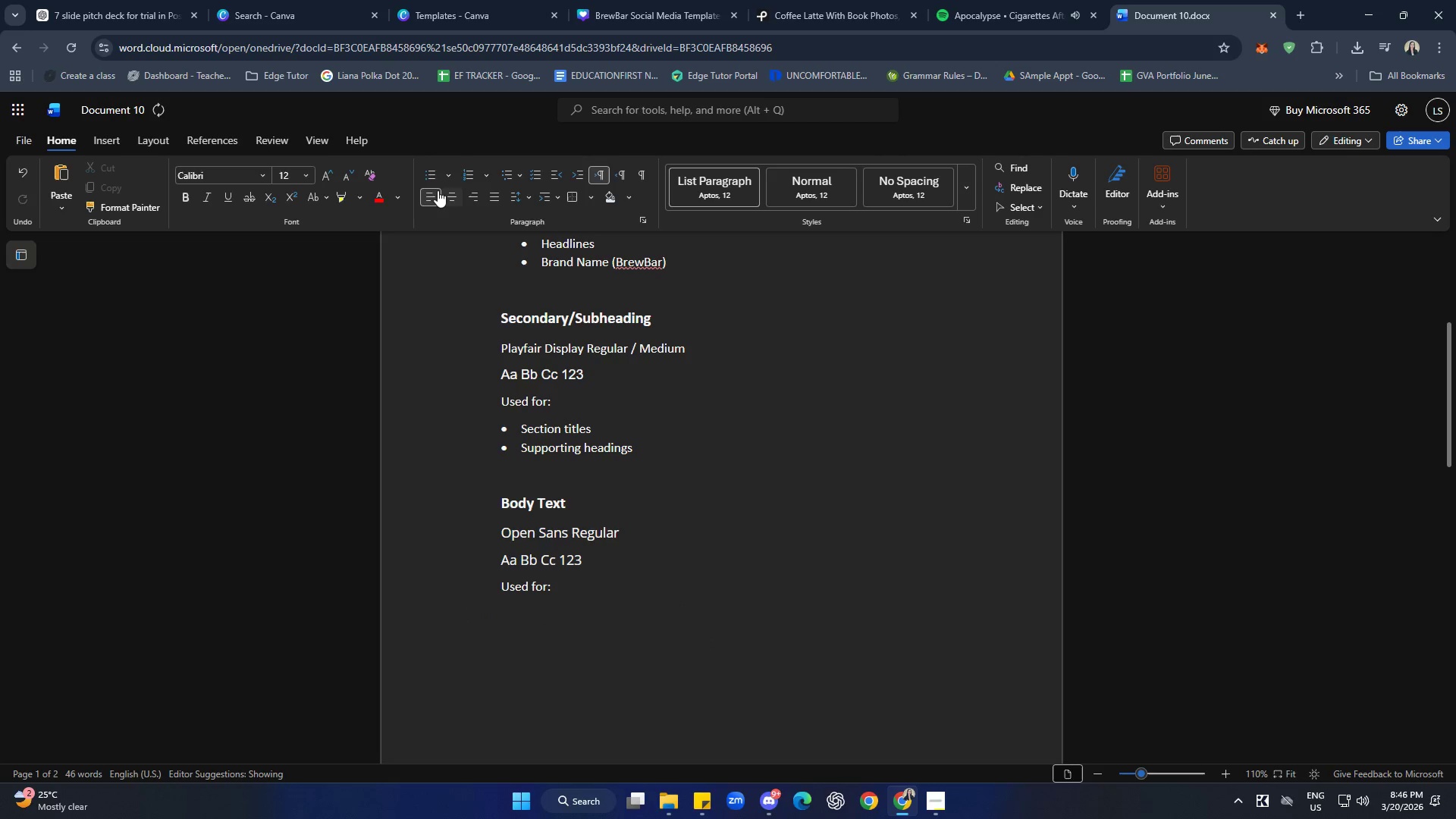 
left_click([426, 173])
 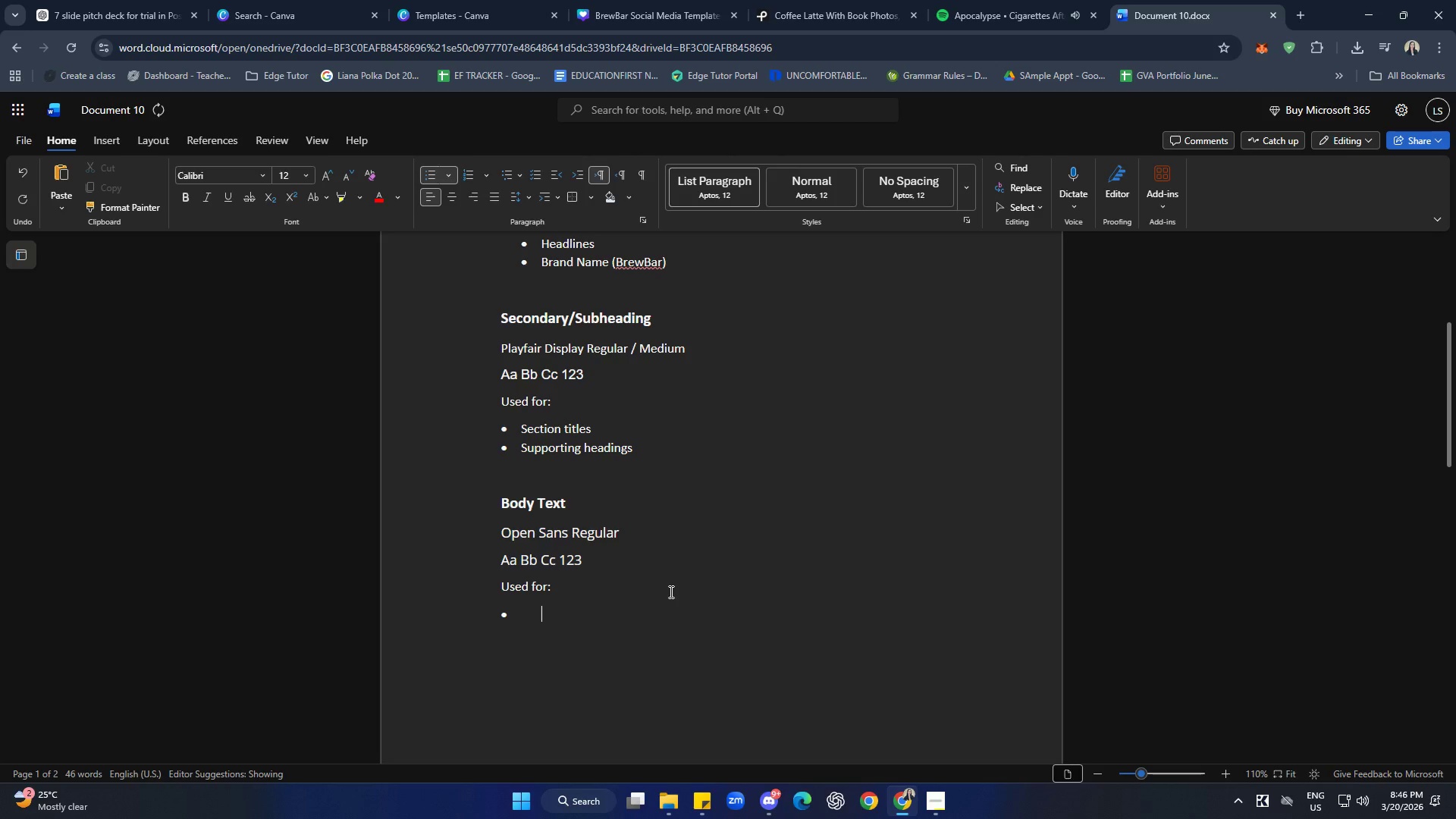 
type(Description)
 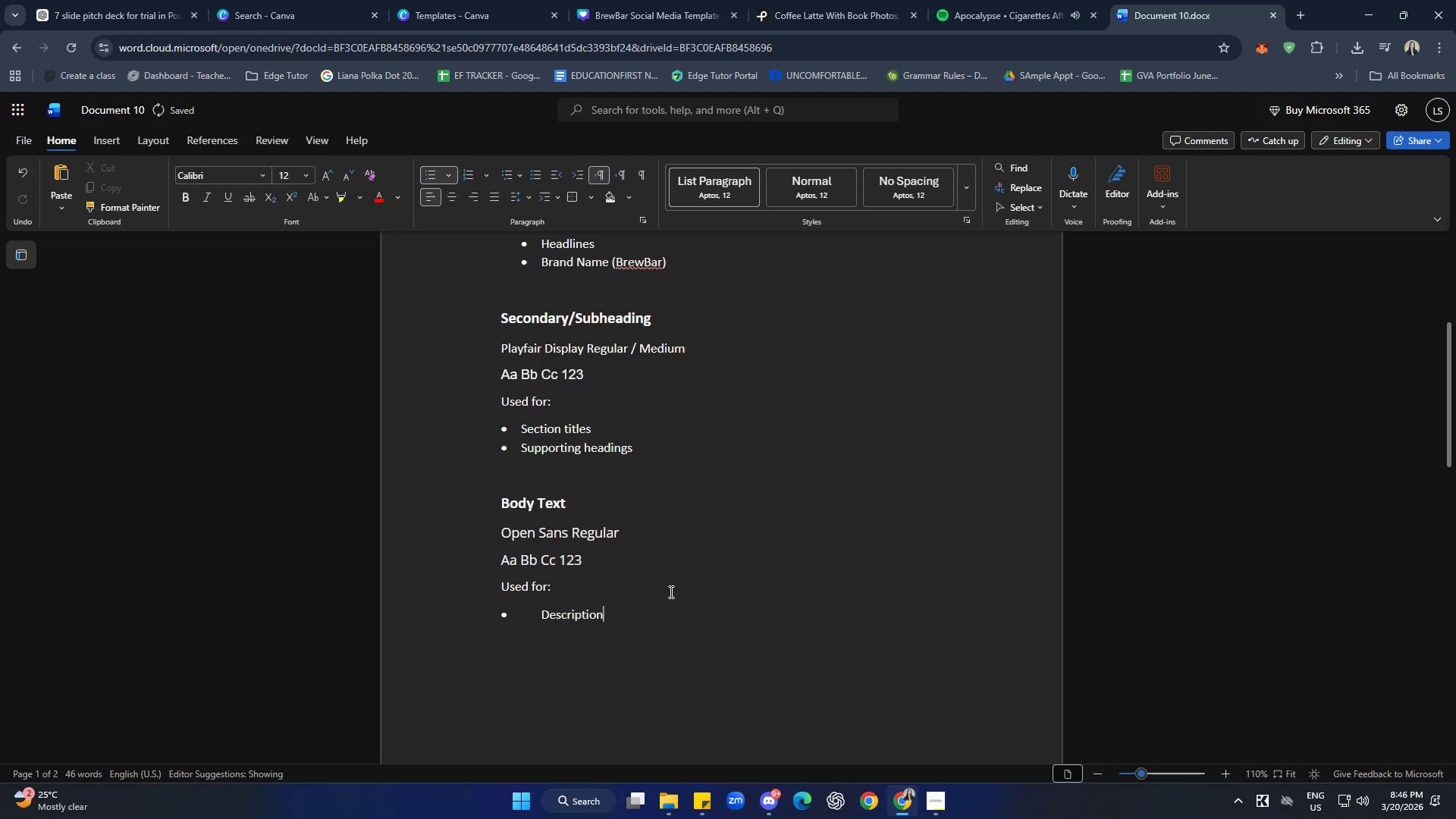 
key(Enter)
 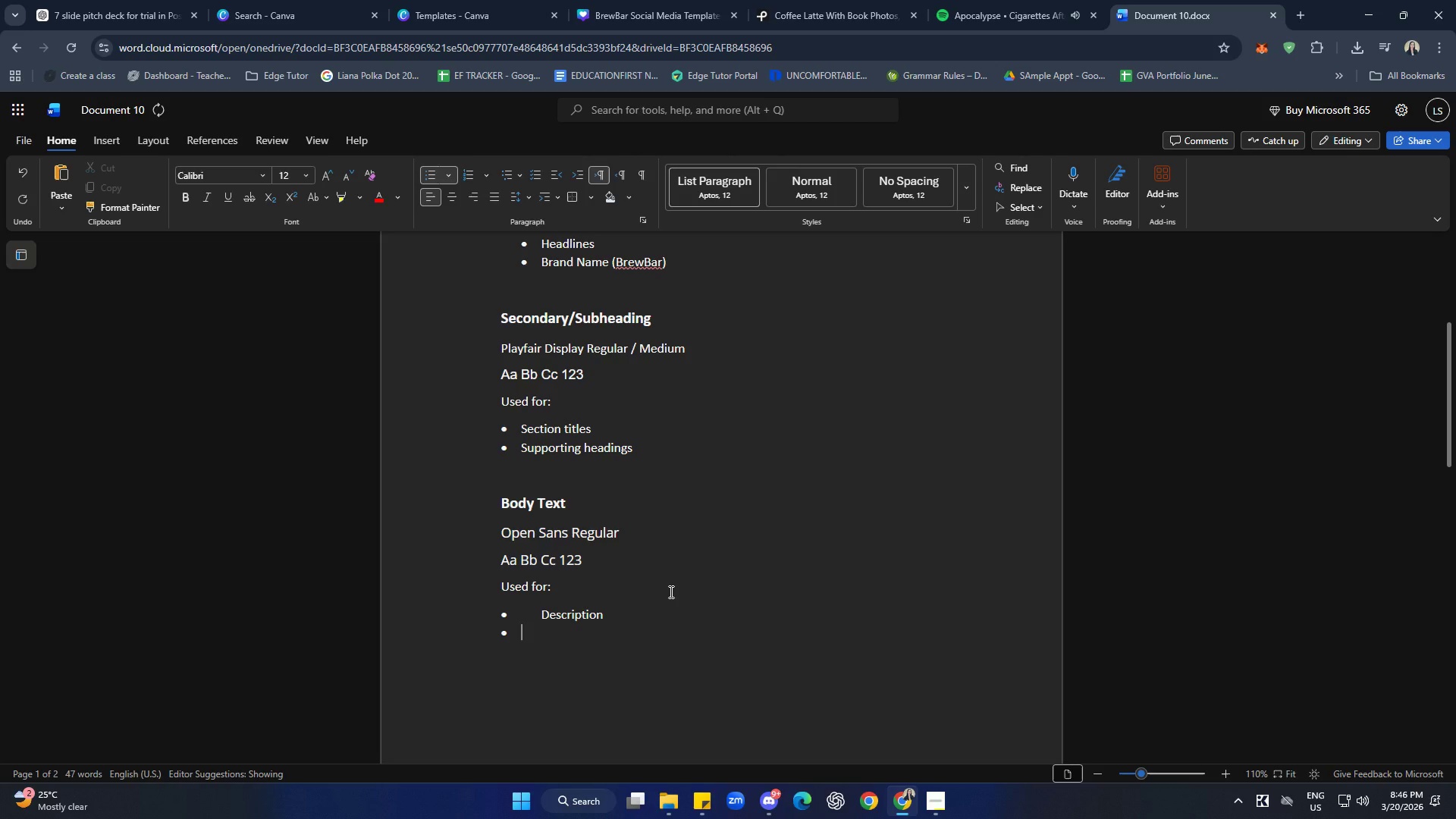 
type(Small Text)
 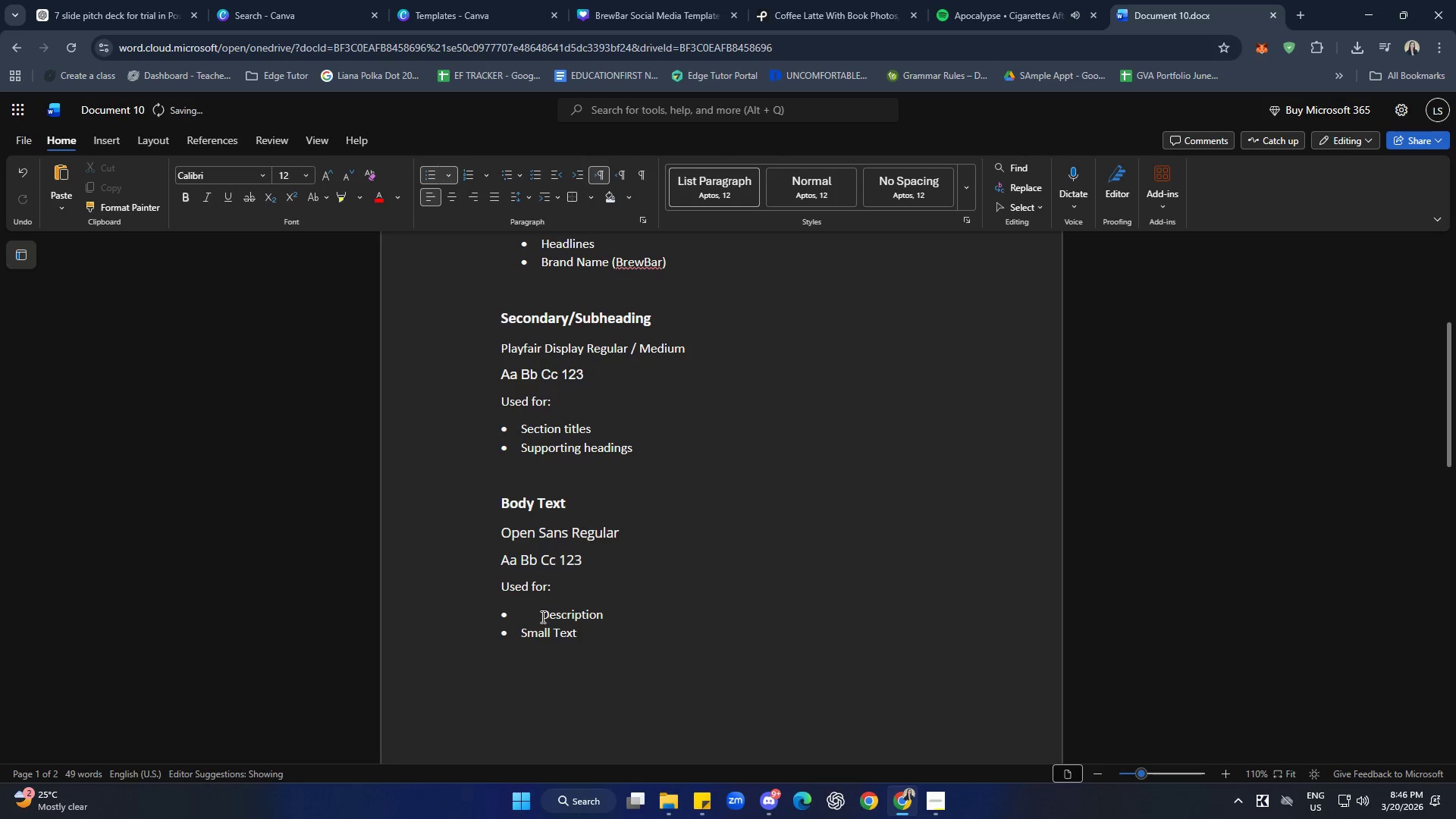 
left_click([545, 620])
 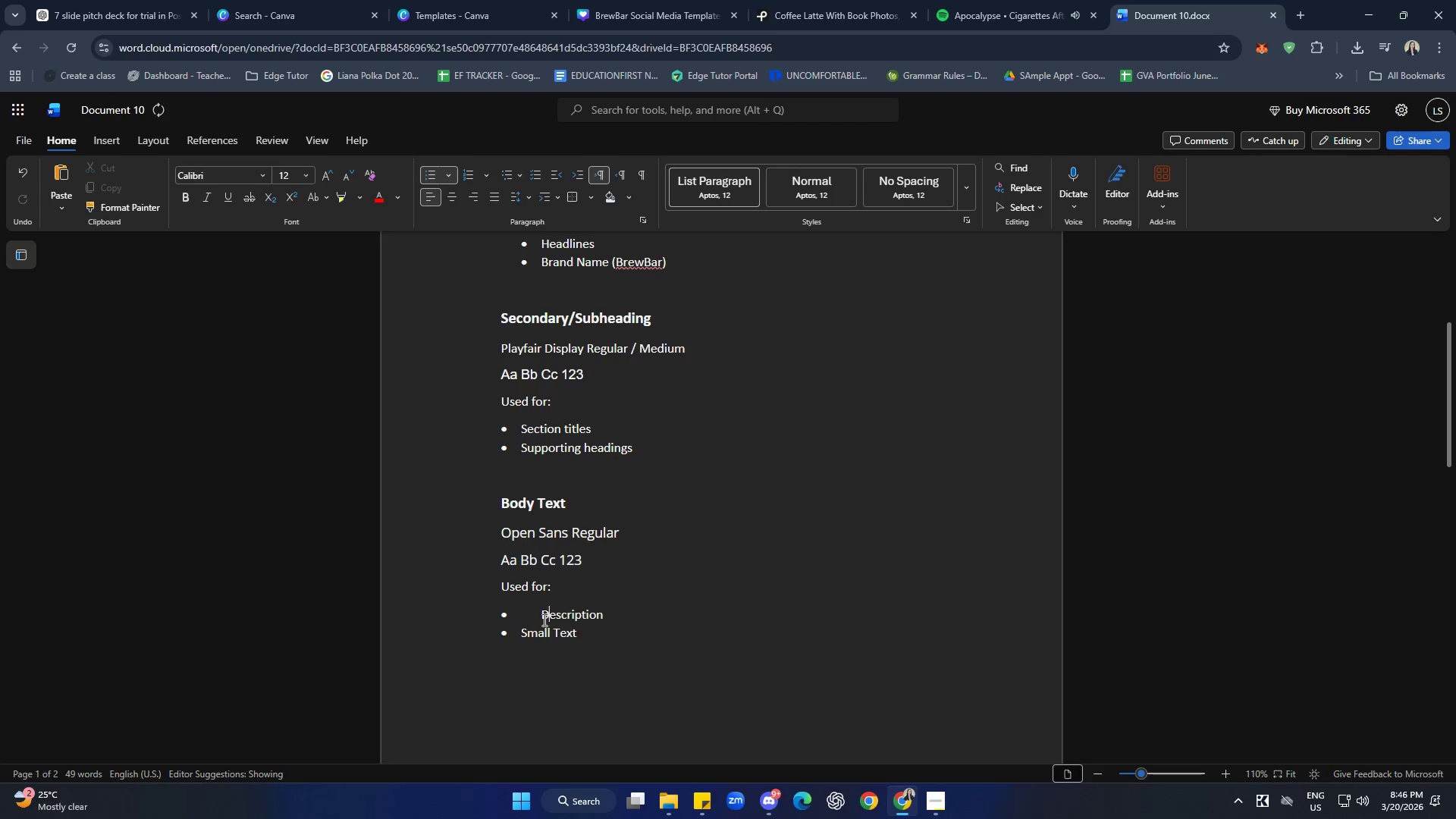 
left_click([542, 620])
 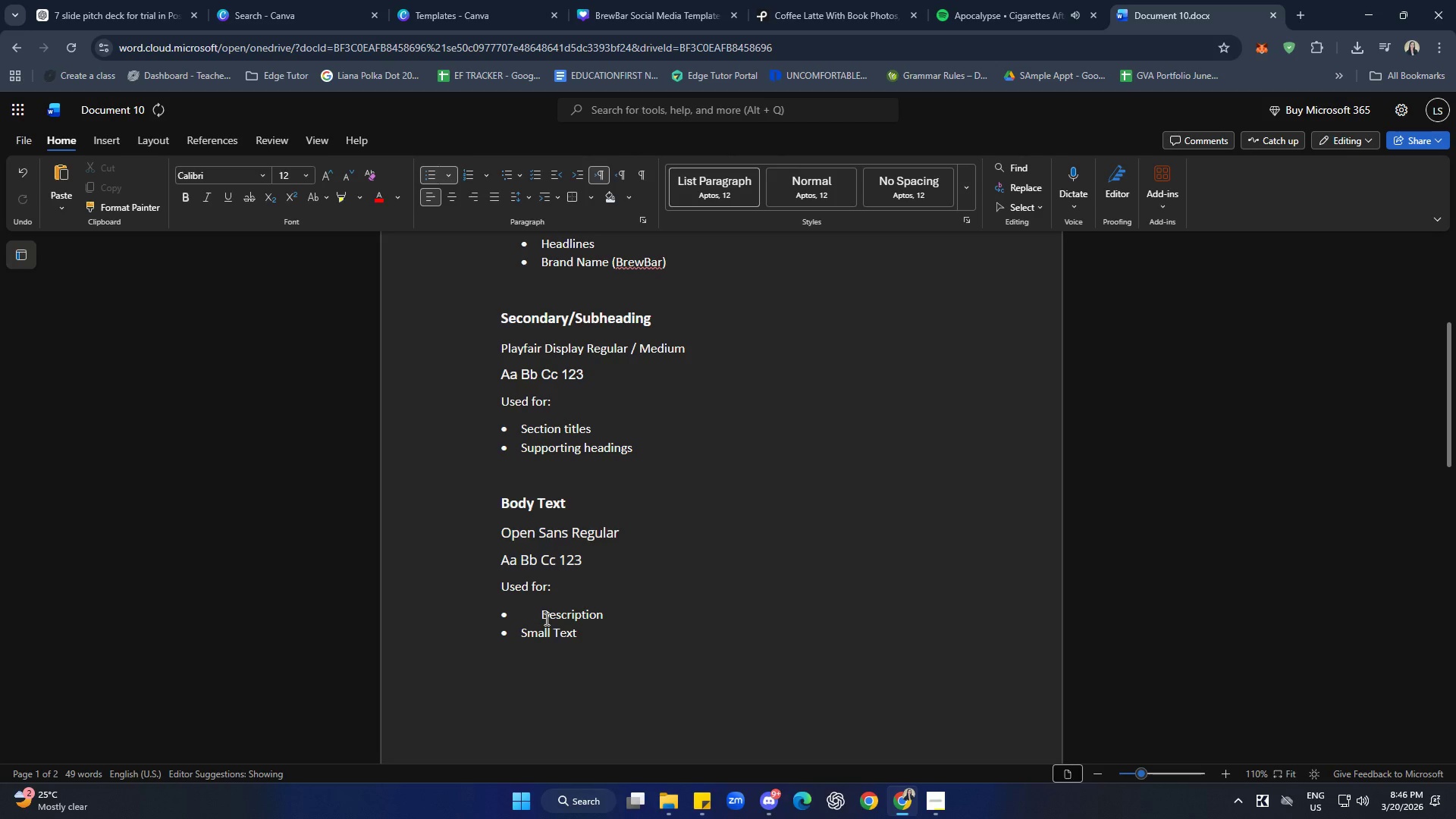 
key(Backspace)
 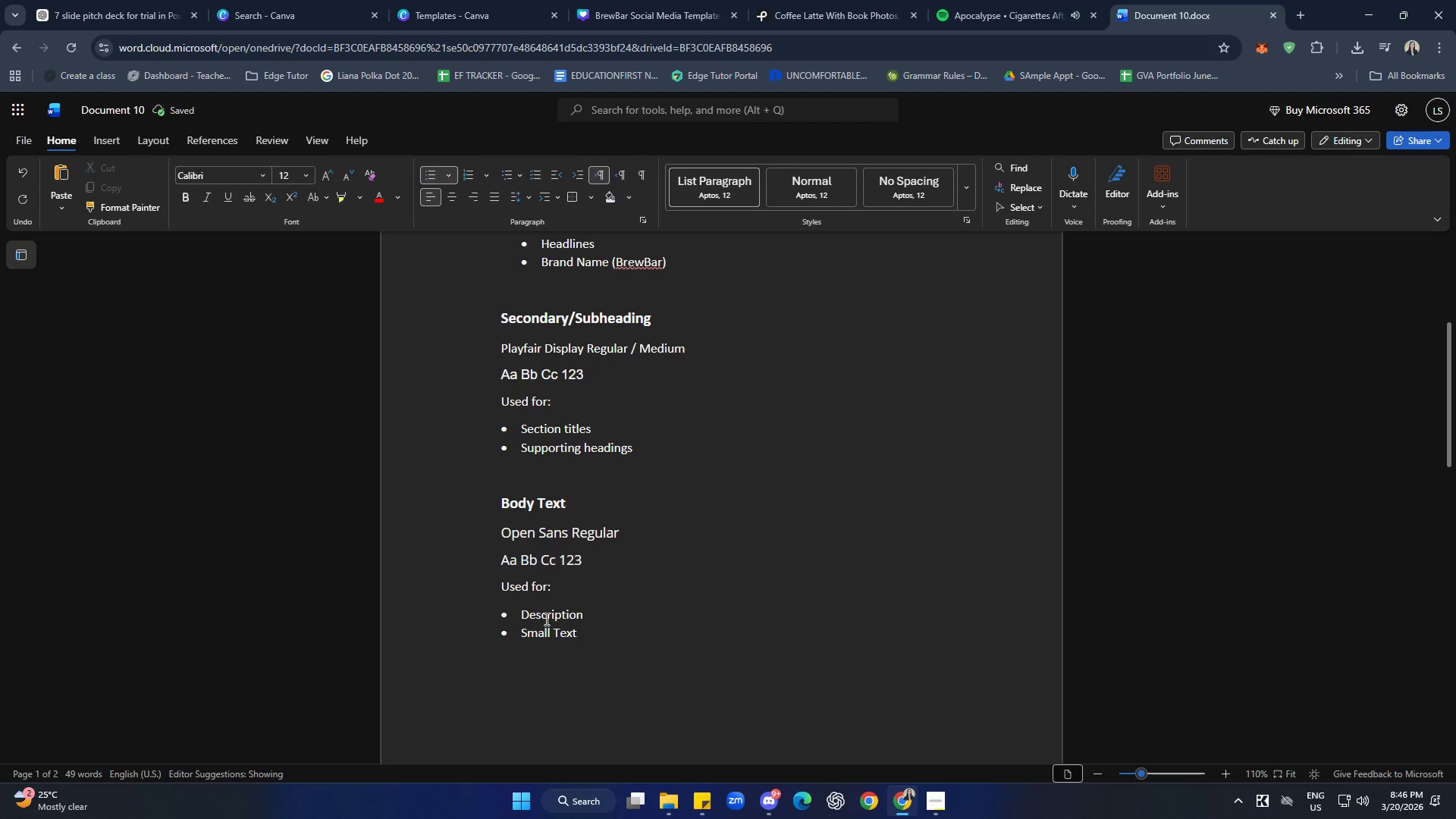 
left_click([601, 637])
 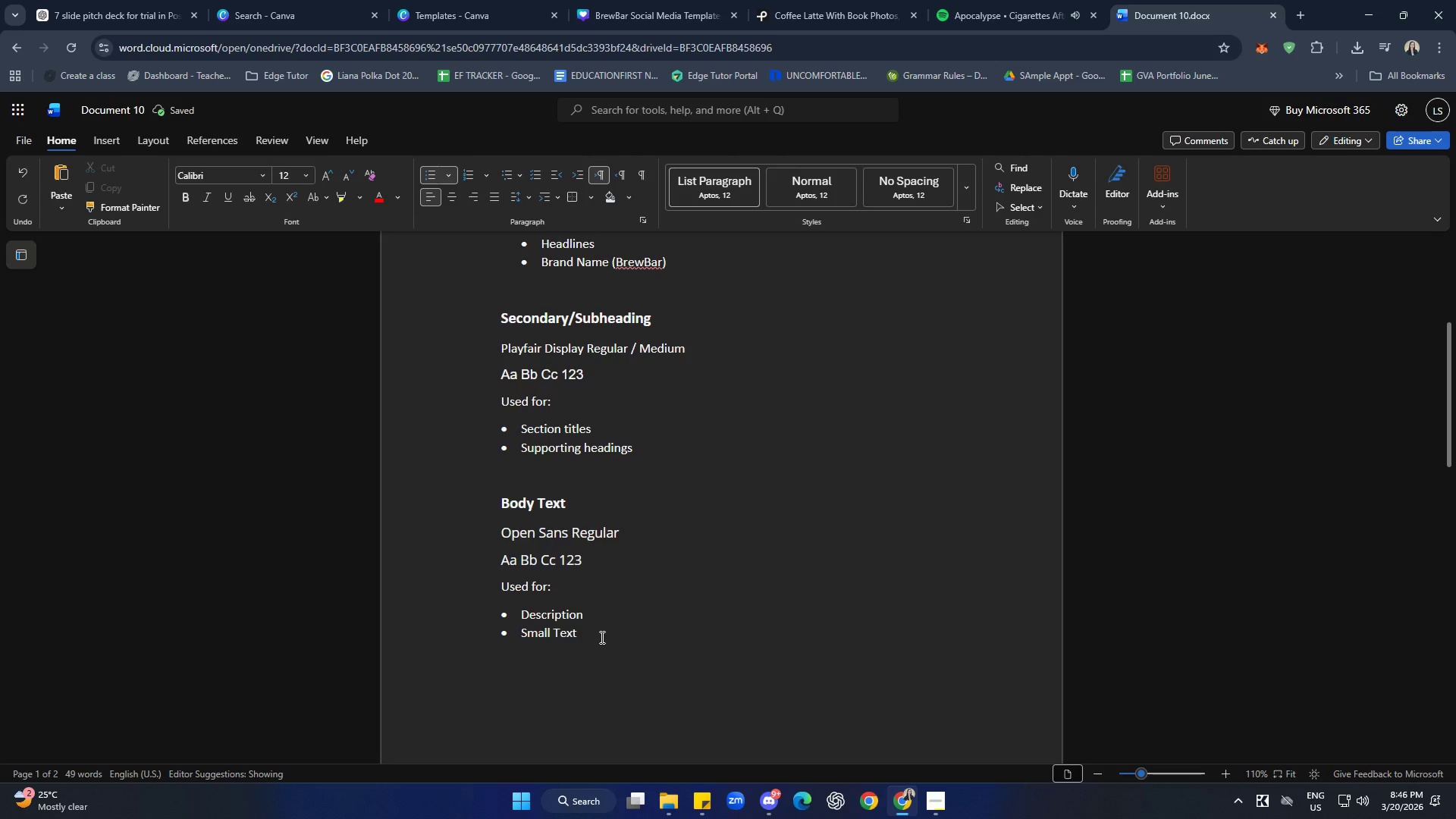 
key(Enter)
 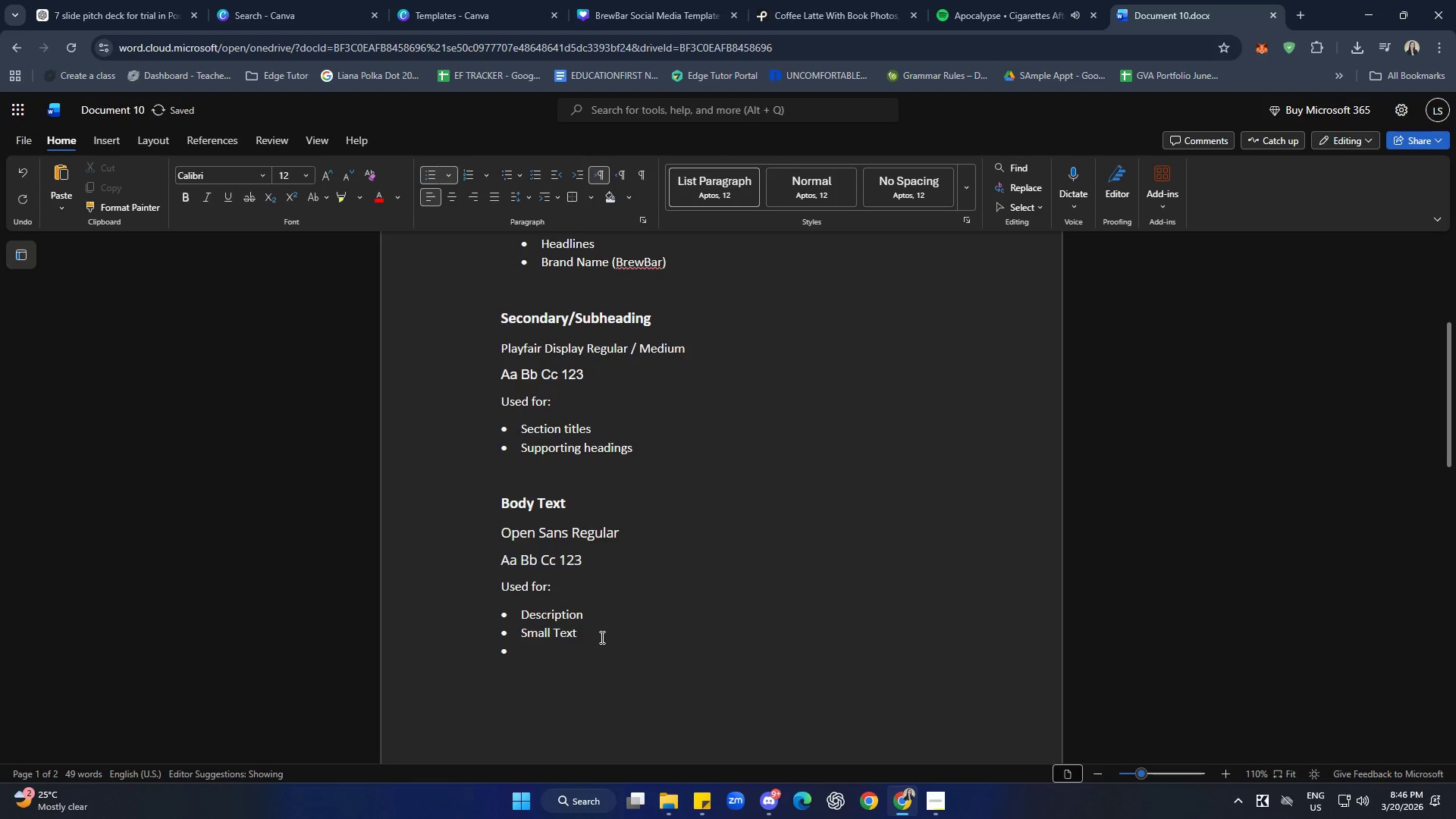 
type(detail)
key(Backspace)
key(Backspace)
key(Backspace)
key(Backspace)
key(Backspace)
key(Backspace)
type(Detals)
key(Backspace)
type(i)
key(Backspace)
key(Backspace)
type(ils)
 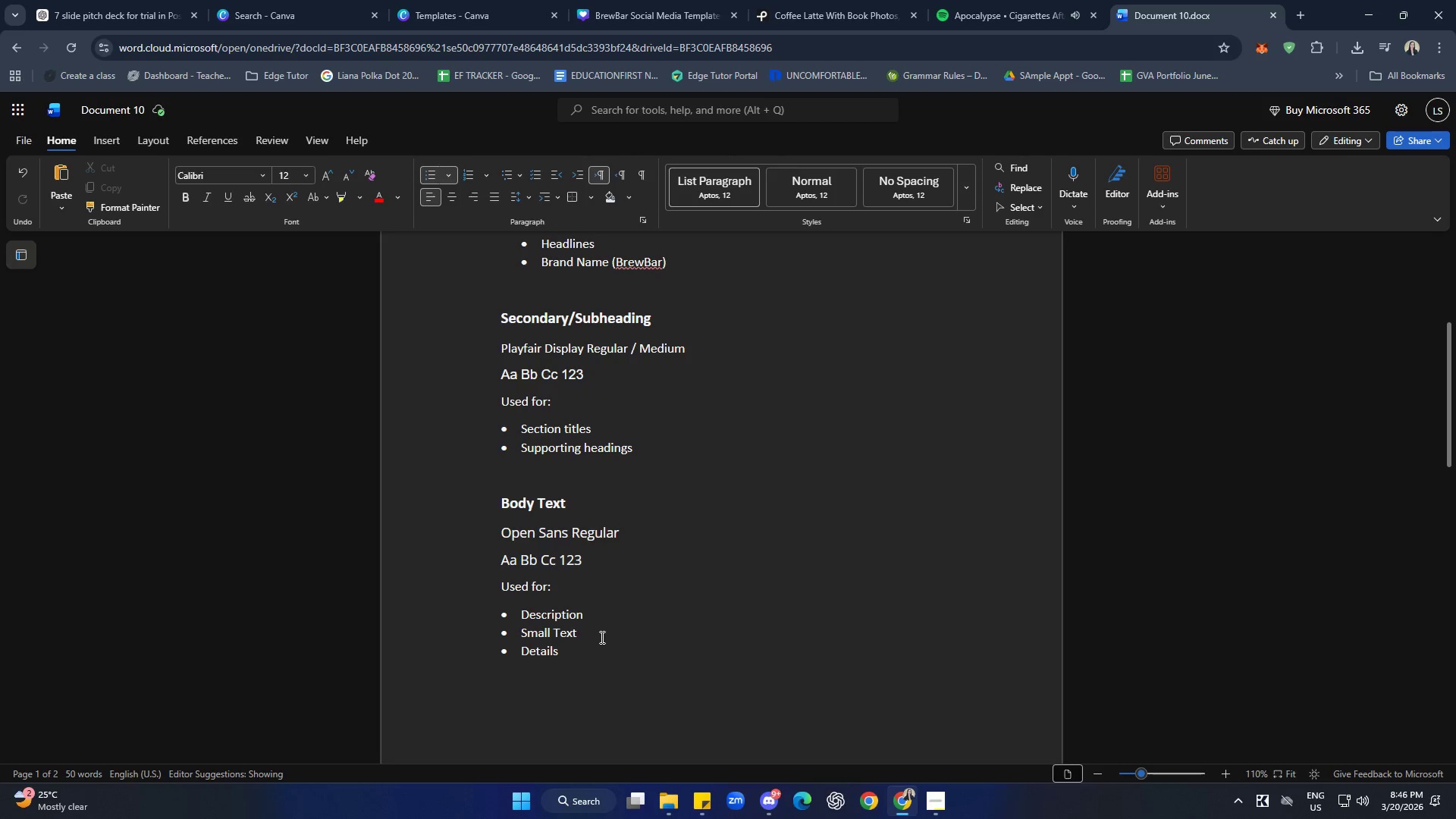 
wait(11.61)
 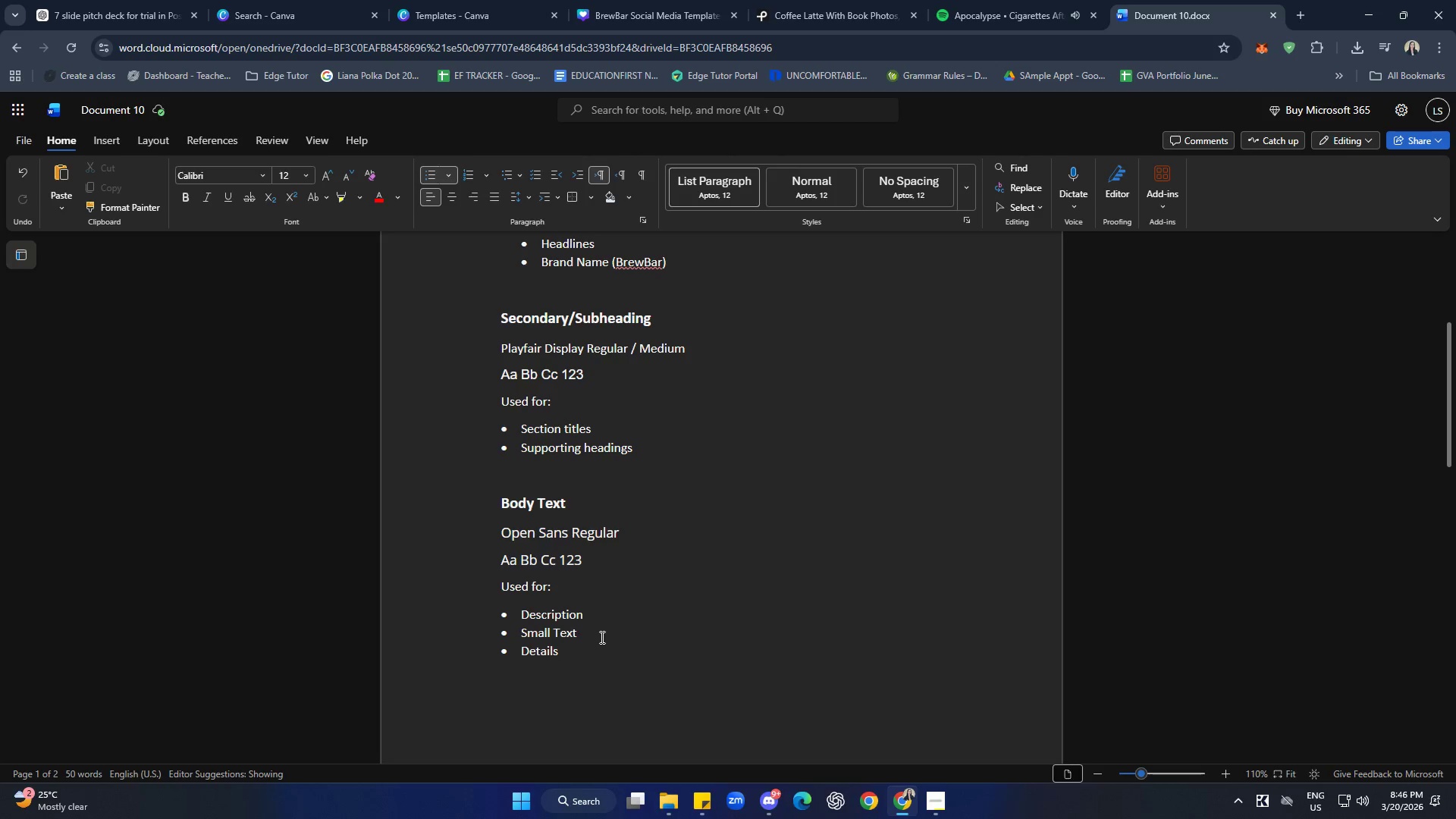 
scroll: coordinate [804, 657], scroll_direction: down, amount: 5.0
 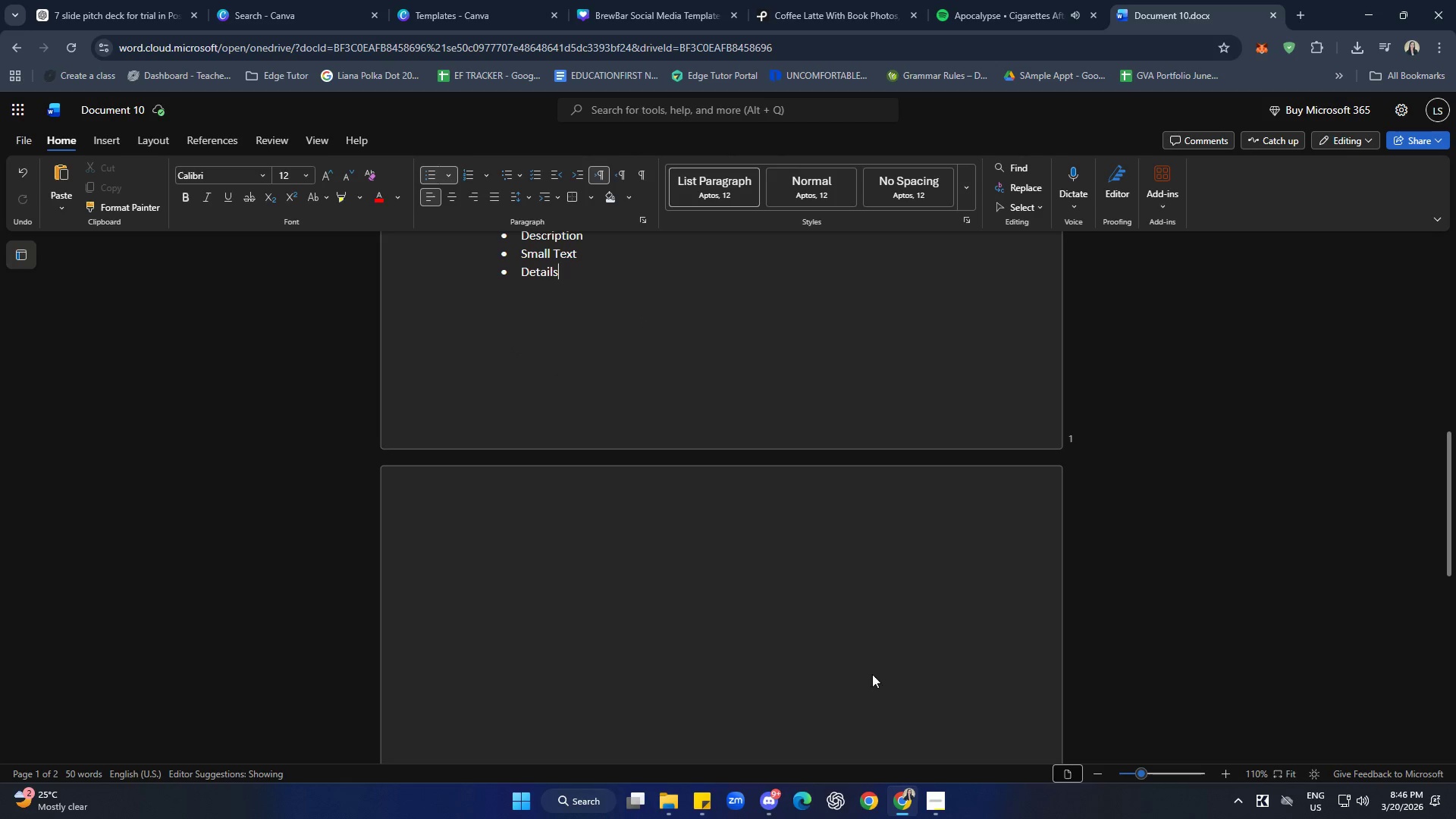 
scroll: coordinate [871, 701], scroll_direction: up, amount: 10.0
 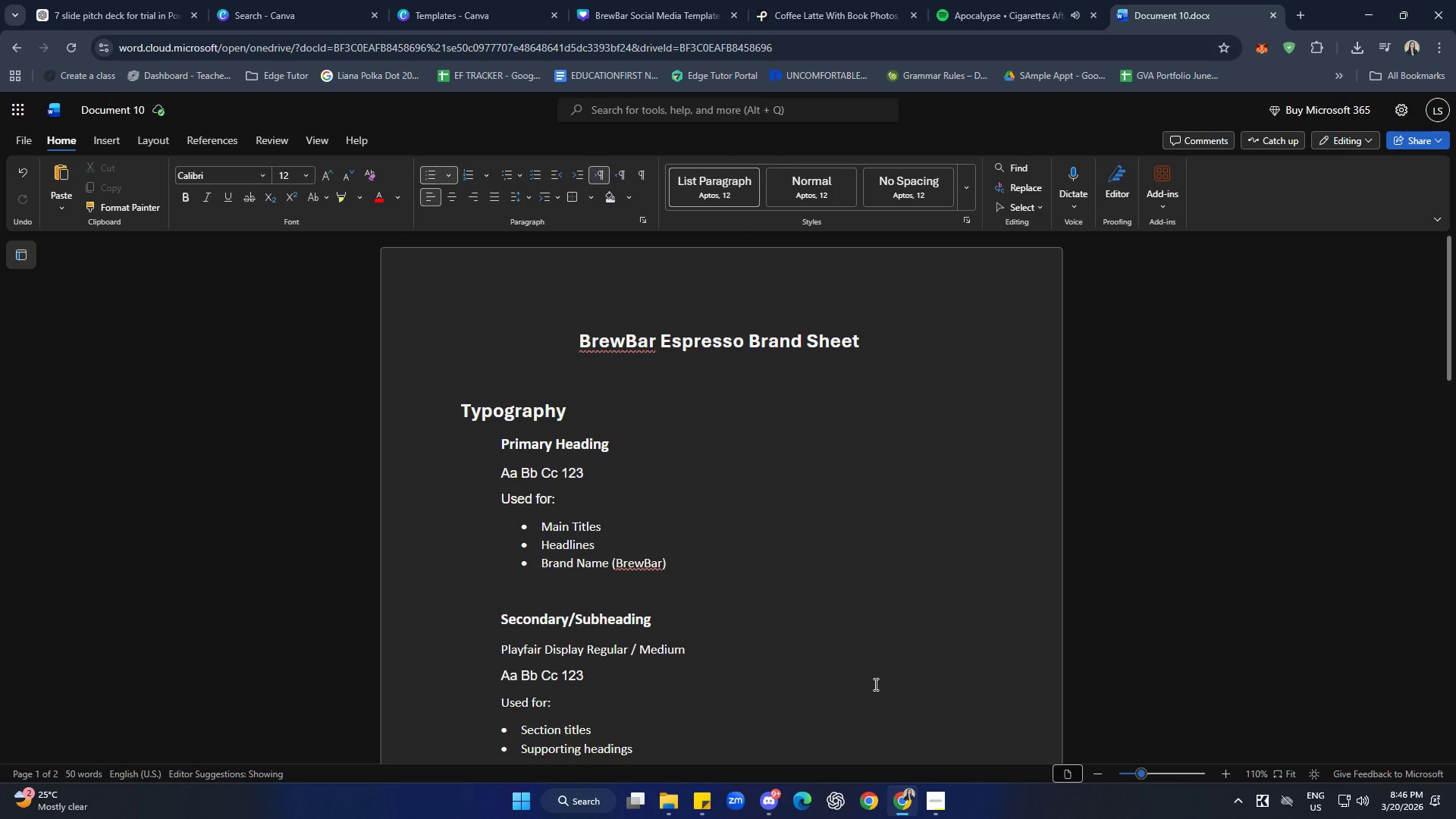 
scroll: coordinate [874, 682], scroll_direction: down, amount: 1.0
 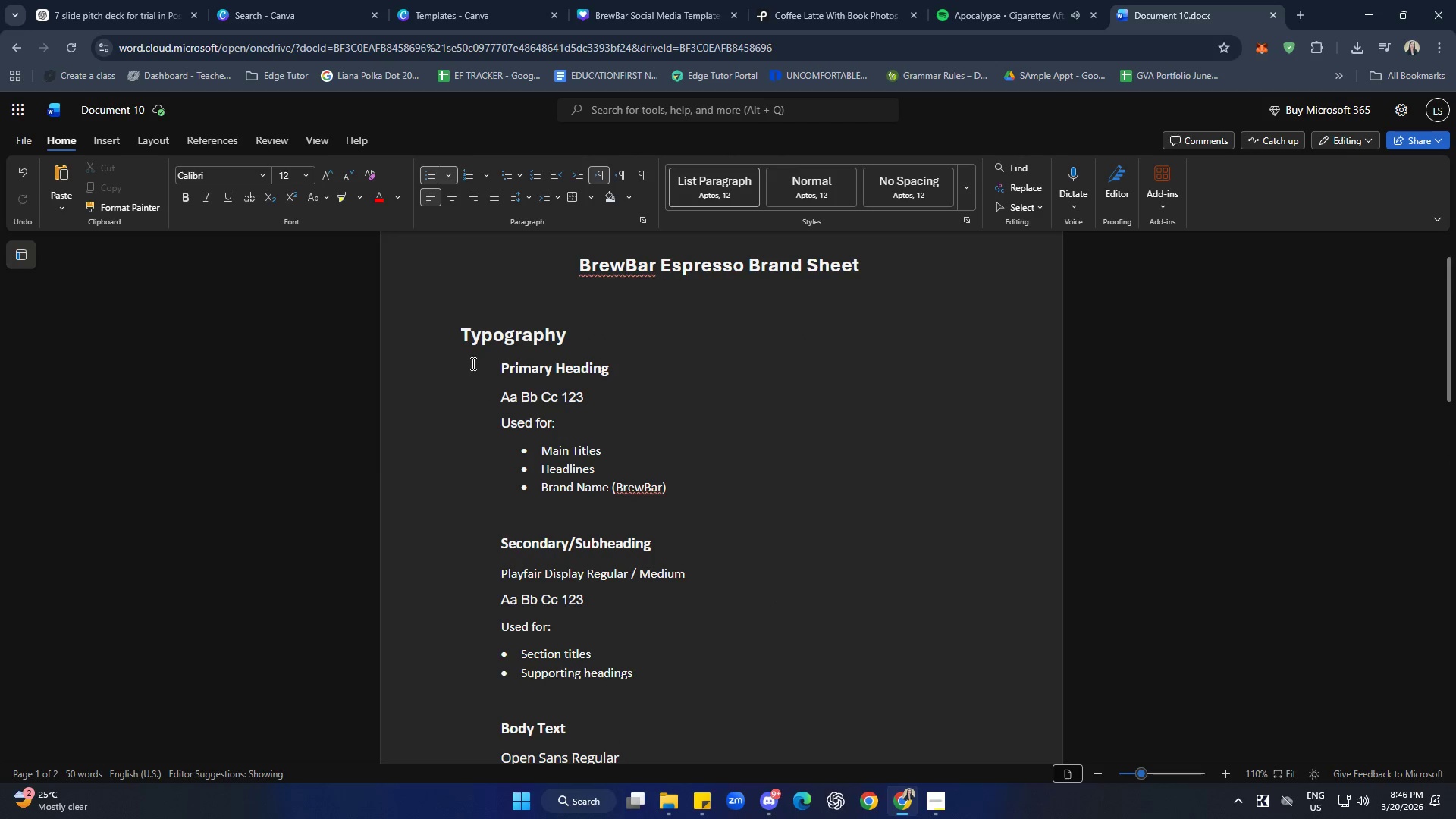 
left_click([469, 337])
 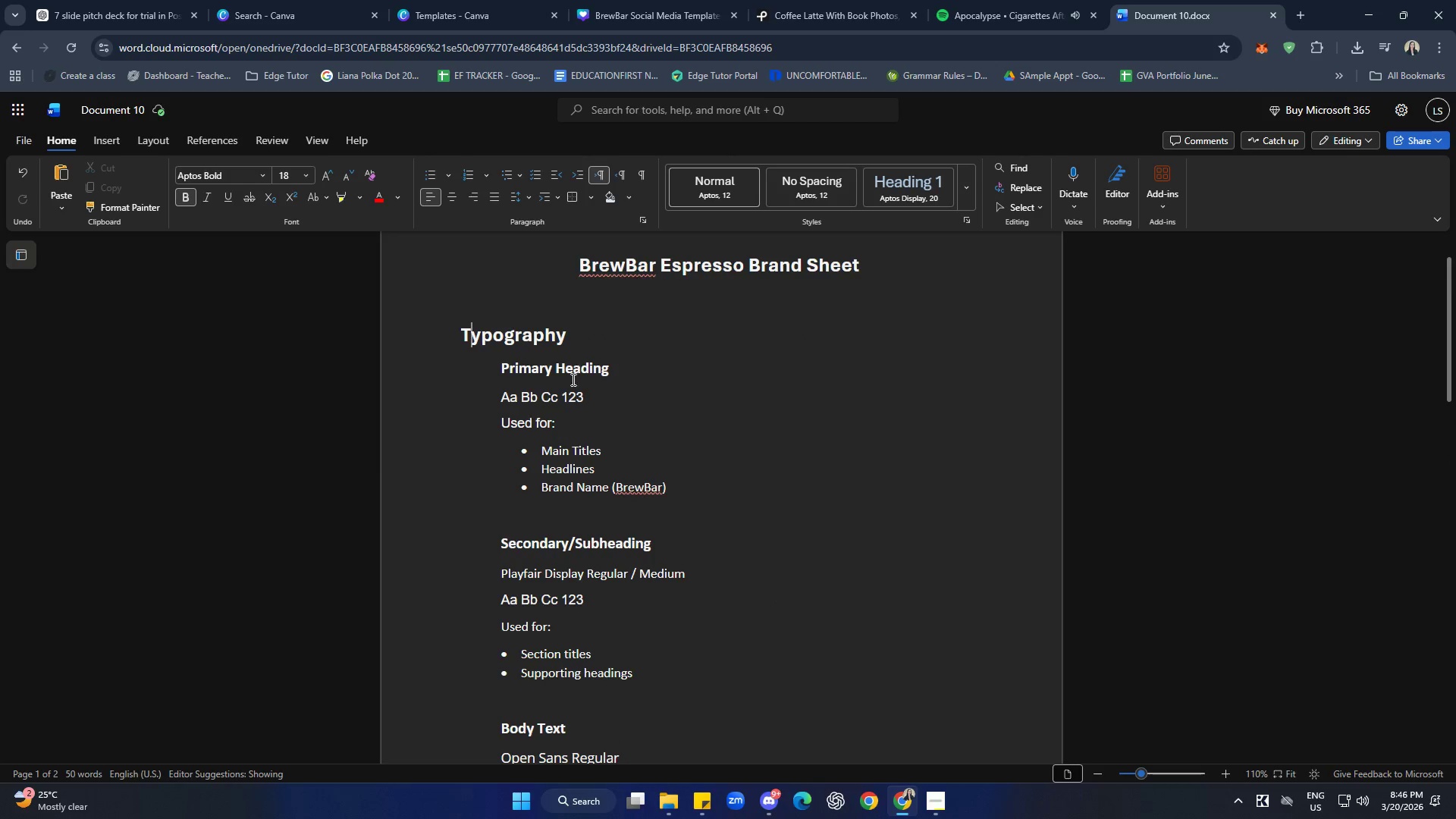 
left_click([555, 351])
 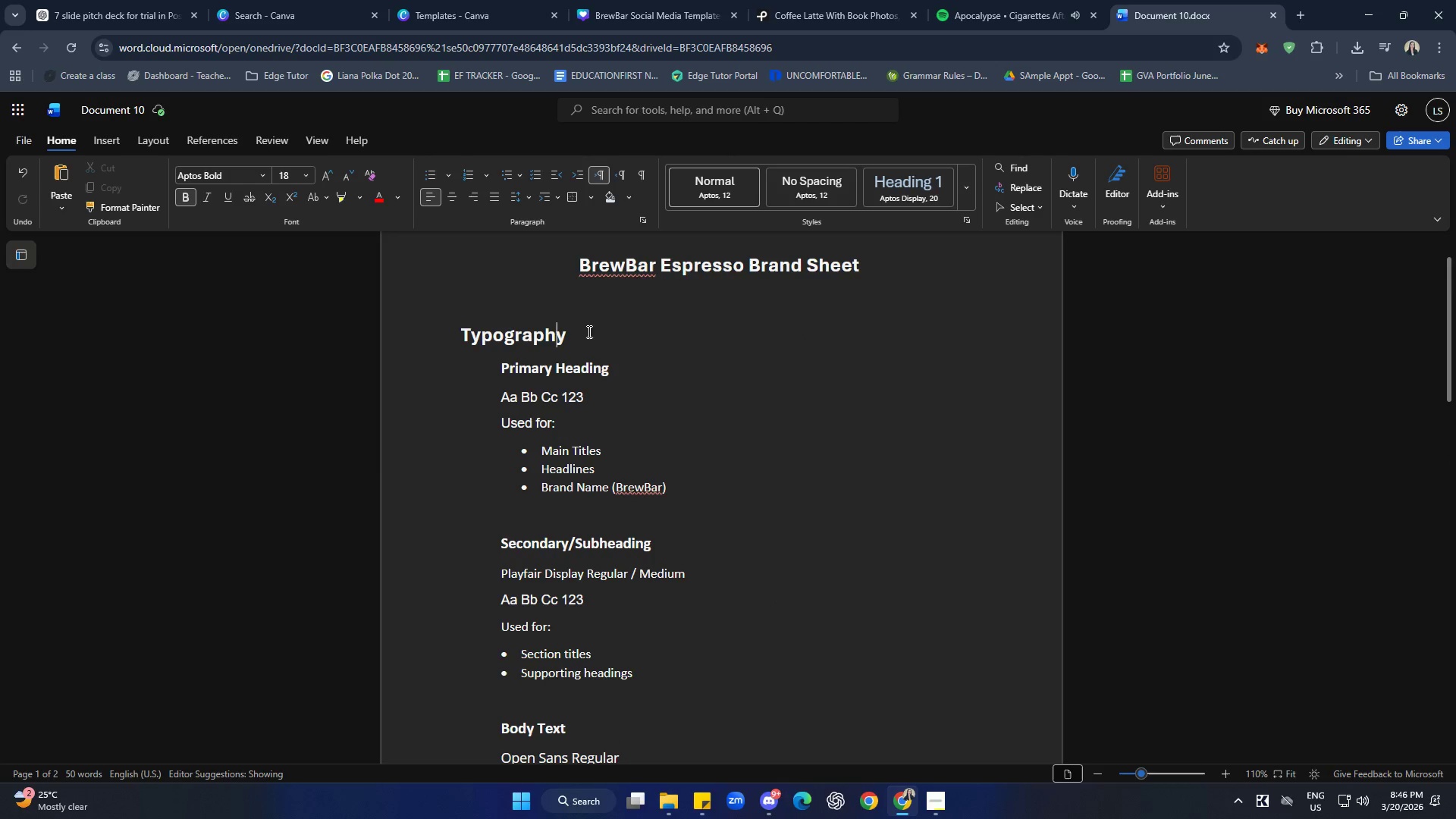 
left_click_drag(start_coordinate=[588, 331], to_coordinate=[425, 325])
 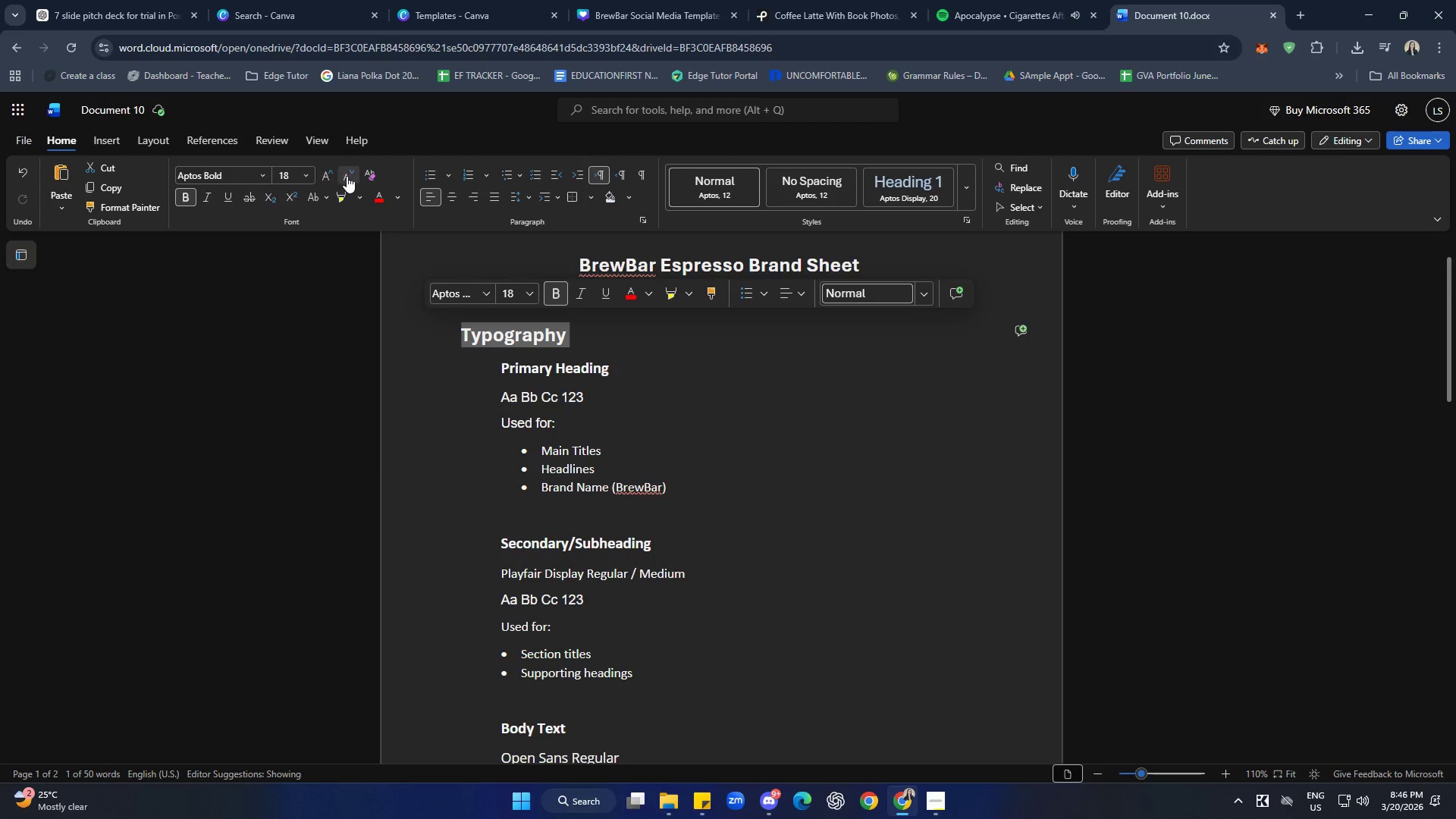 
double_click([347, 176])
 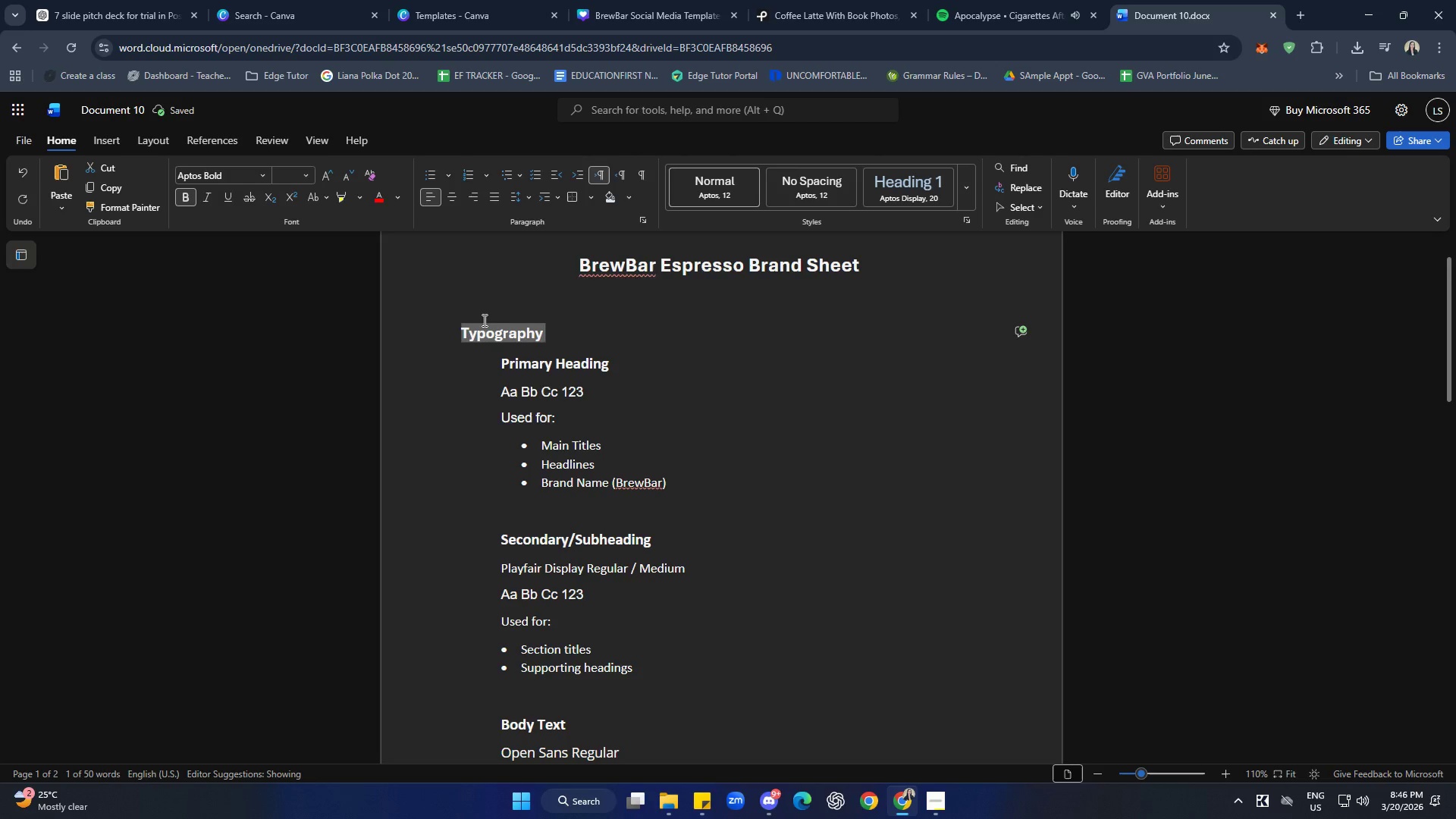 
left_click([485, 334])
 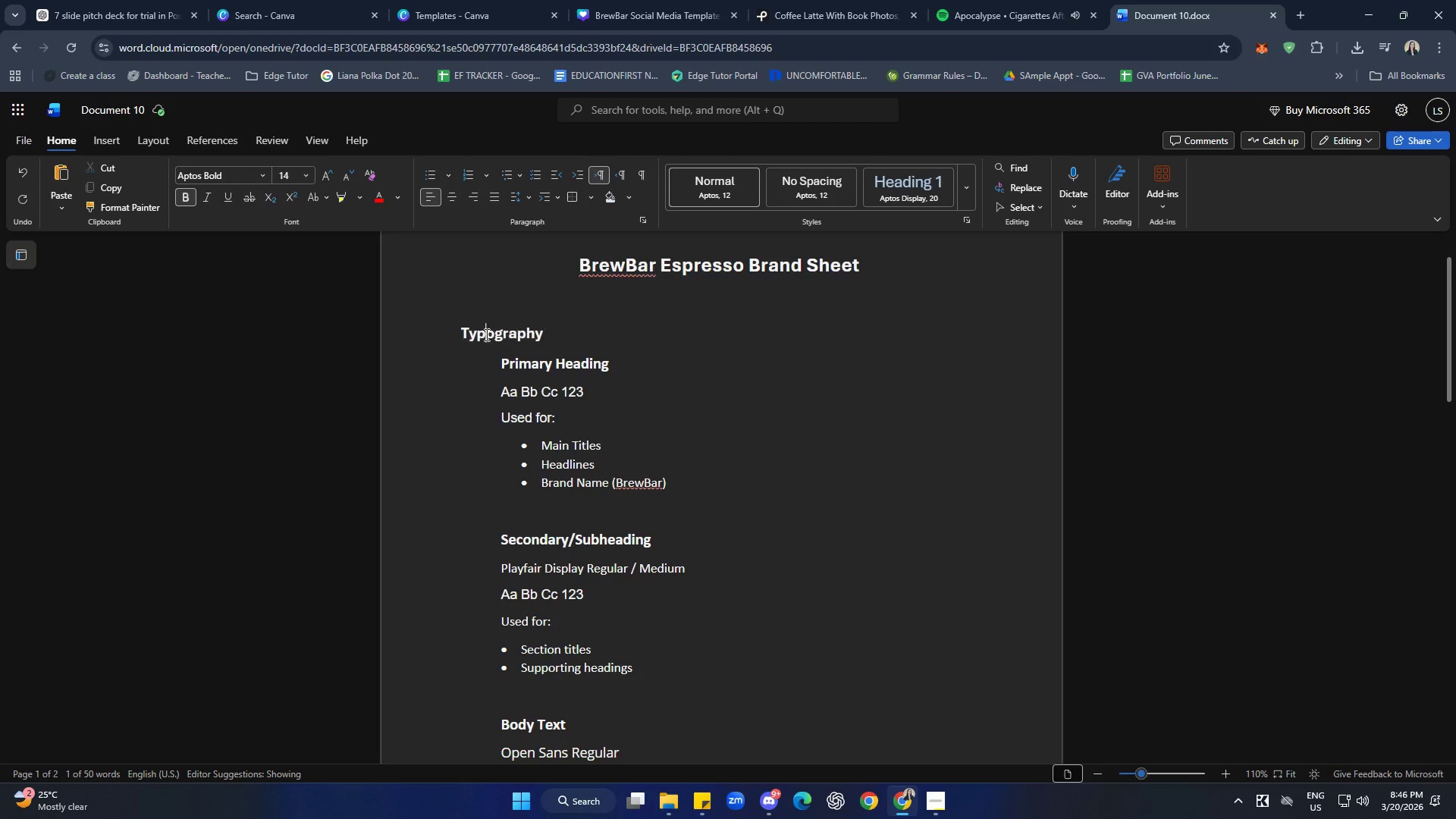 
key(Control+A)
 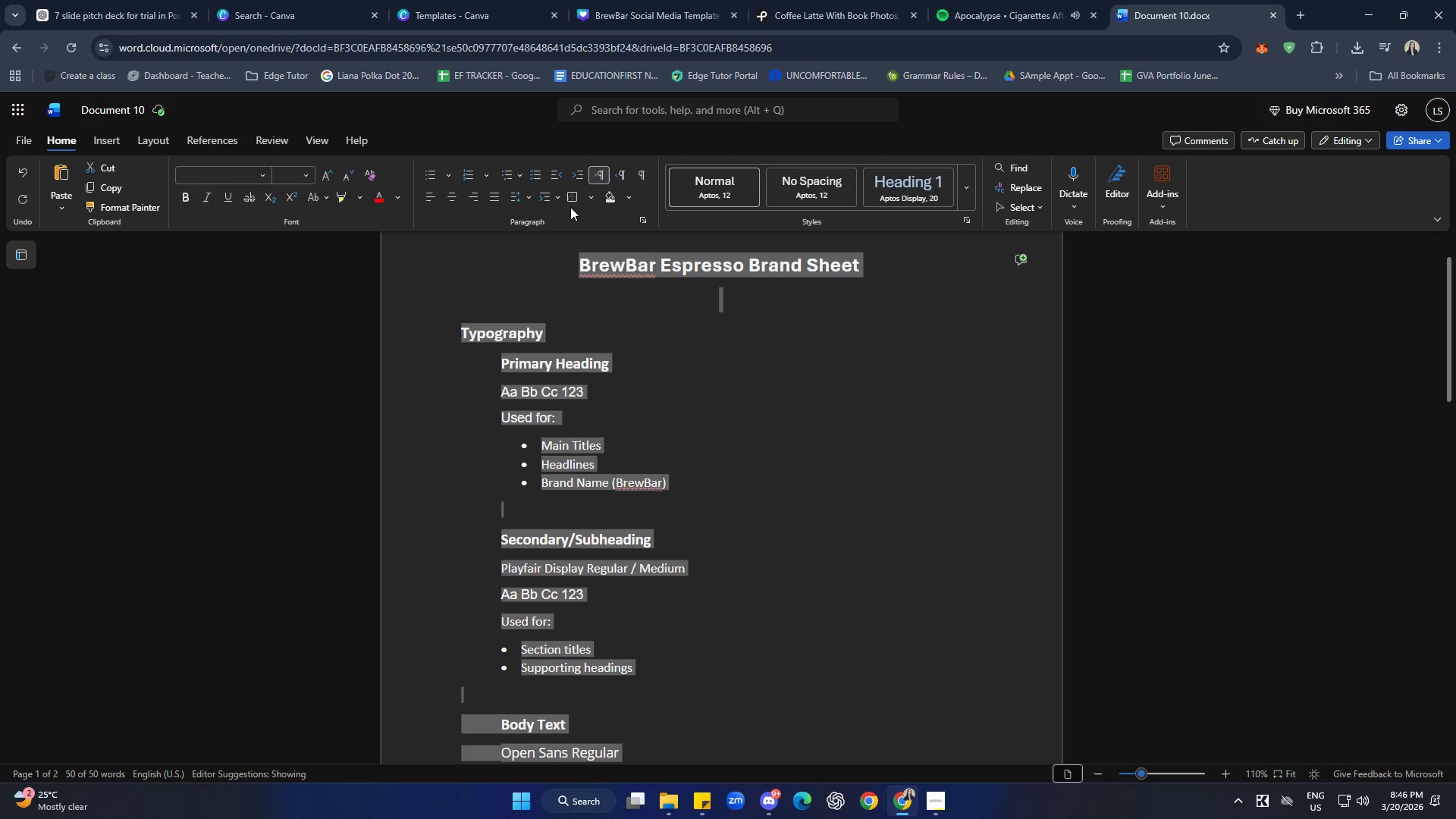 
left_click([557, 201])
 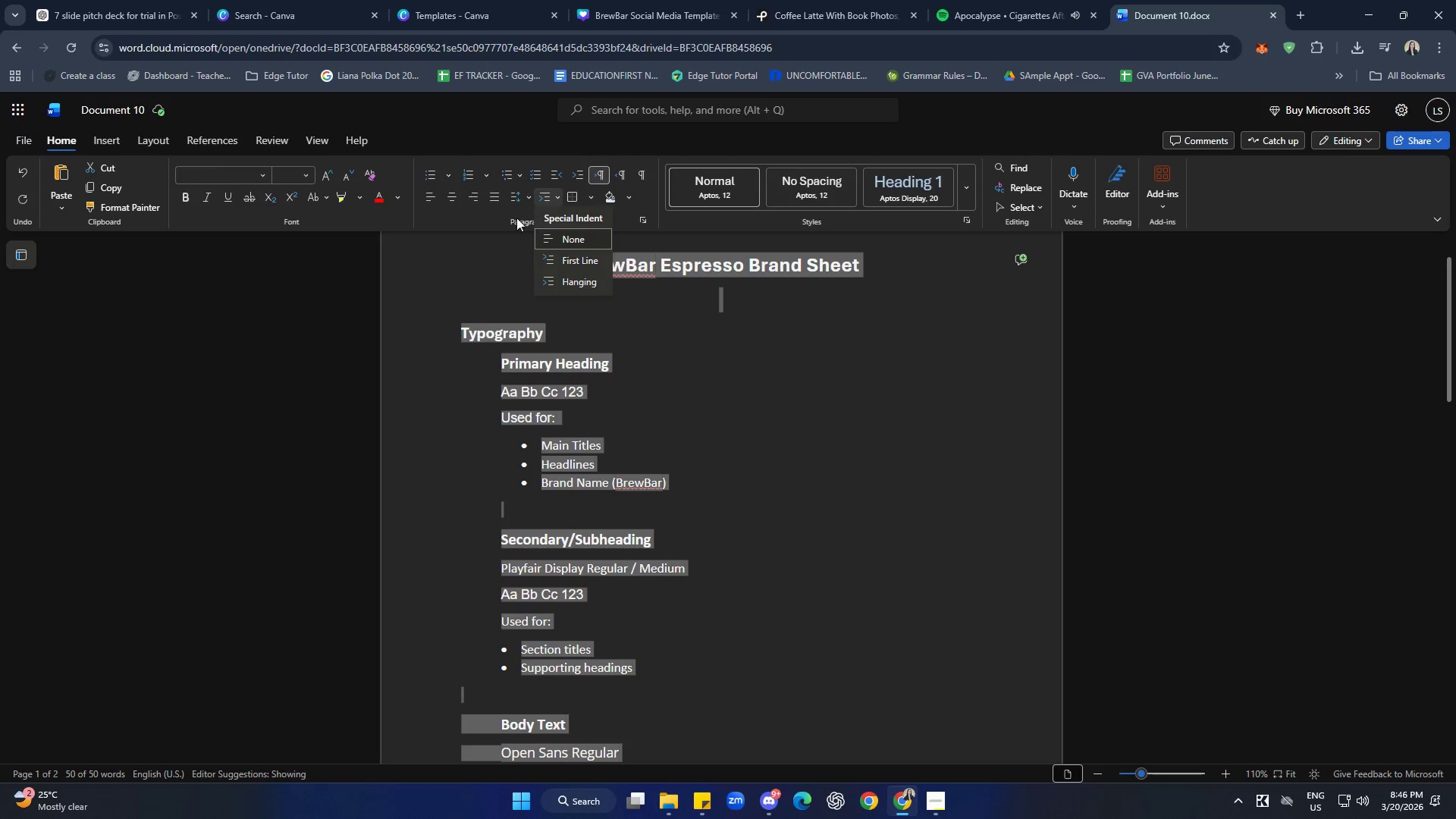 
double_click([532, 203])
 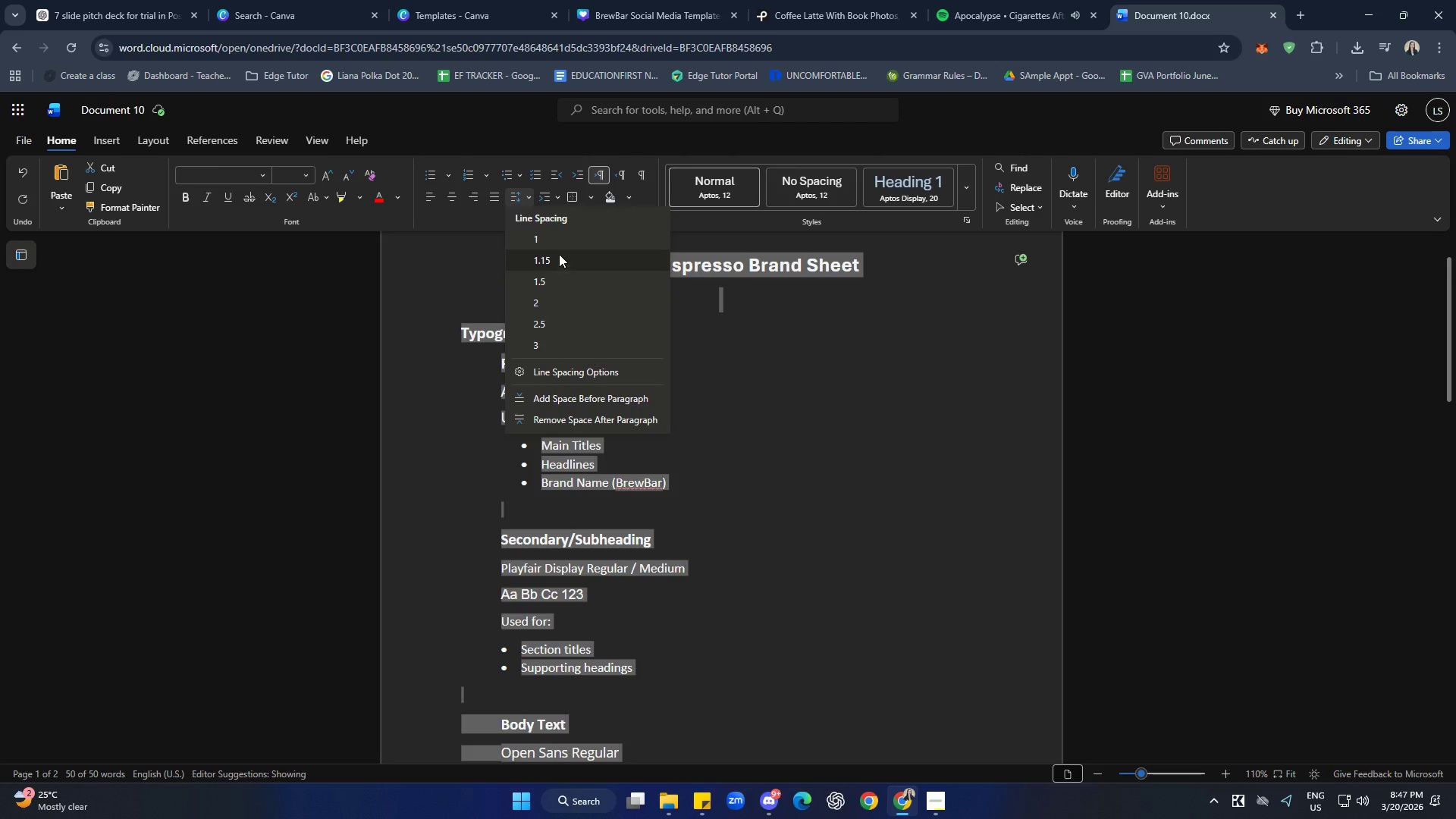 
left_click([558, 243])
 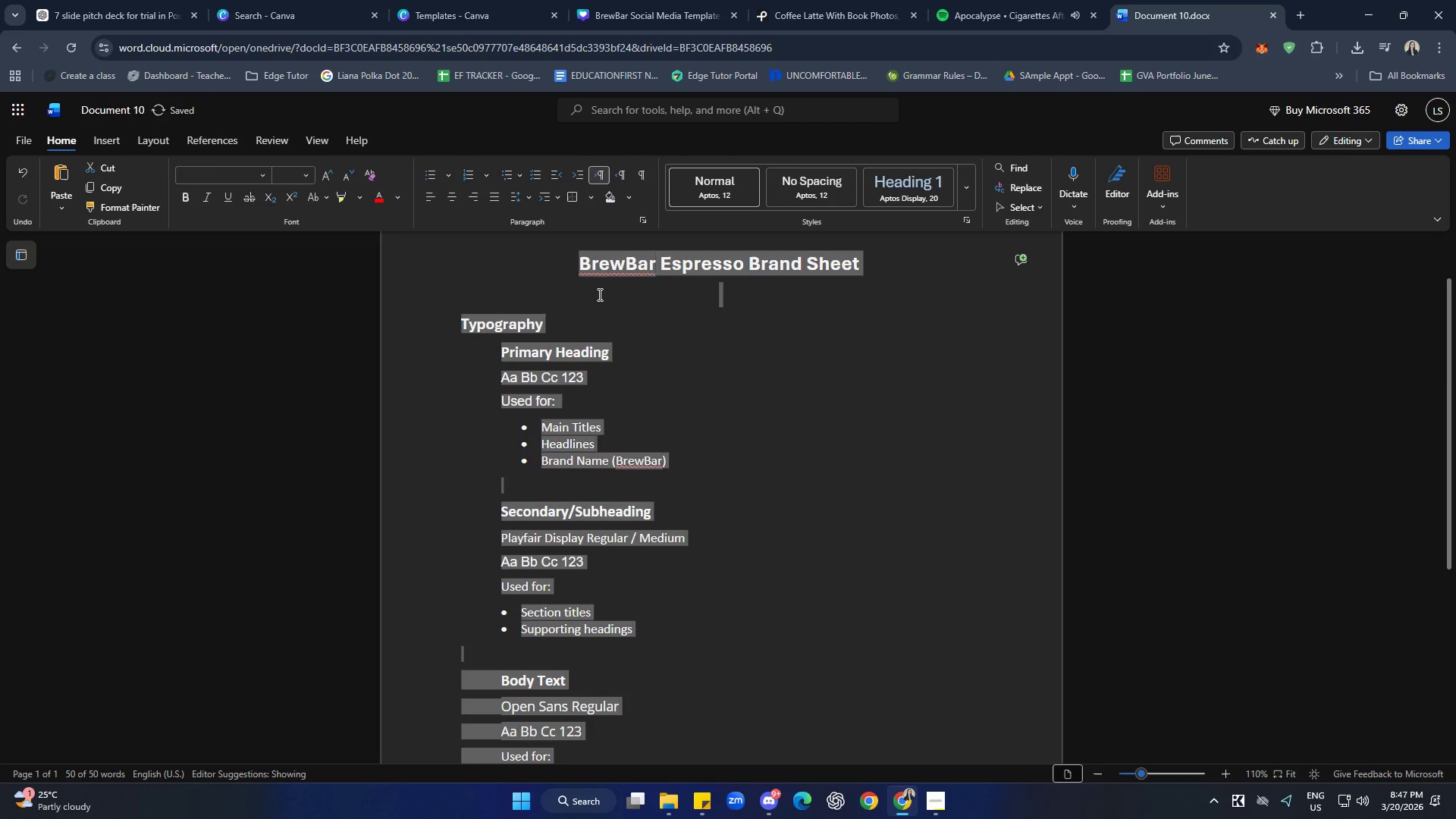 
left_click([769, 424])
 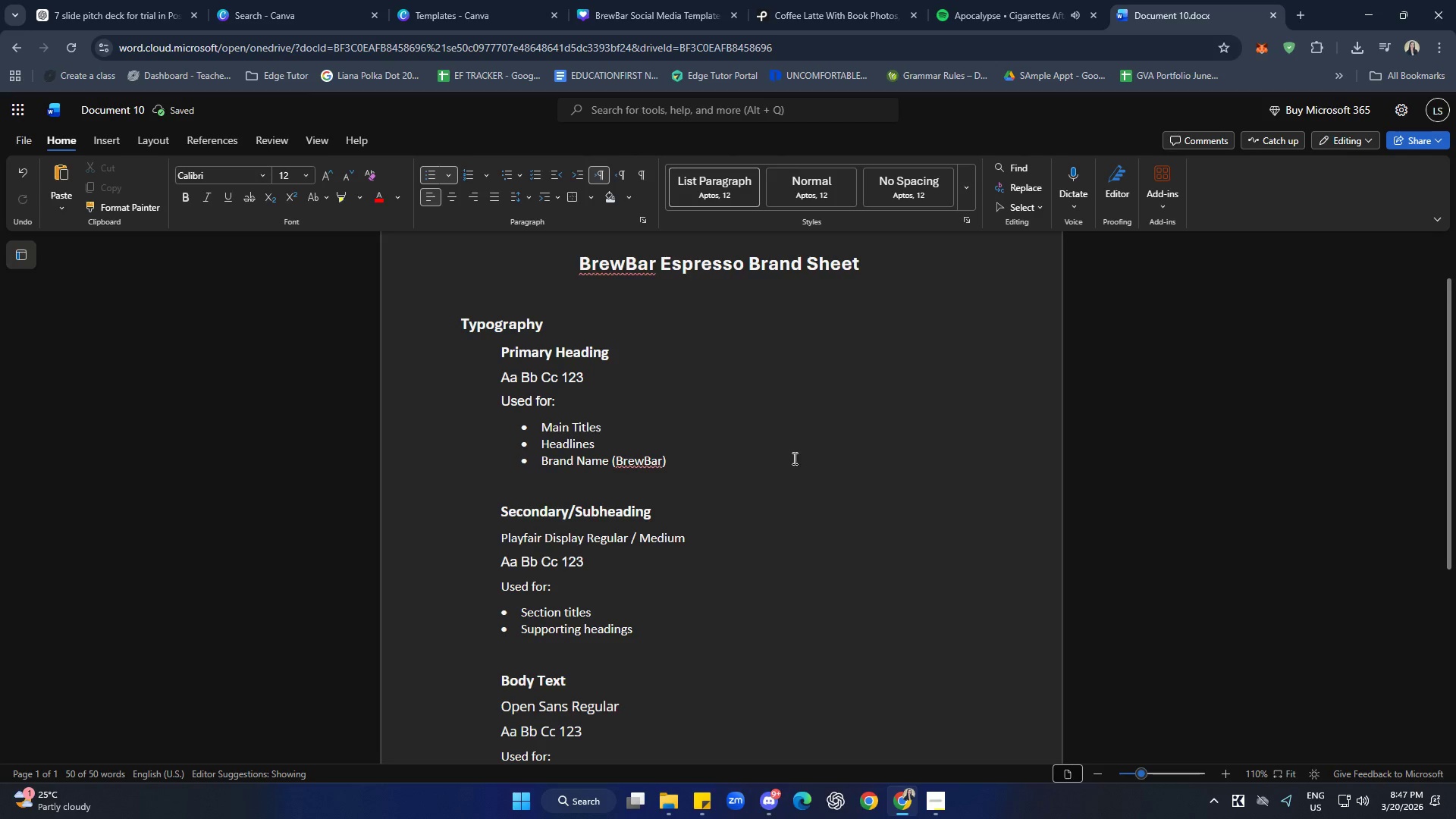 
scroll: coordinate [784, 491], scroll_direction: up, amount: 1.0
 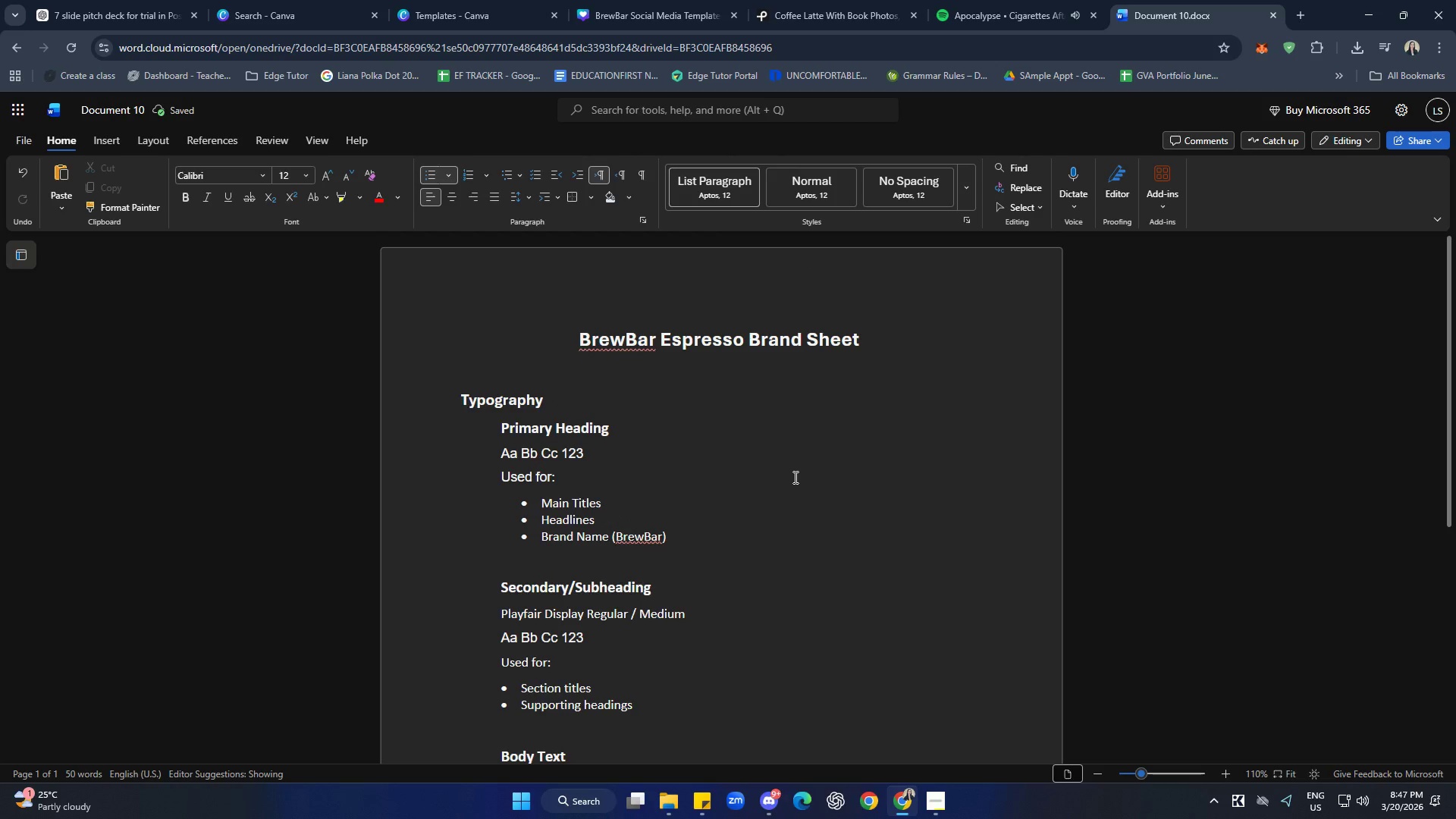 
left_click([753, 325])
 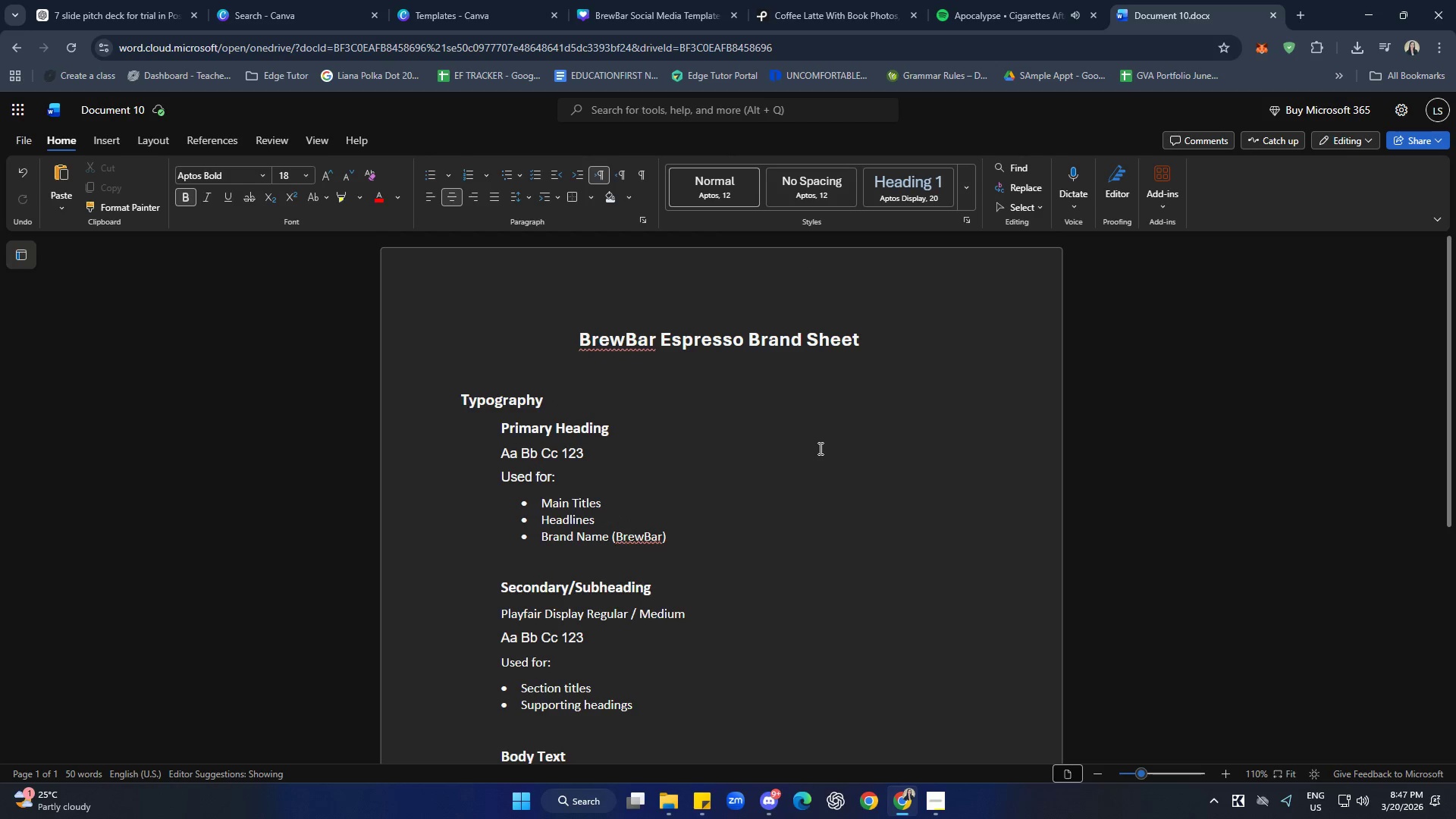 
scroll: coordinate [815, 452], scroll_direction: down, amount: 7.0
 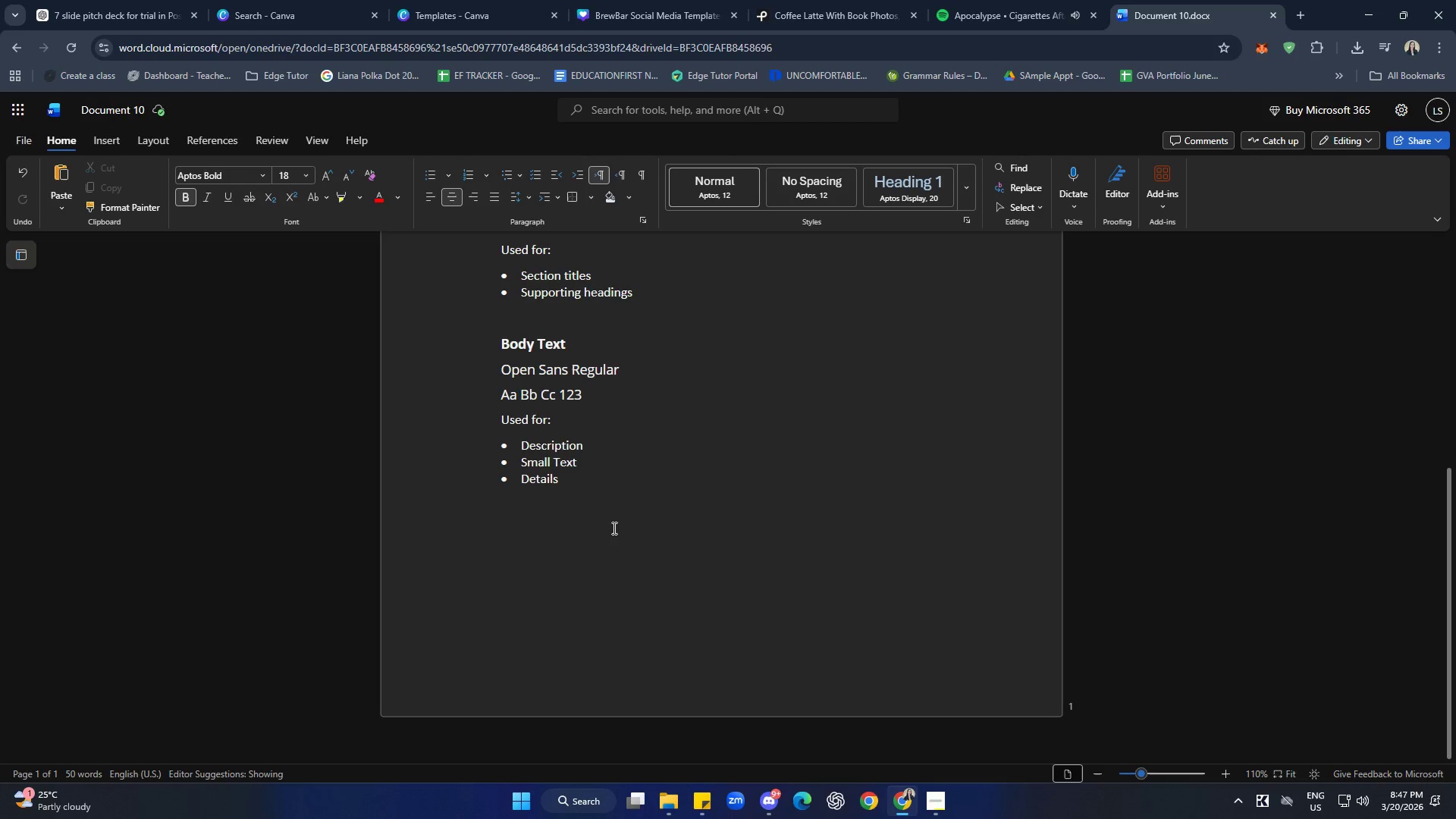 
left_click([585, 505])
 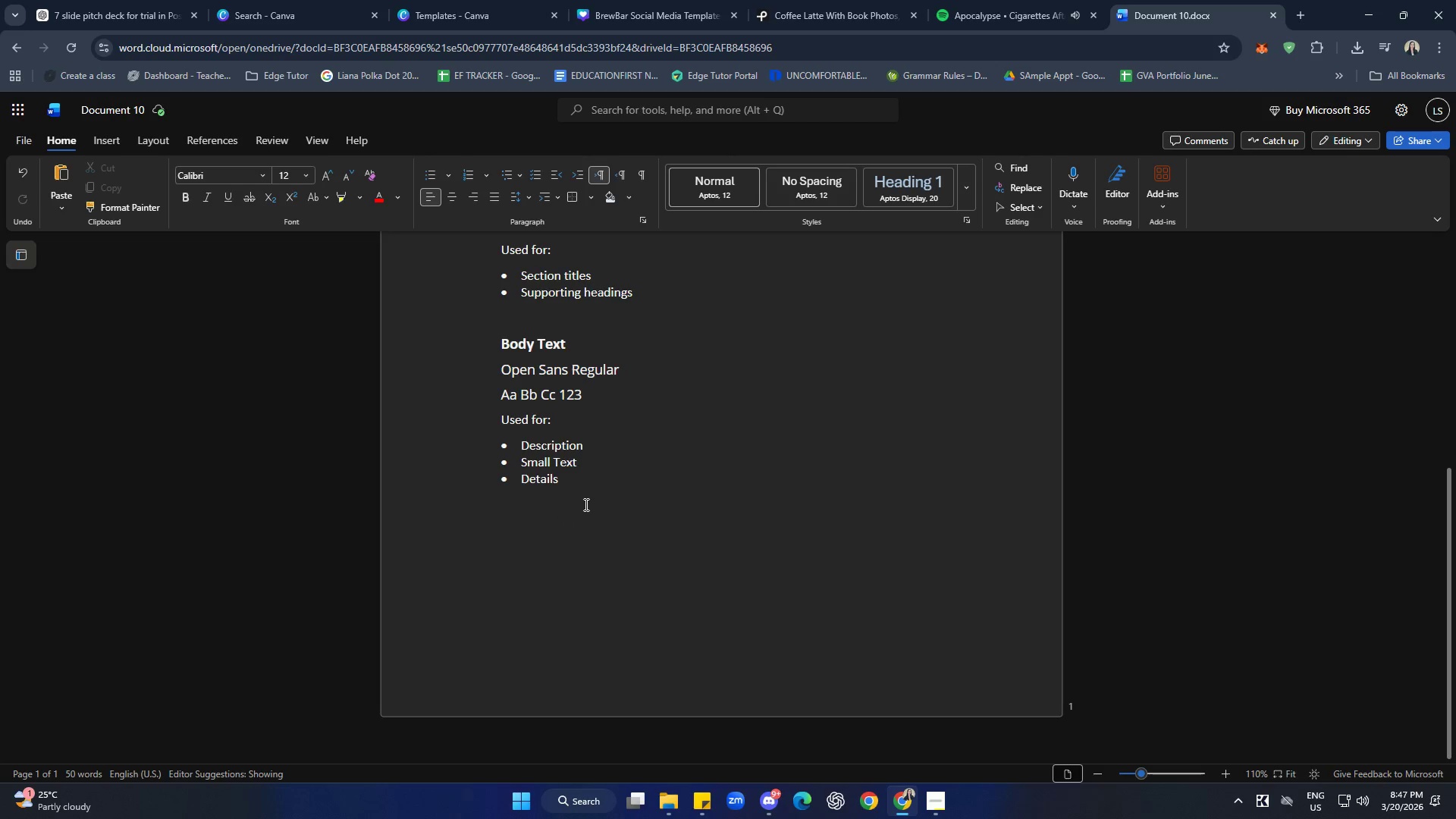 
wait(7.91)
 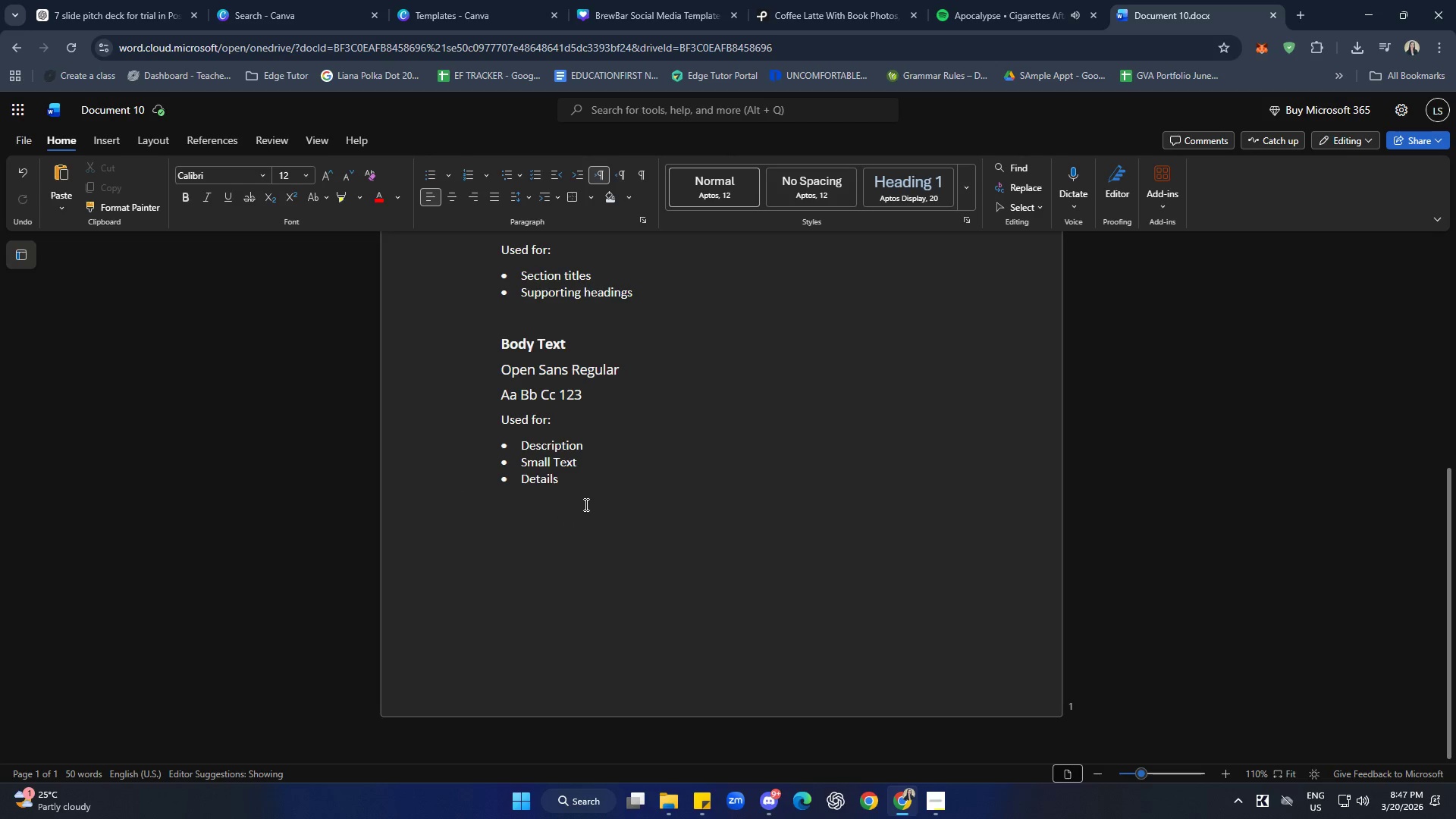 
scroll: coordinate [744, 585], scroll_direction: up, amount: 5.0
 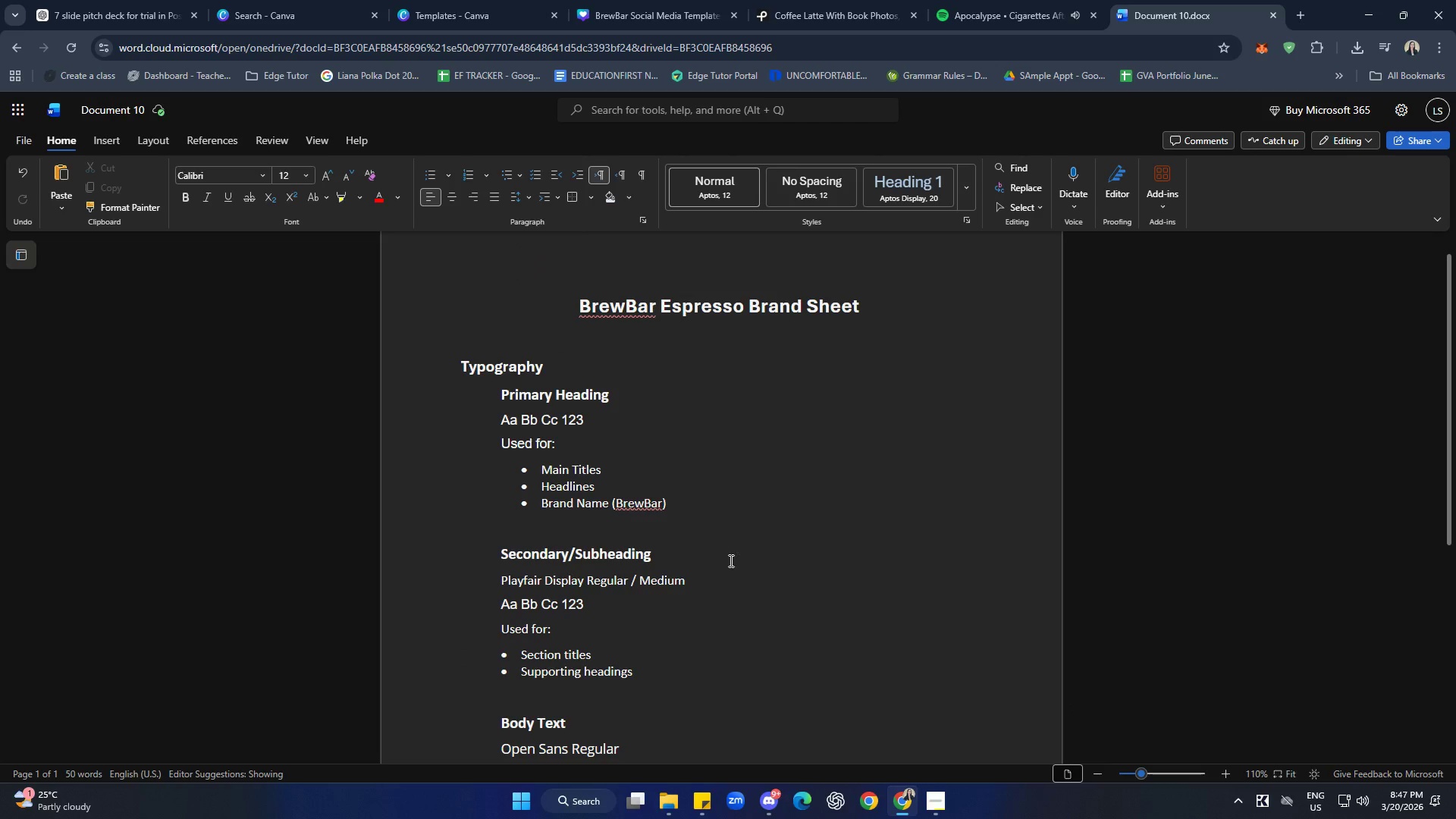 
scroll: coordinate [722, 556], scroll_direction: down, amount: 1.0
 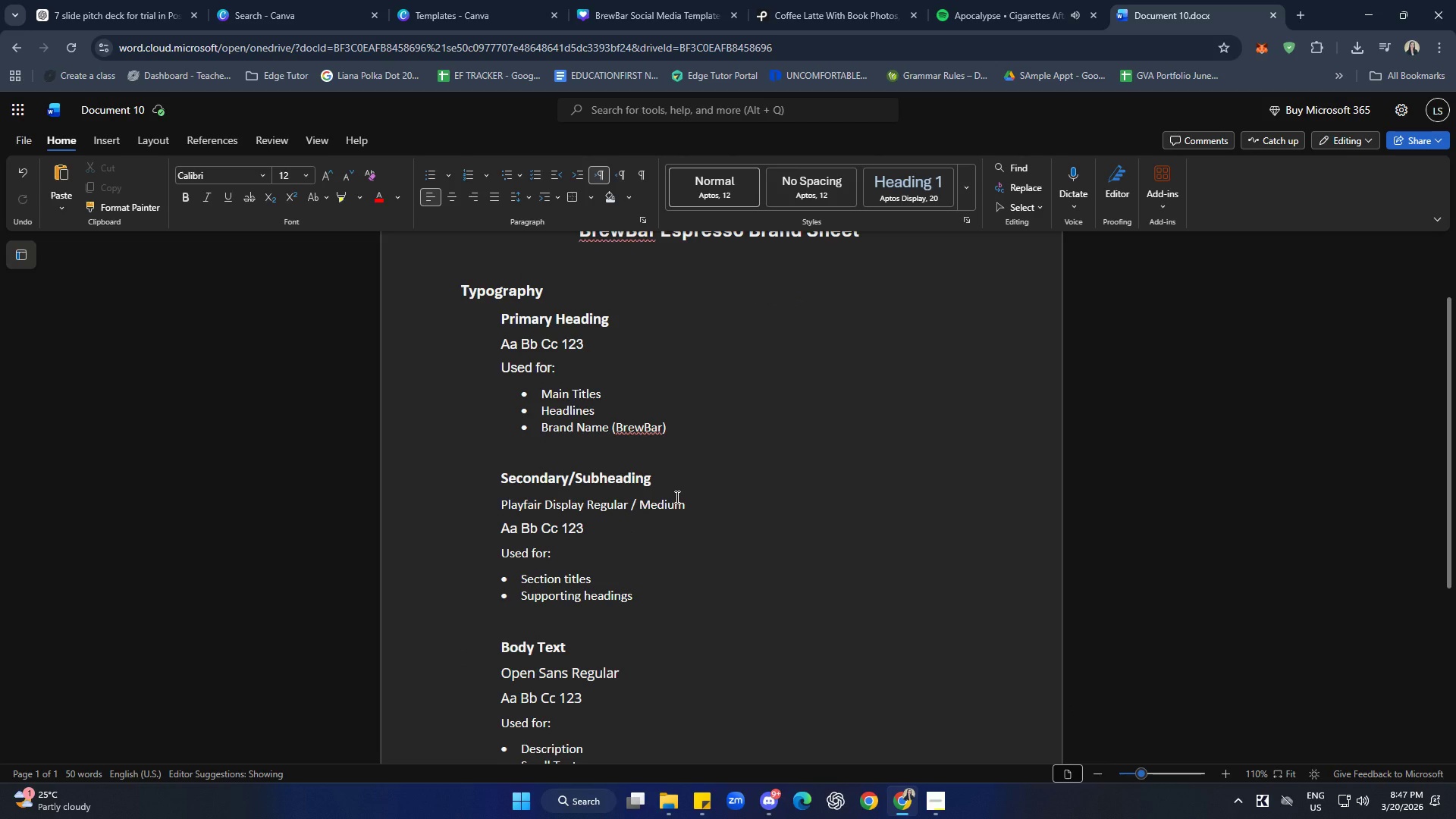 
wait(9.6)
 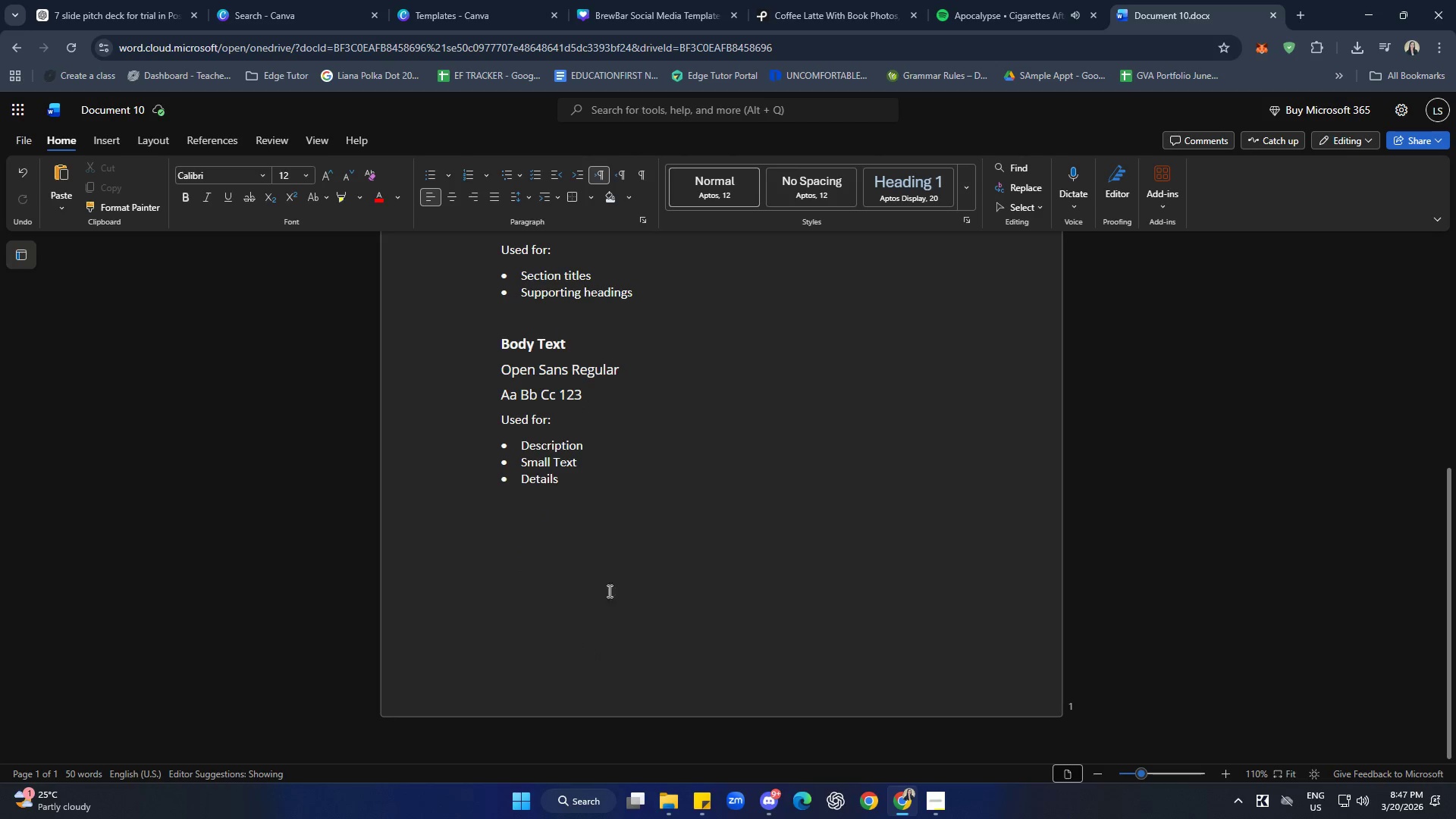 
left_click([524, 534])
 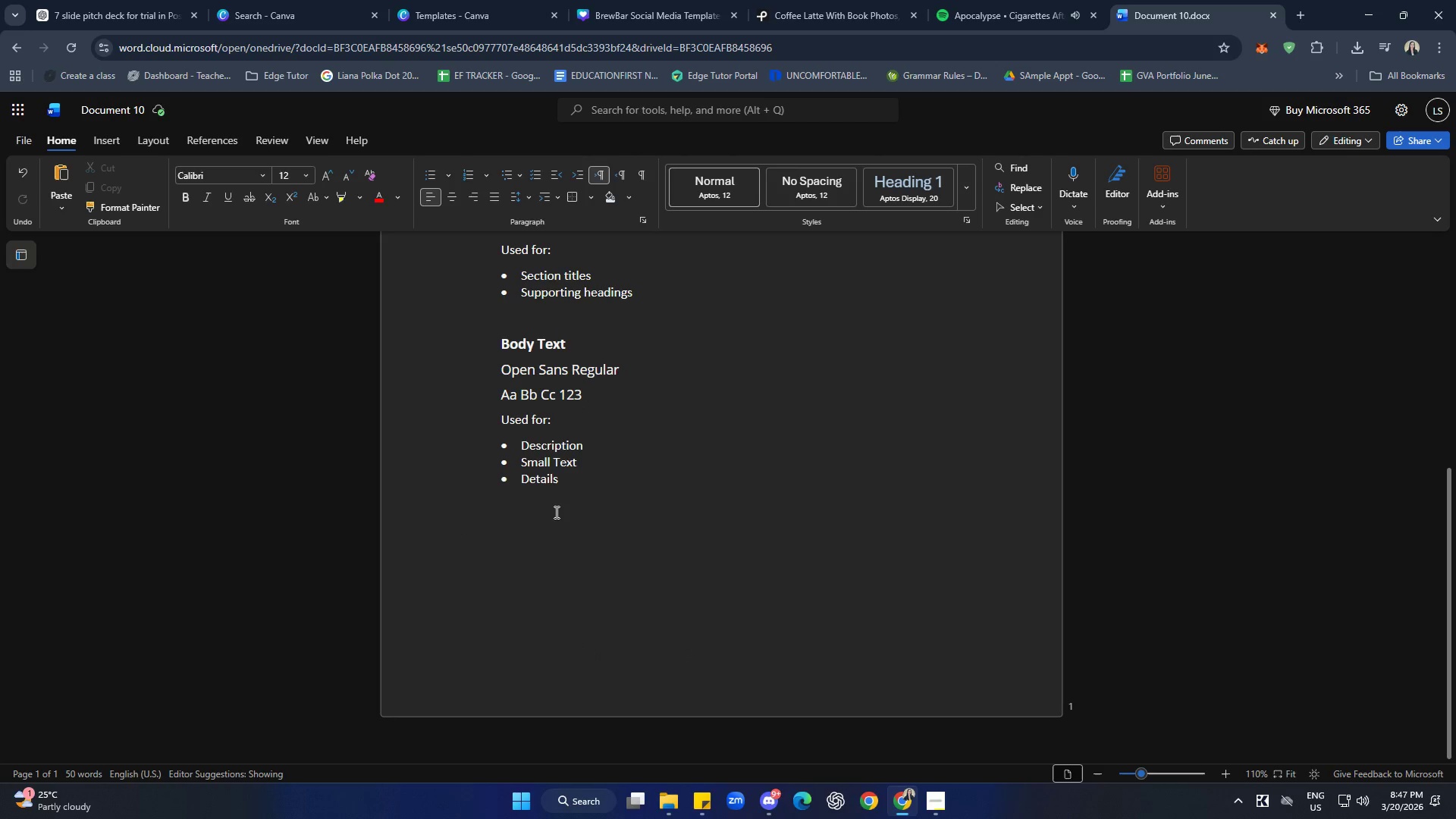 
scroll: coordinate [688, 646], scroll_direction: down, amount: 5.0
 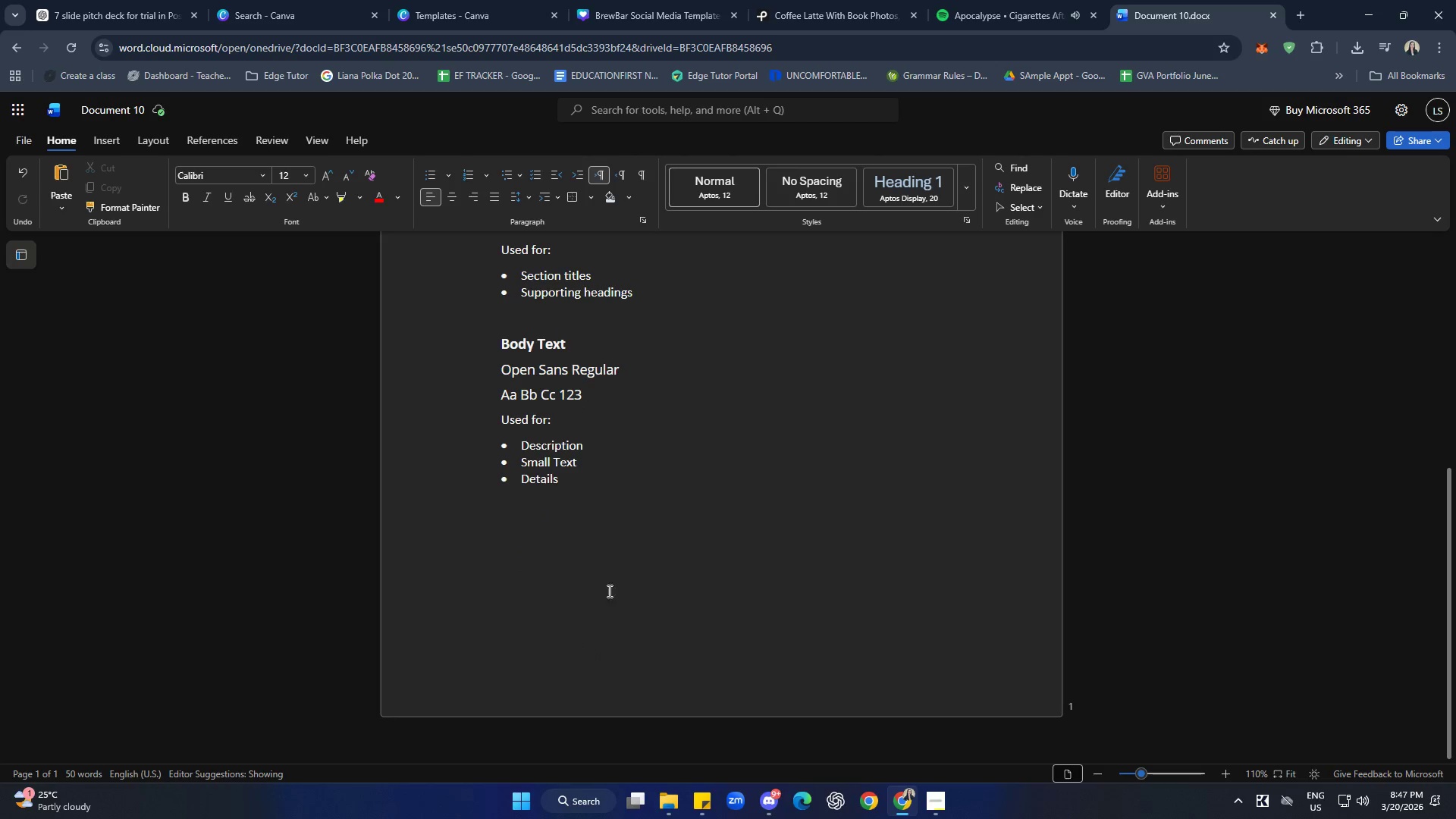 
scroll: coordinate [570, 538], scroll_direction: up, amount: 1.0
 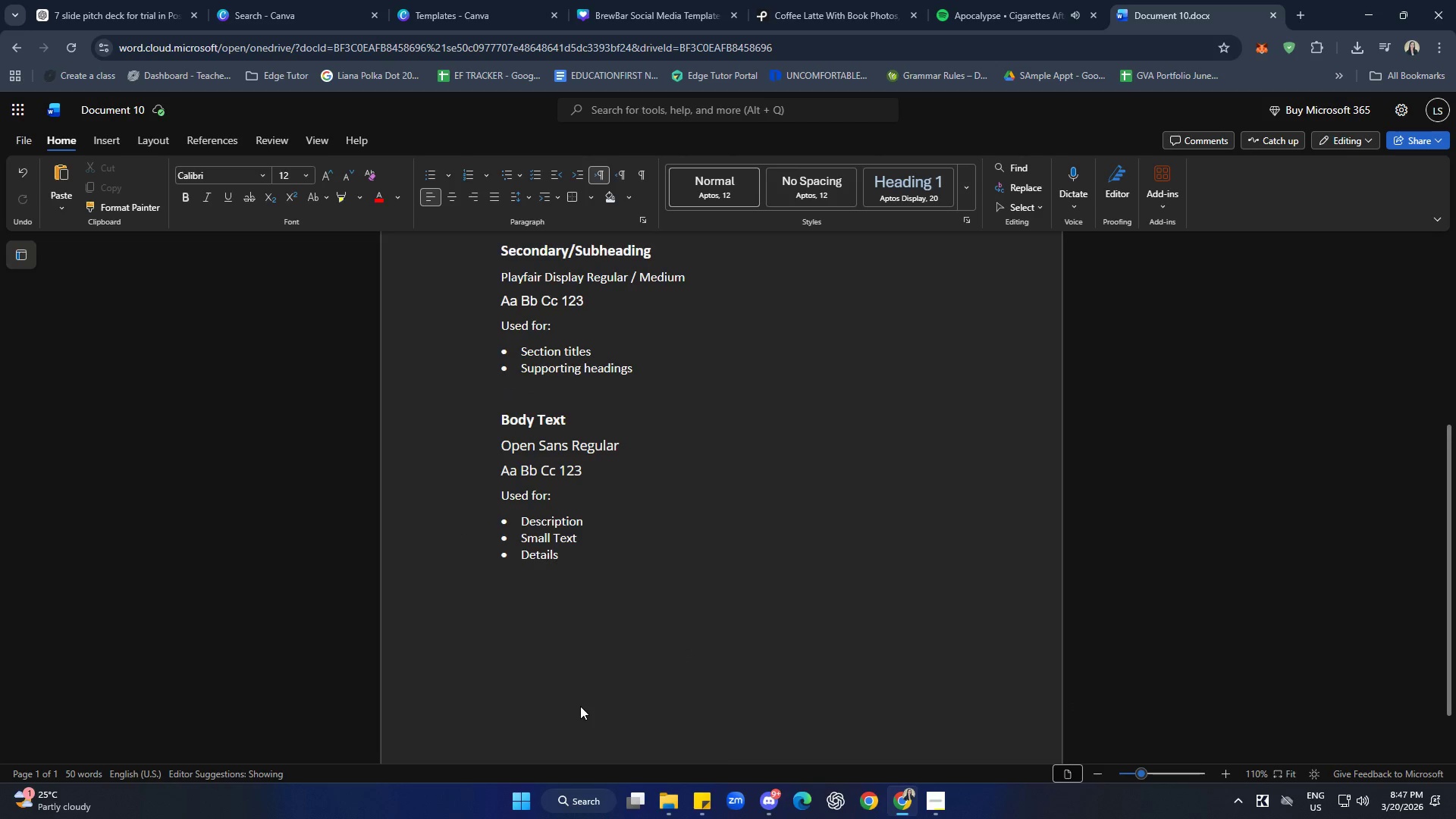 
type(Optional Accent Fonts)
key(Backspace)
 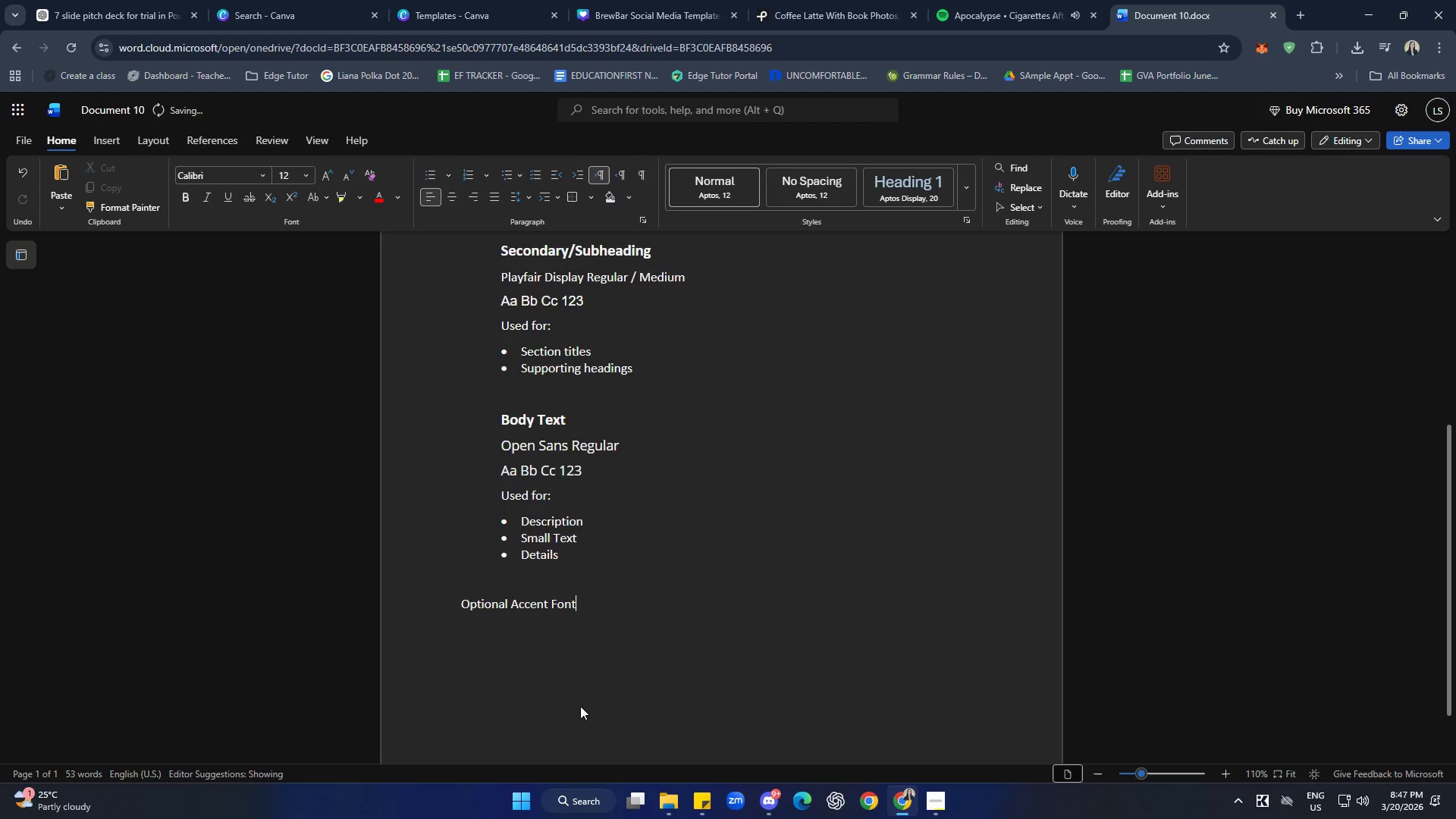 
 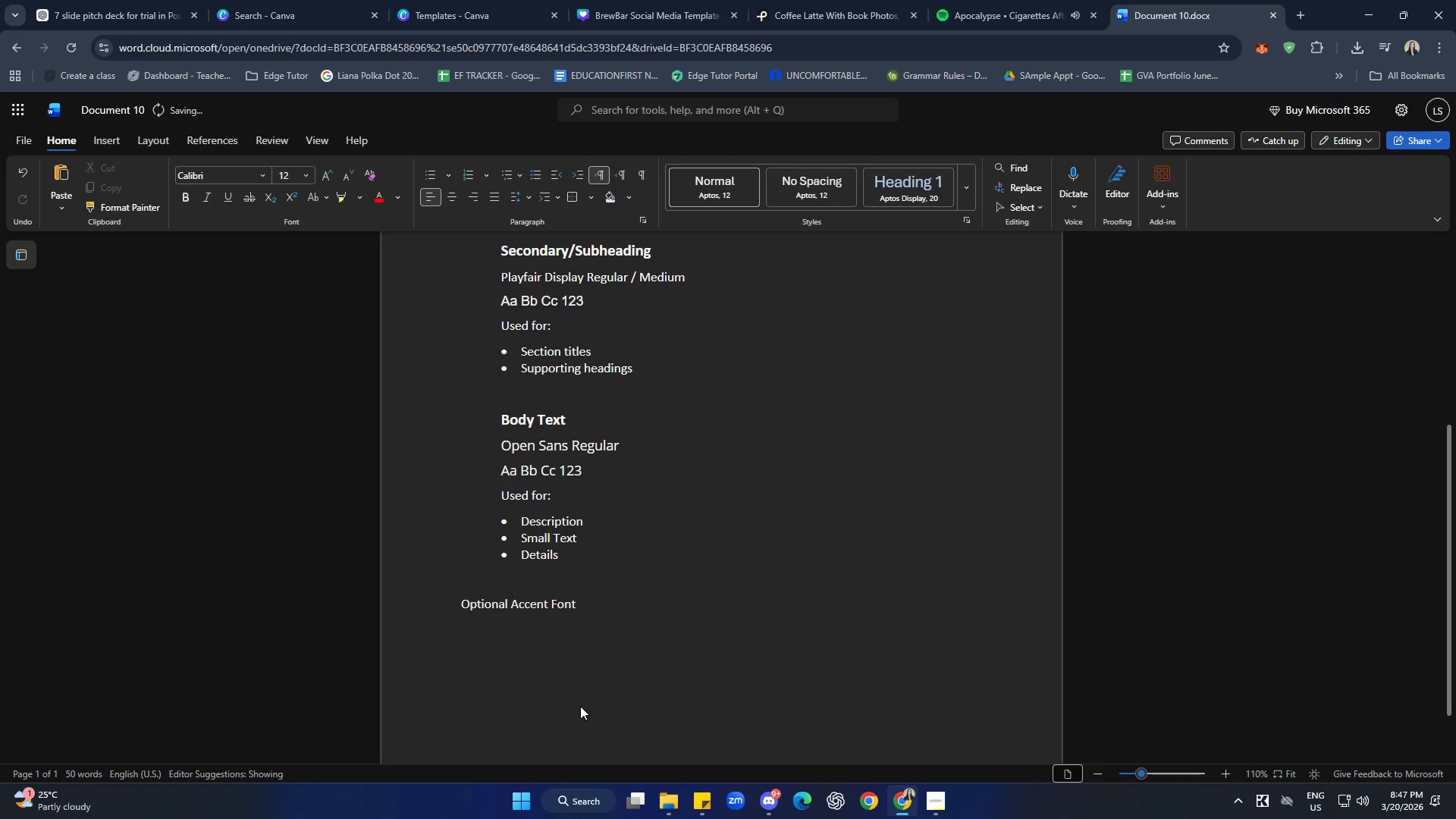 
key(Enter)
 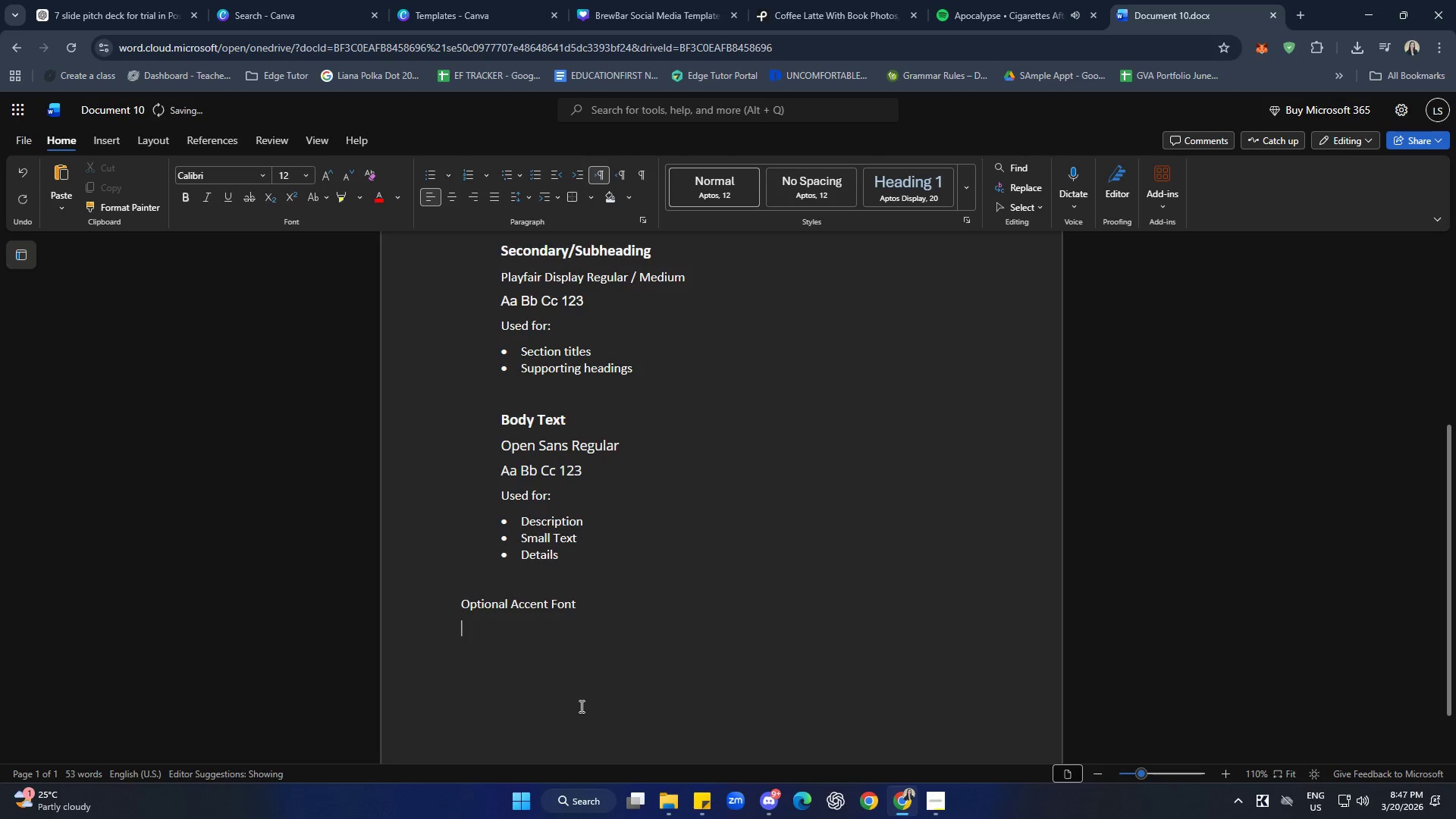 
type(A )
key(Backspace)
type(a Bb Cc 123)
 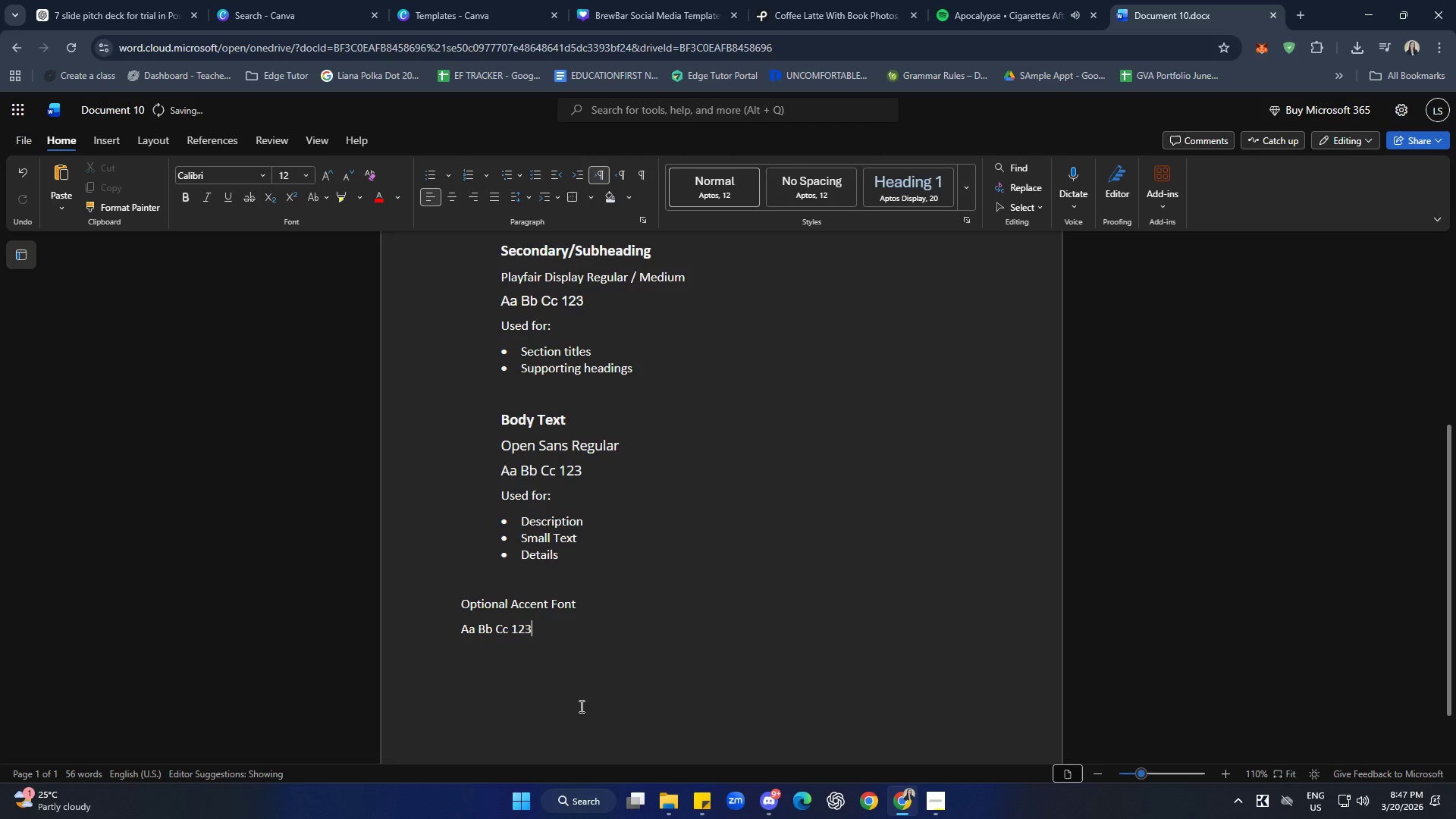 
key(Enter)
 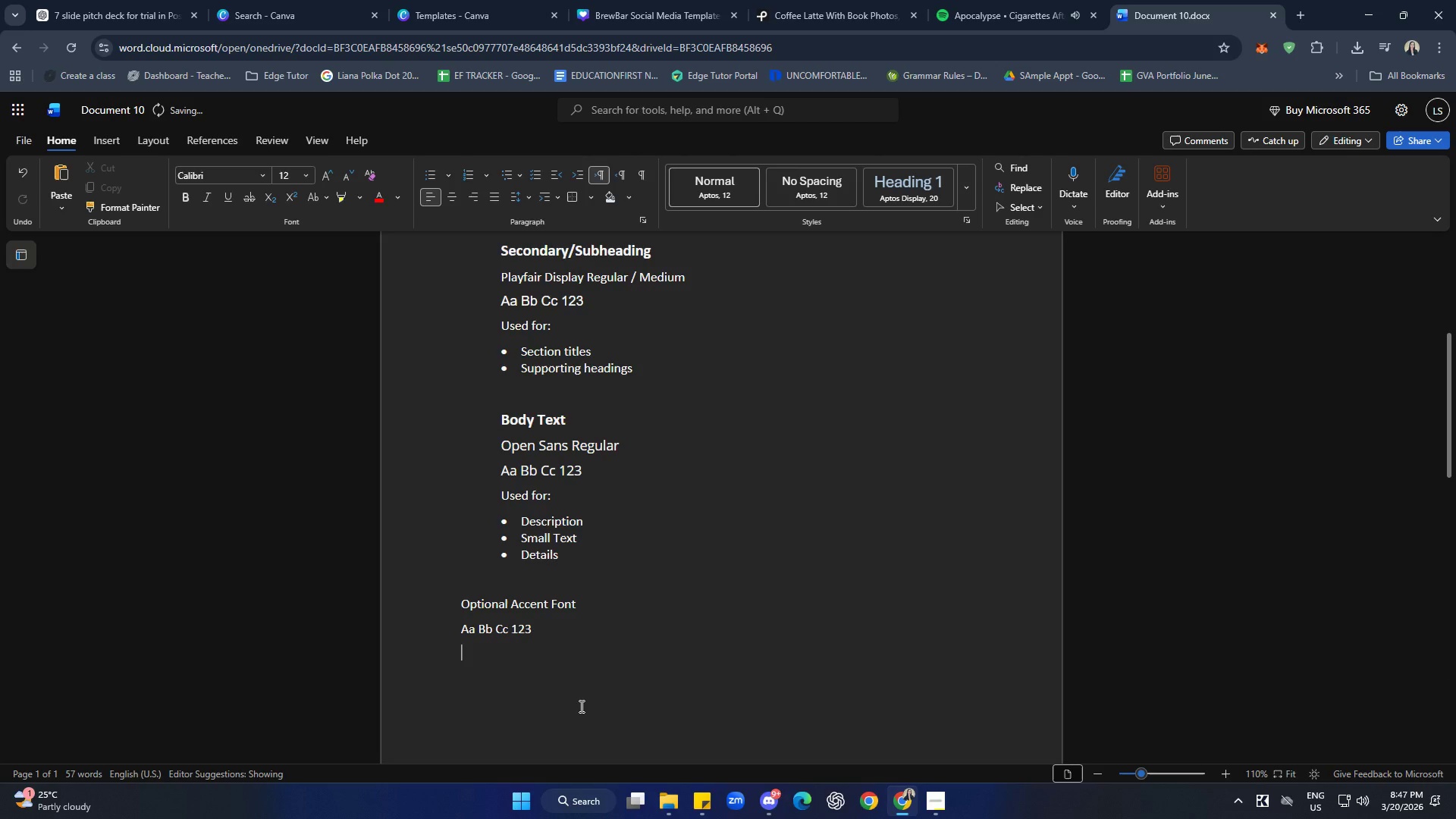 
type(Used for:)
 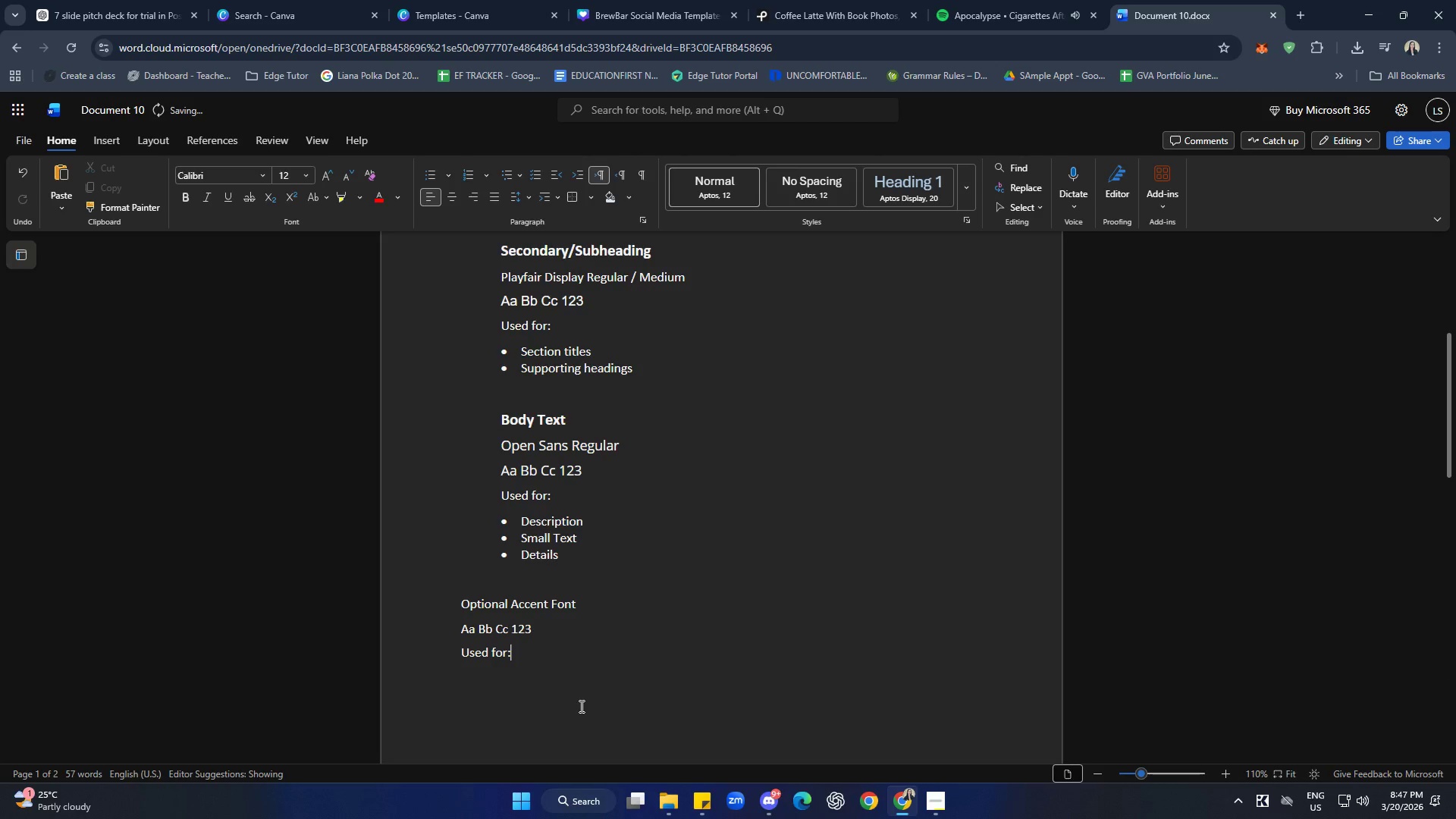 
key(Enter)
 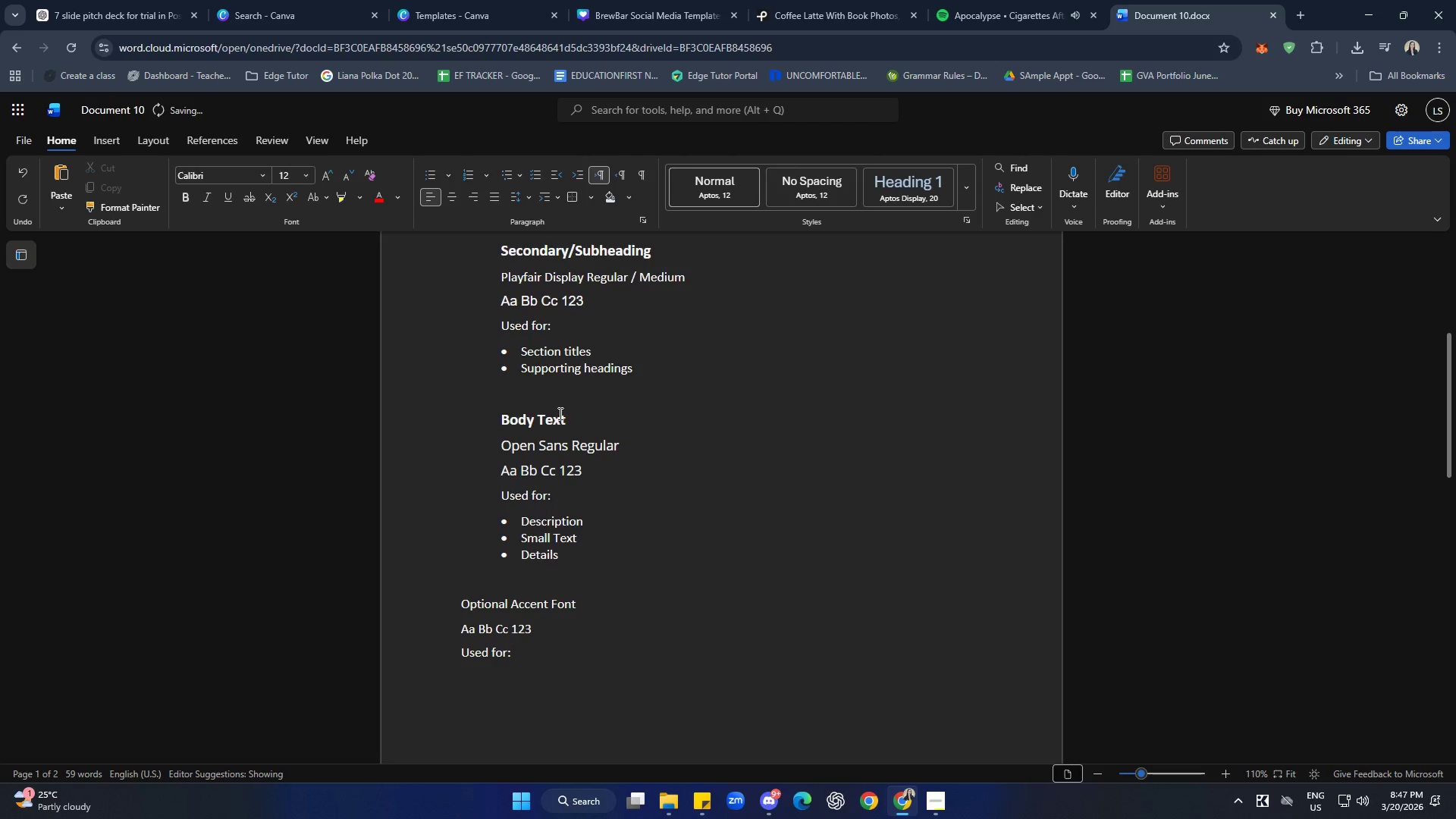 
left_click([433, 180])
 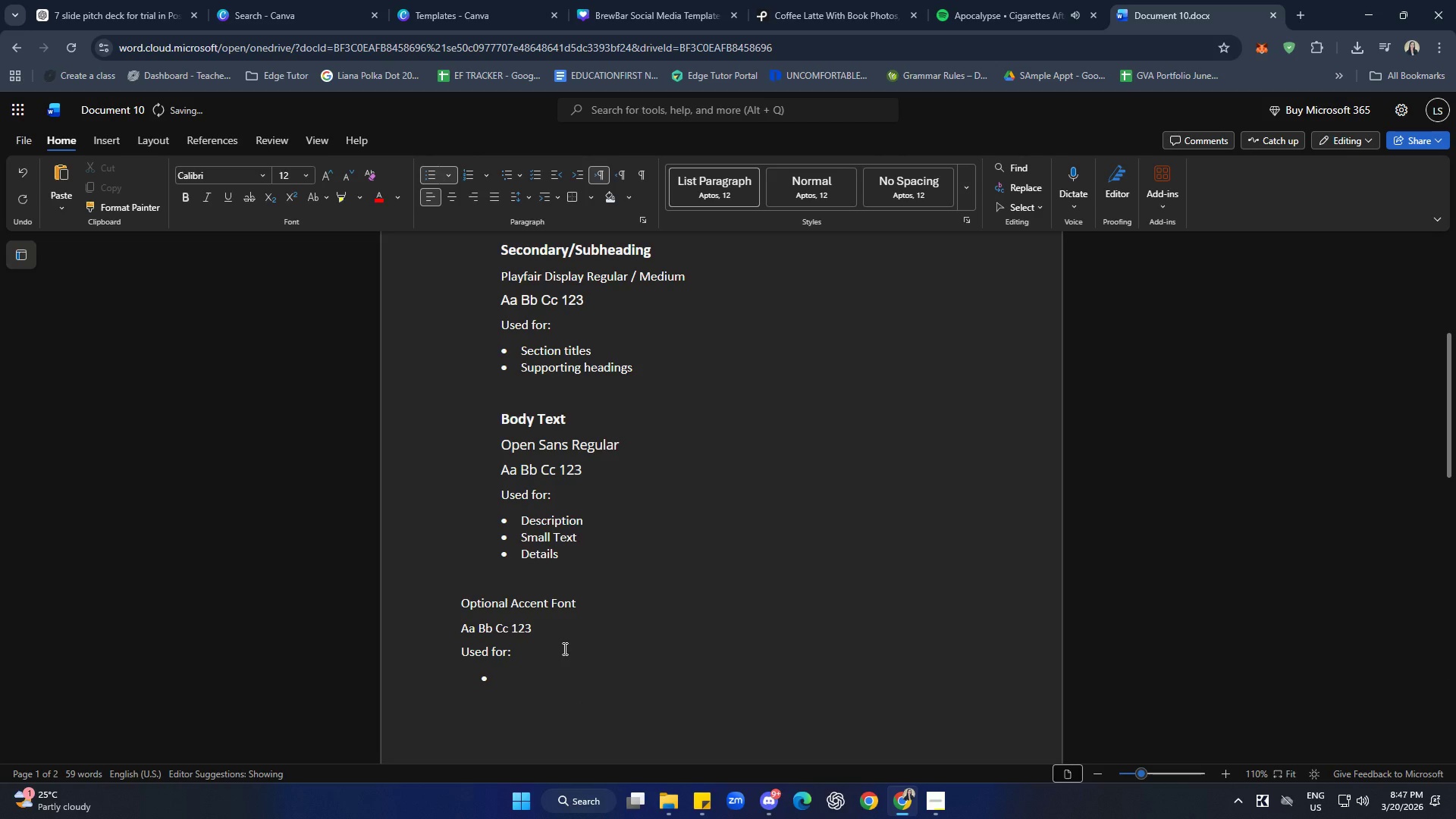 
hold_key(key=C, duration=0.34)
 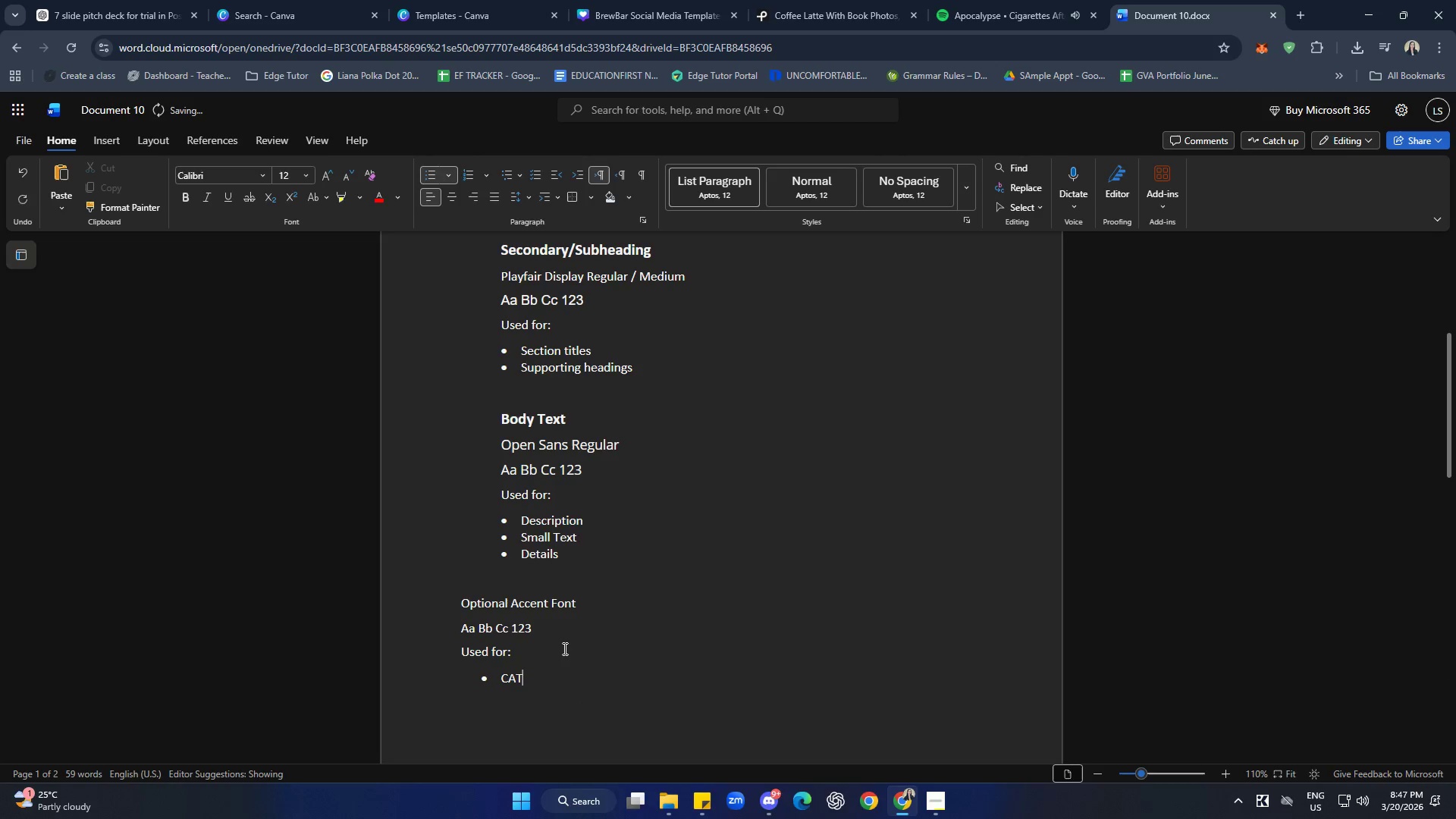 
type(AT)
key(Backspace)
key(Backspace)
type(TA buttons)
 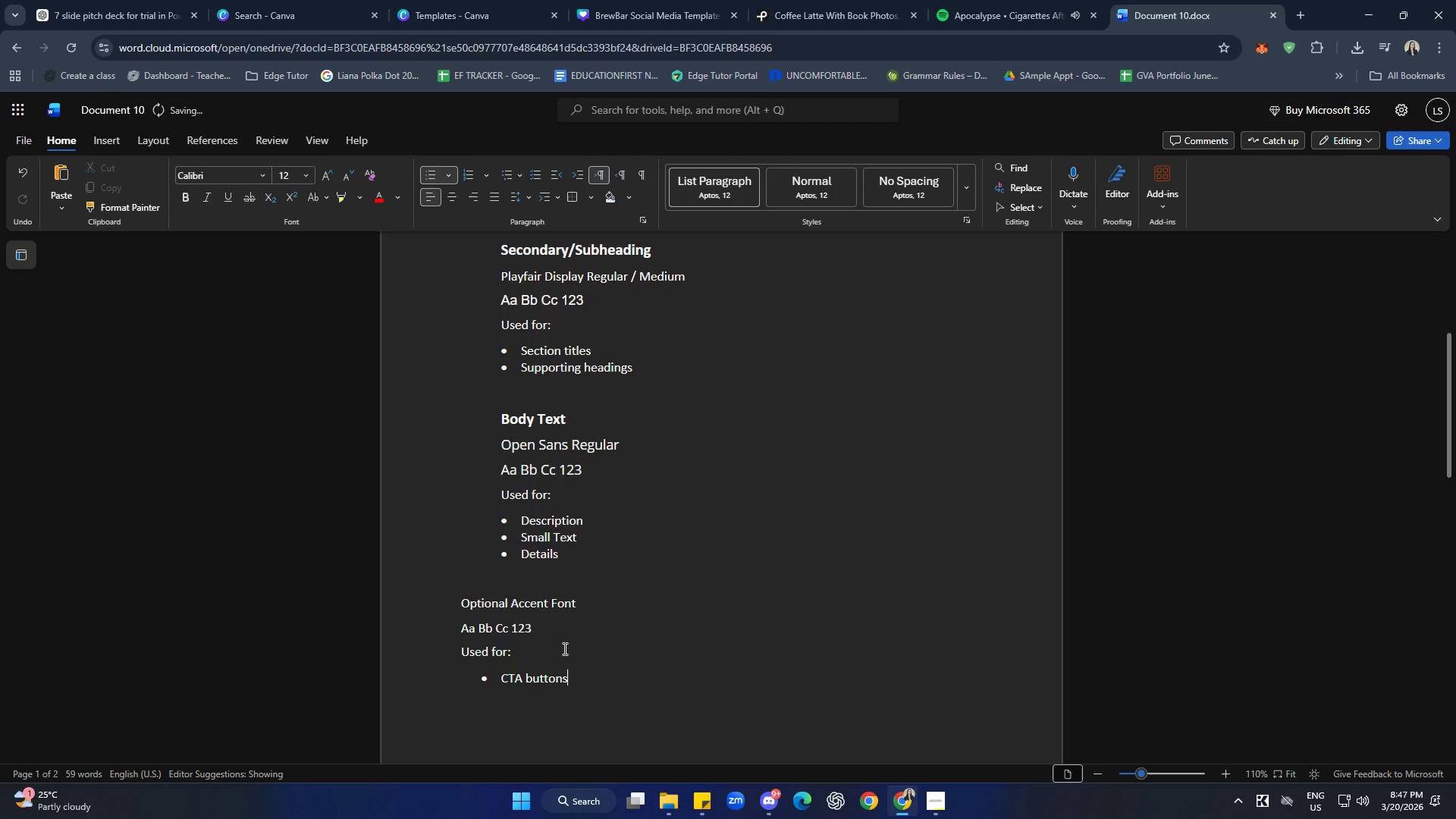 
key(Enter)
 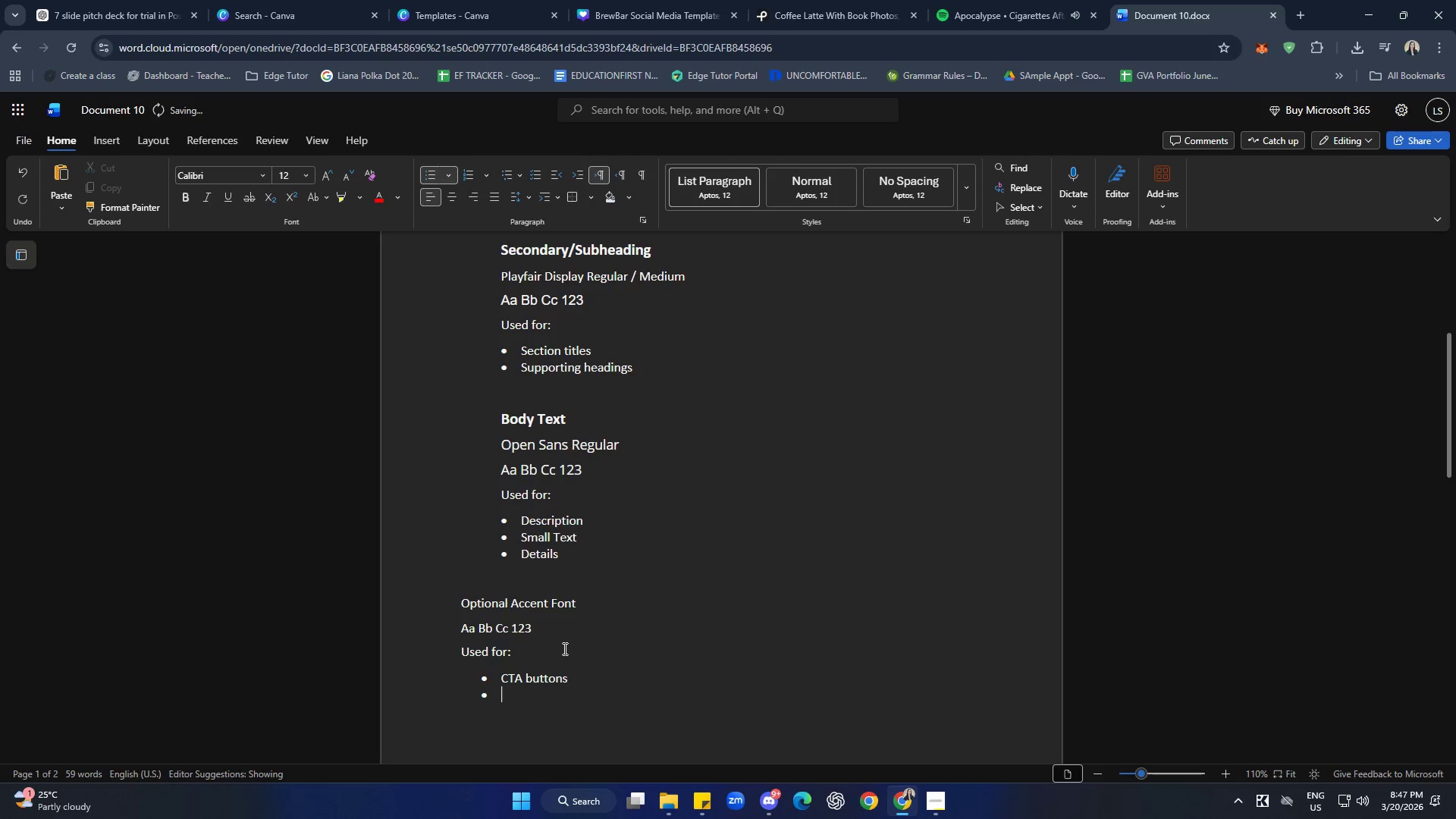 
type(Promo text (d)
key(Backspace)
type(e.g., discounts))
 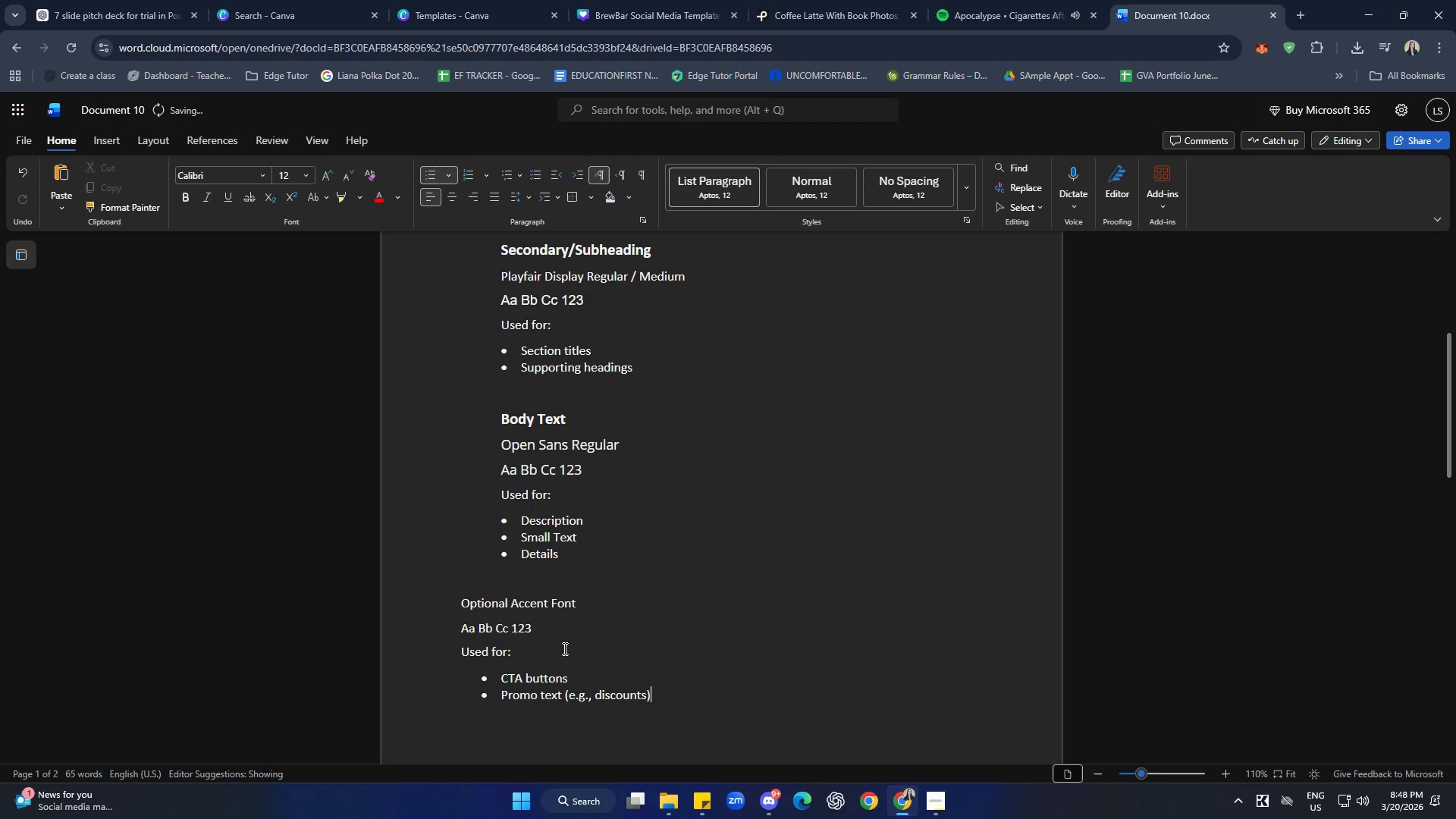 
left_click([552, 688])
 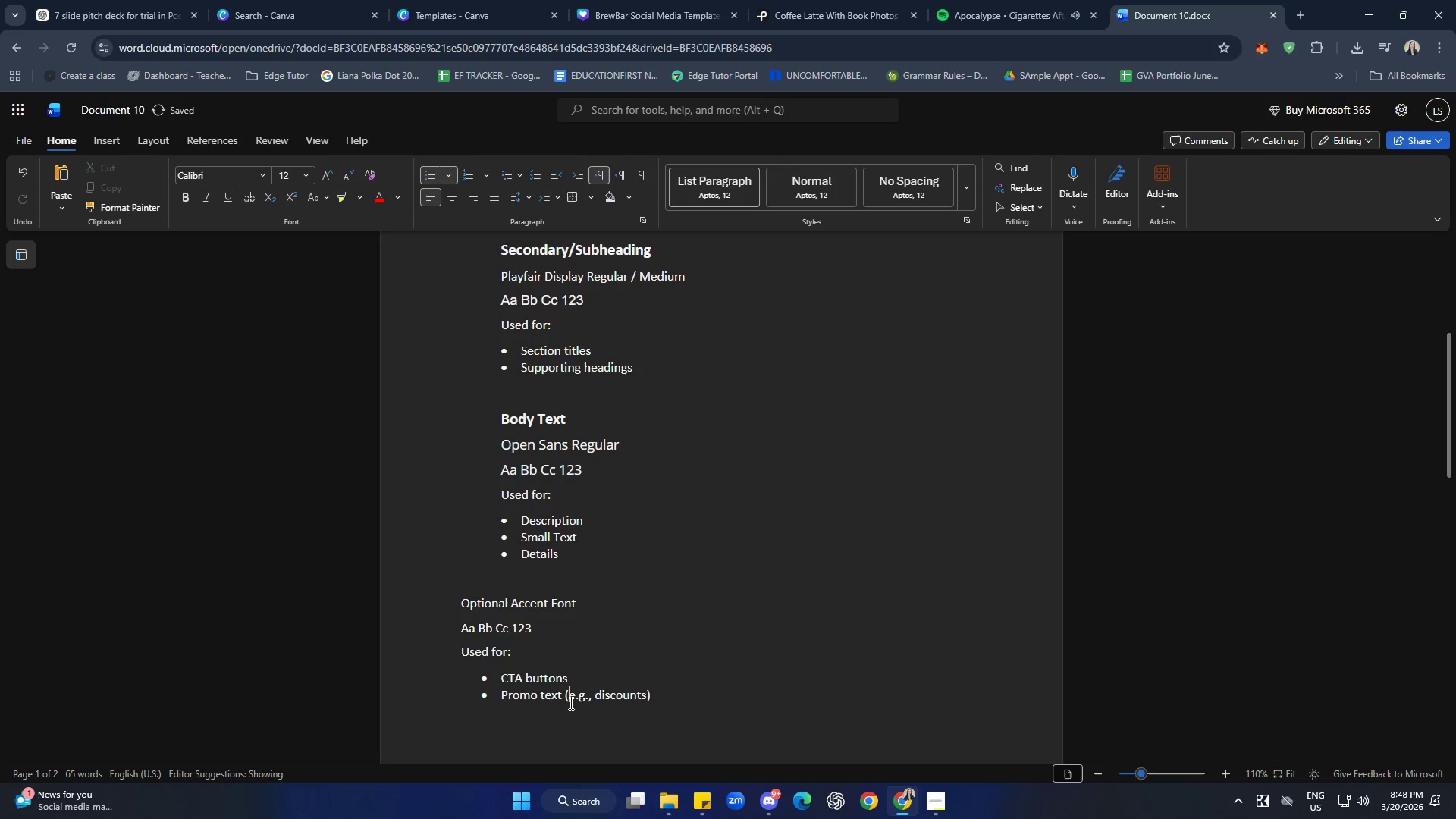 
double_click([689, 697])
 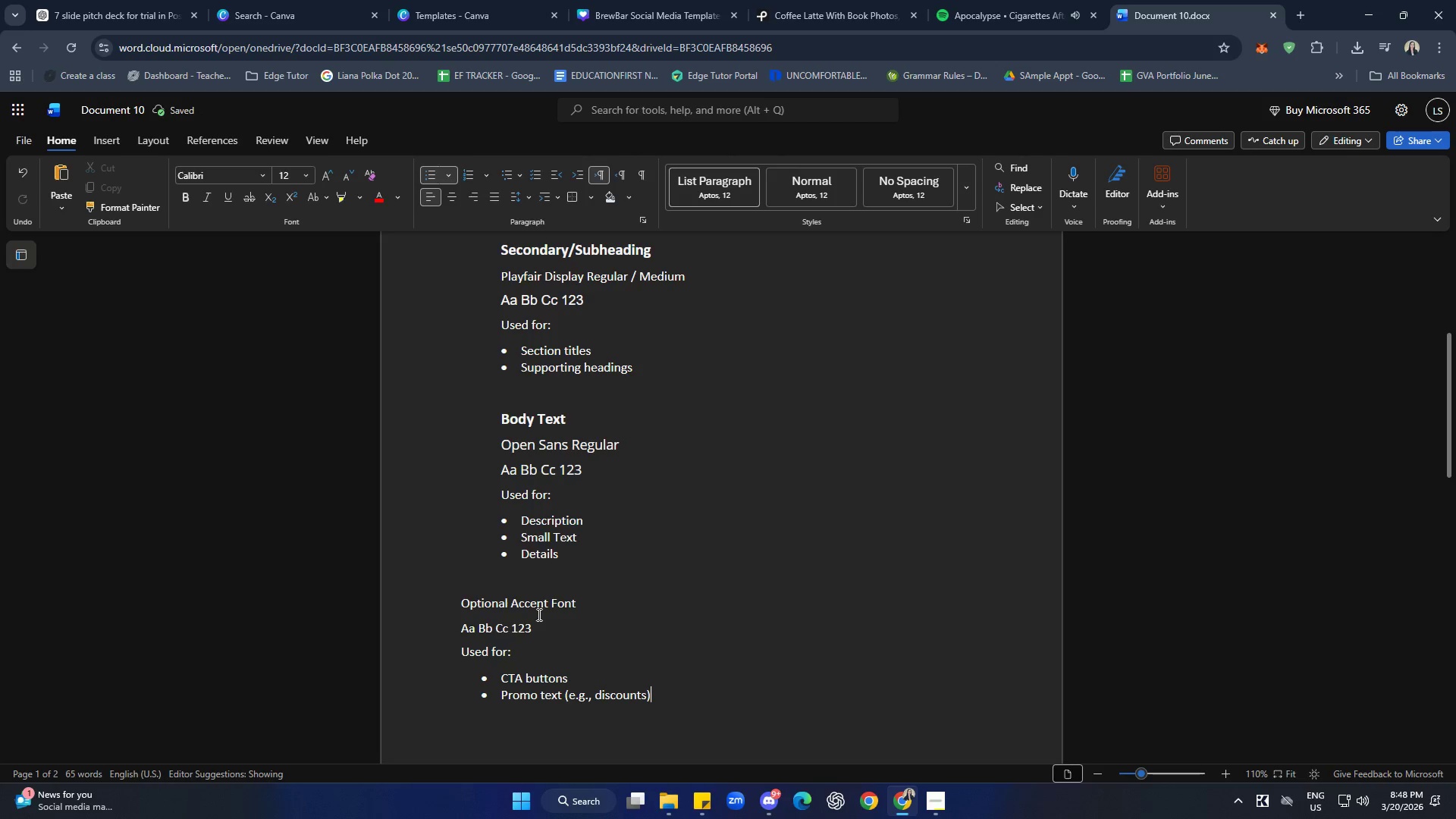 
left_click([537, 613])
 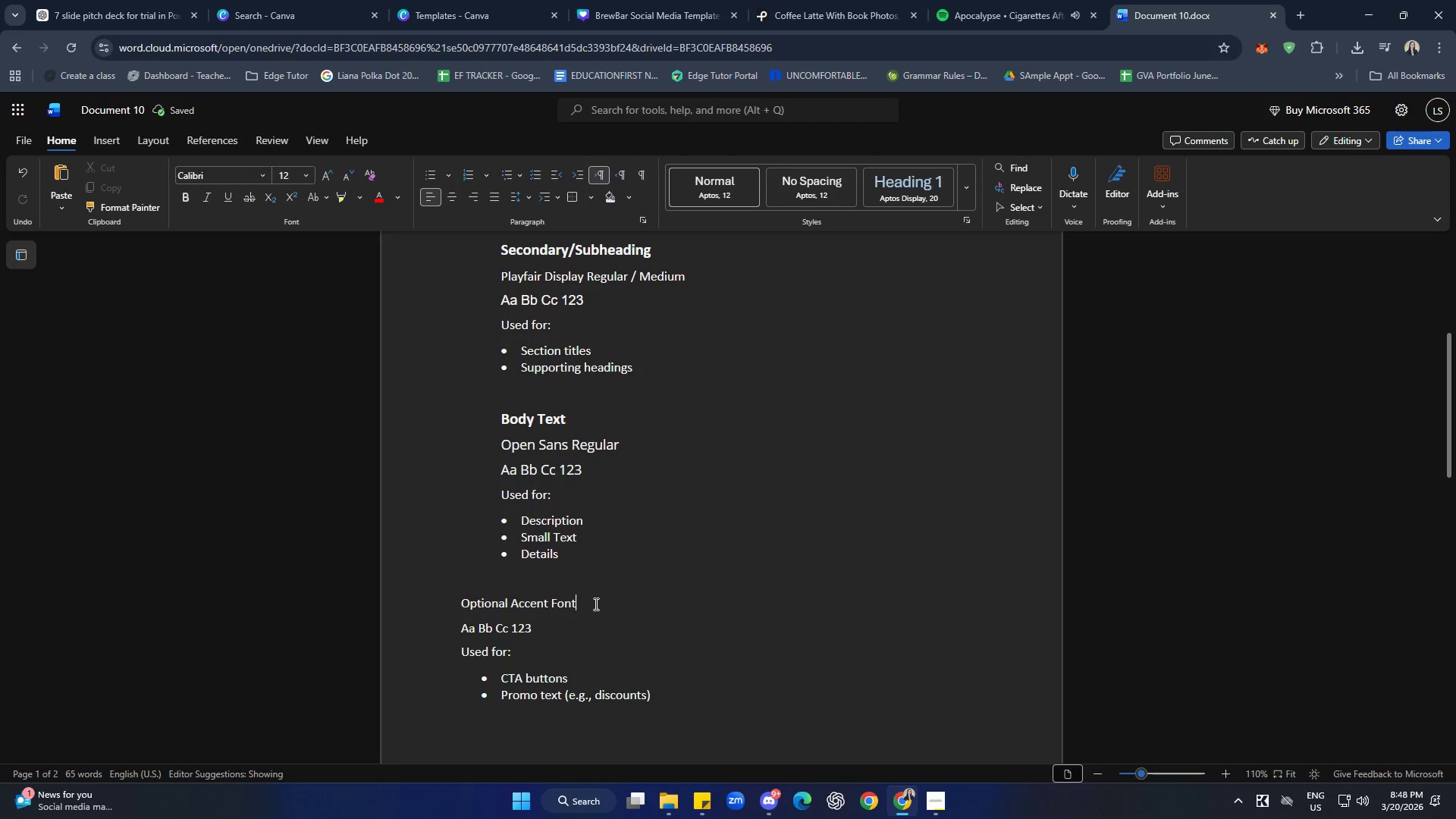 
left_click_drag(start_coordinate=[588, 600], to_coordinate=[446, 592])
 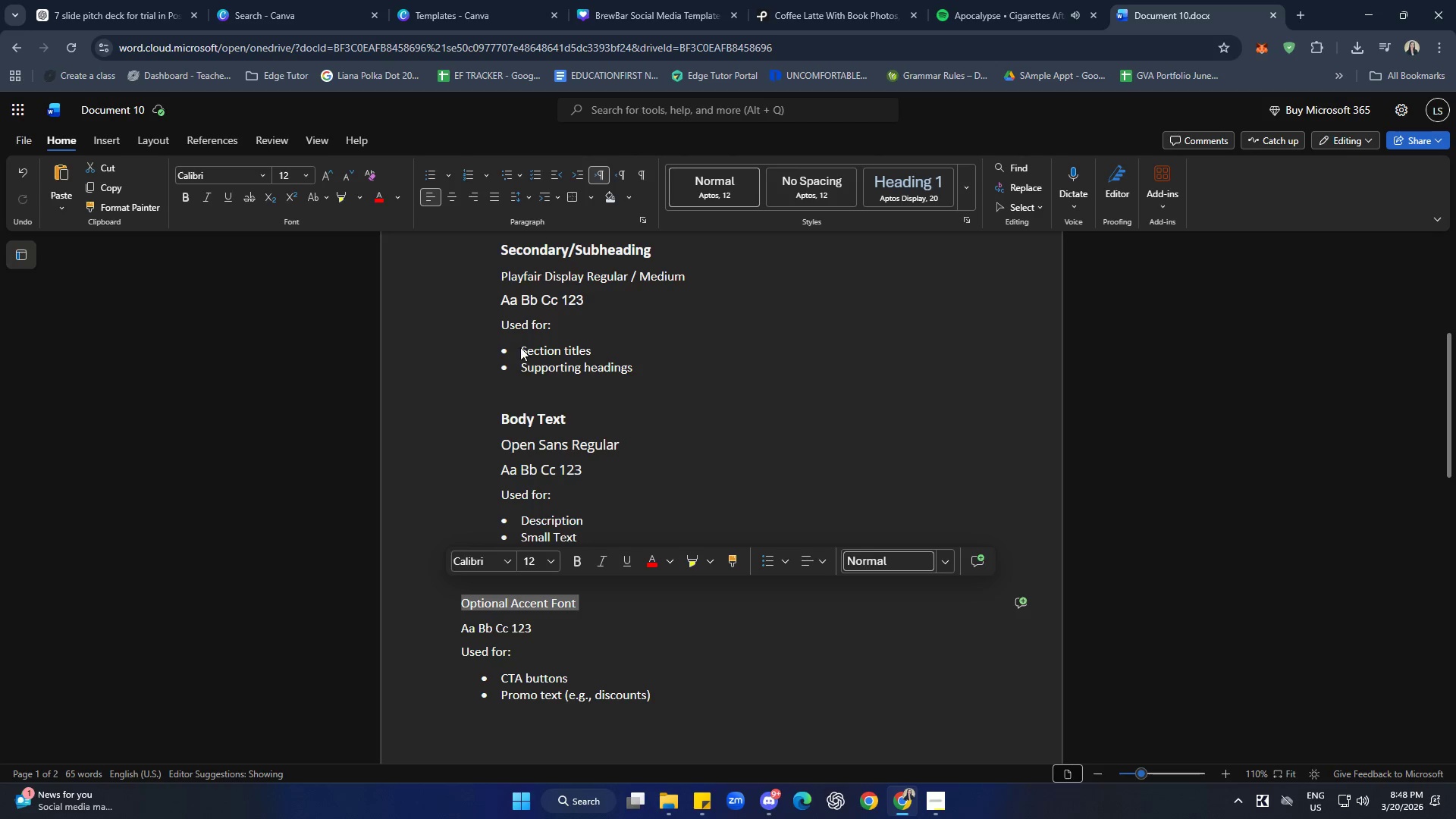 
key(Control+B)
 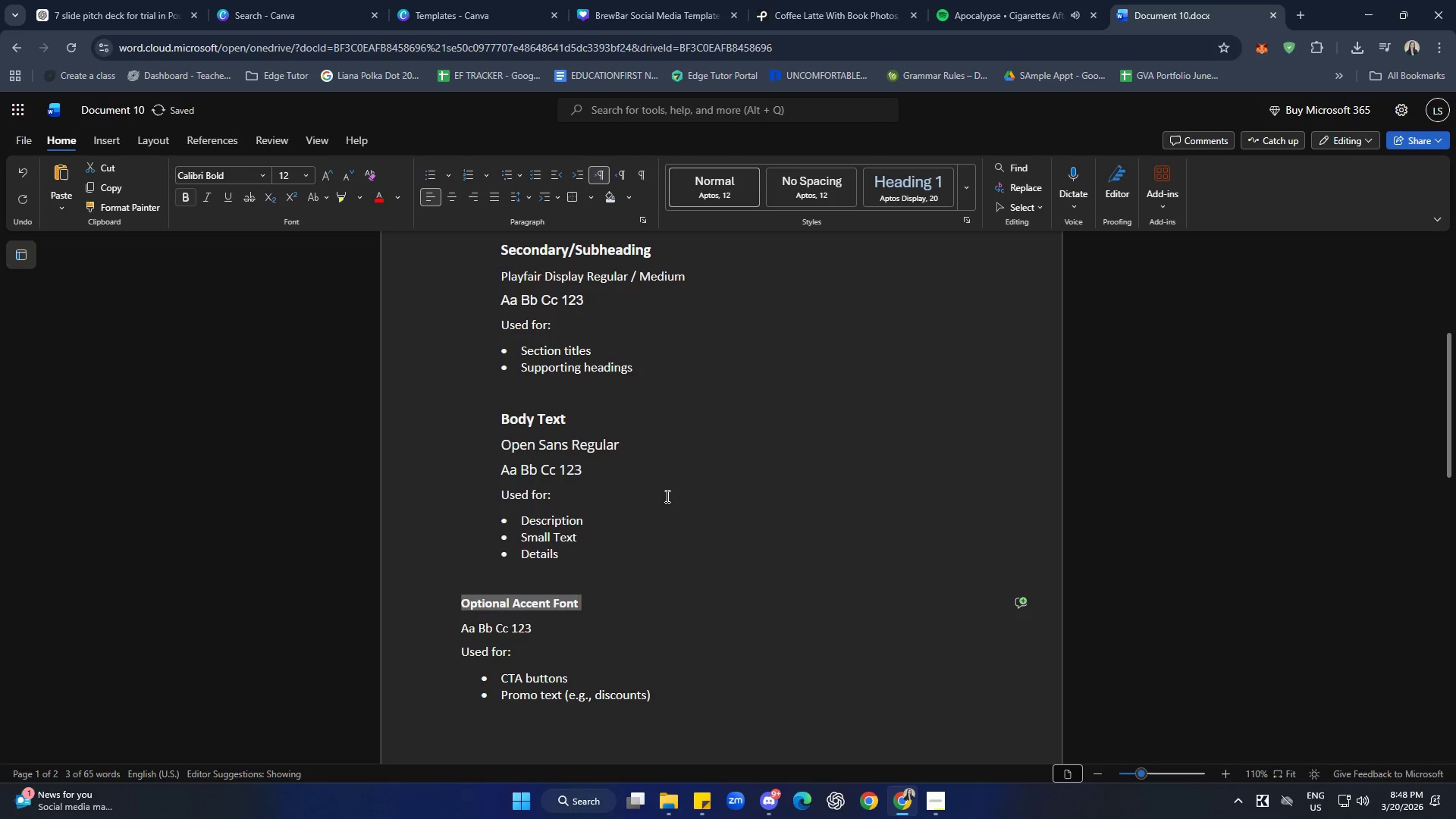 
left_click([657, 546])
 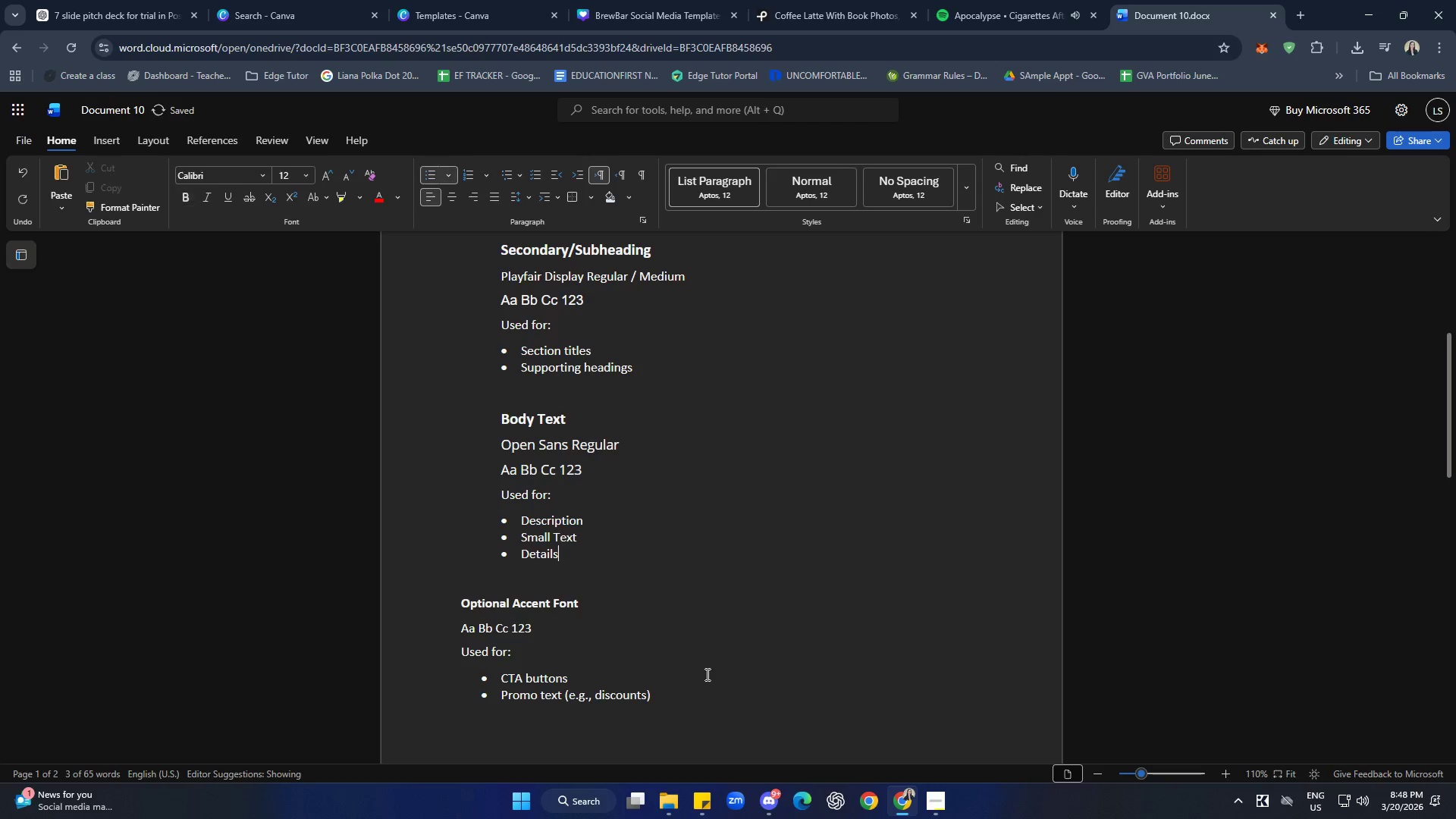 
scroll: coordinate [708, 676], scroll_direction: up, amount: 3.0
 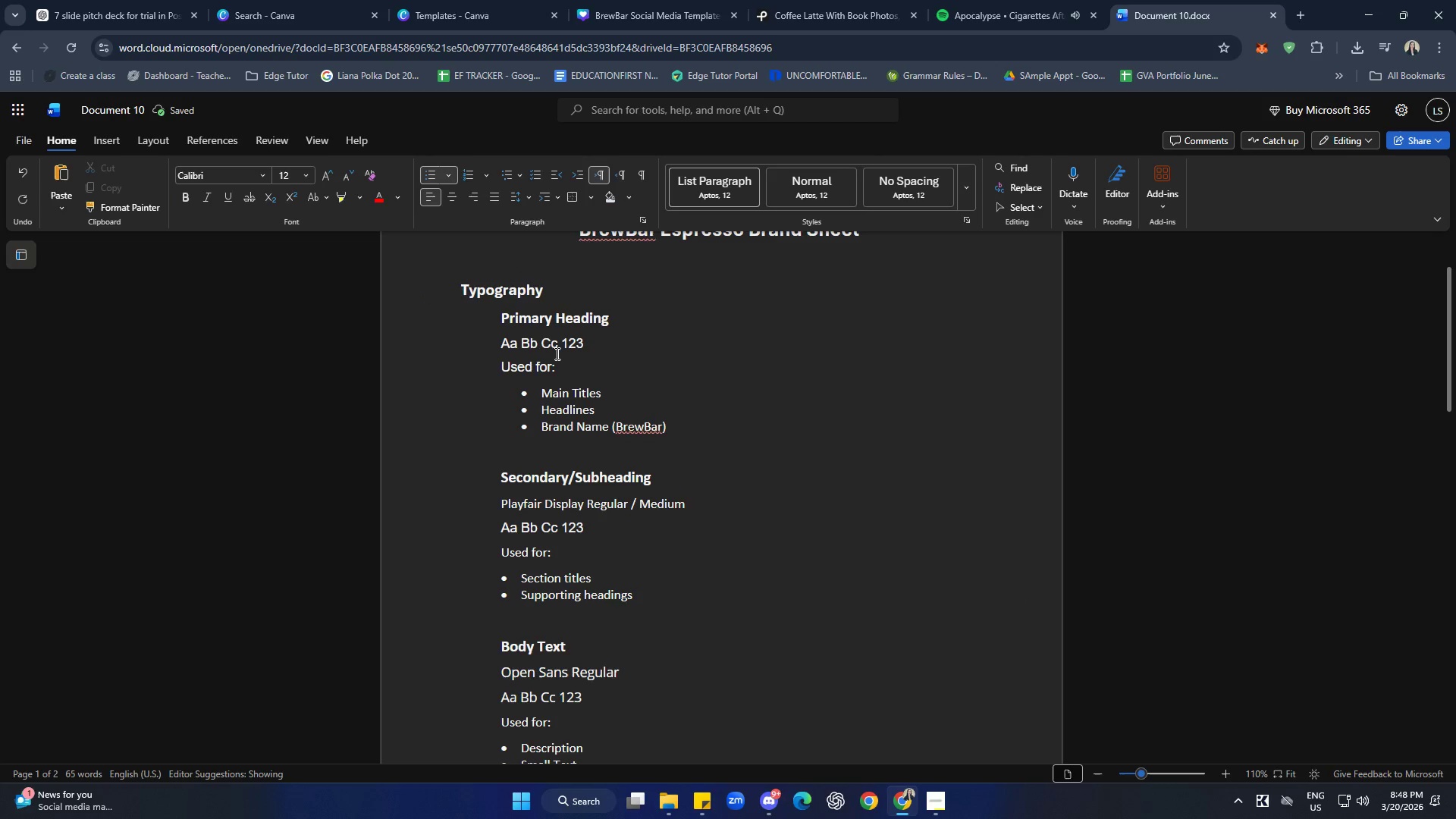 
left_click([524, 279])
 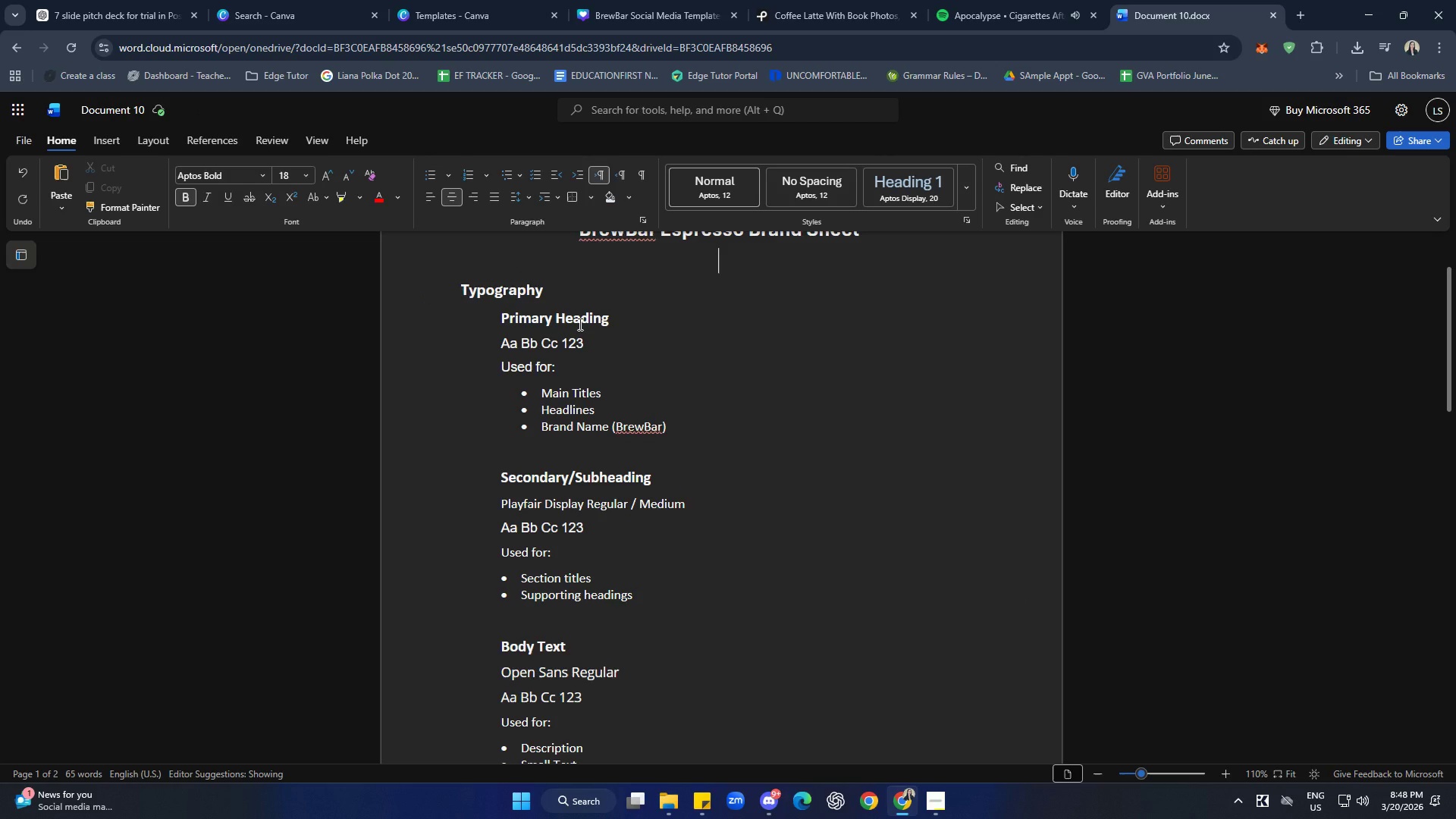 
scroll: coordinate [670, 588], scroll_direction: down, amount: 4.0
 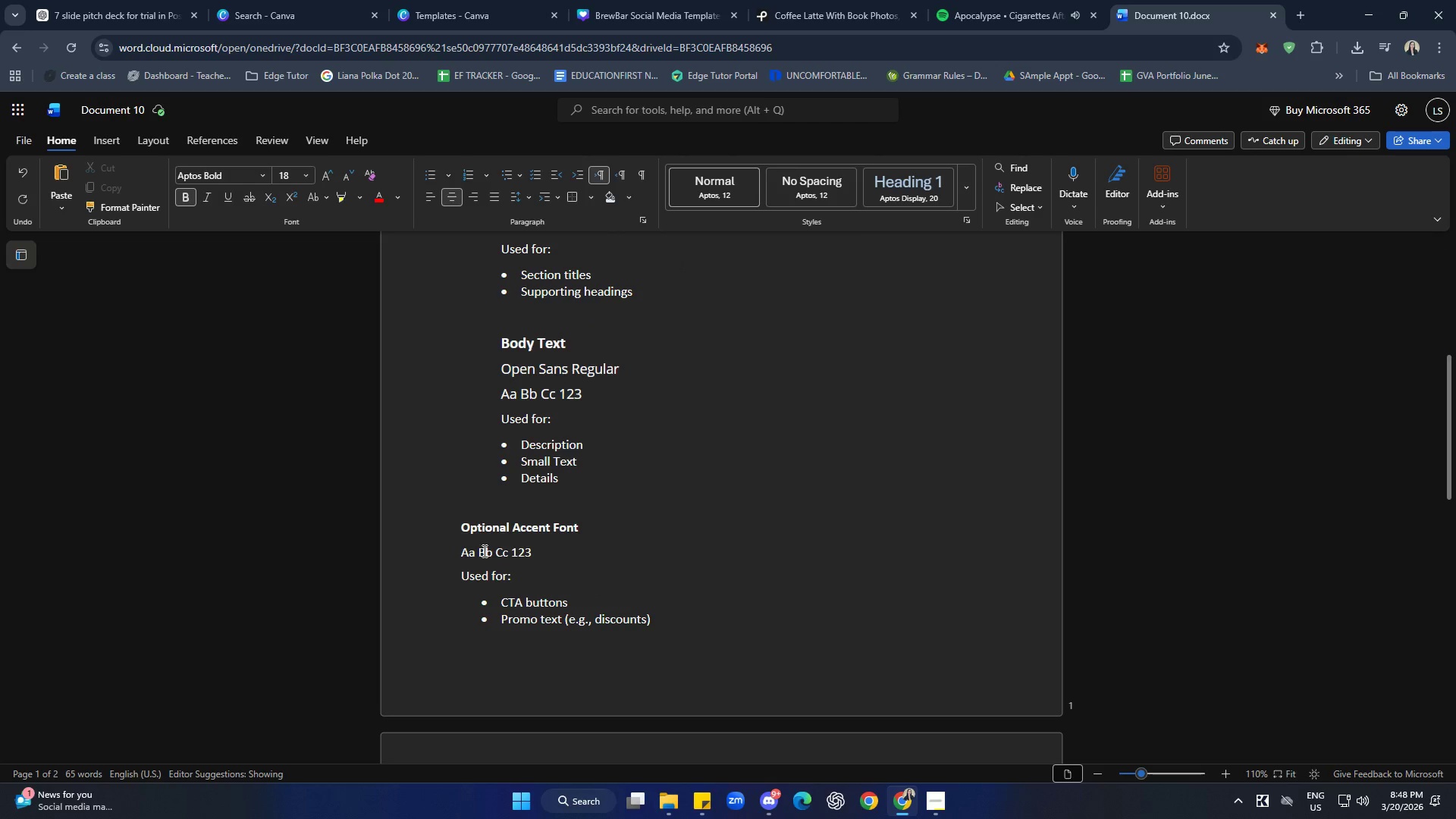 
left_click([462, 530])
 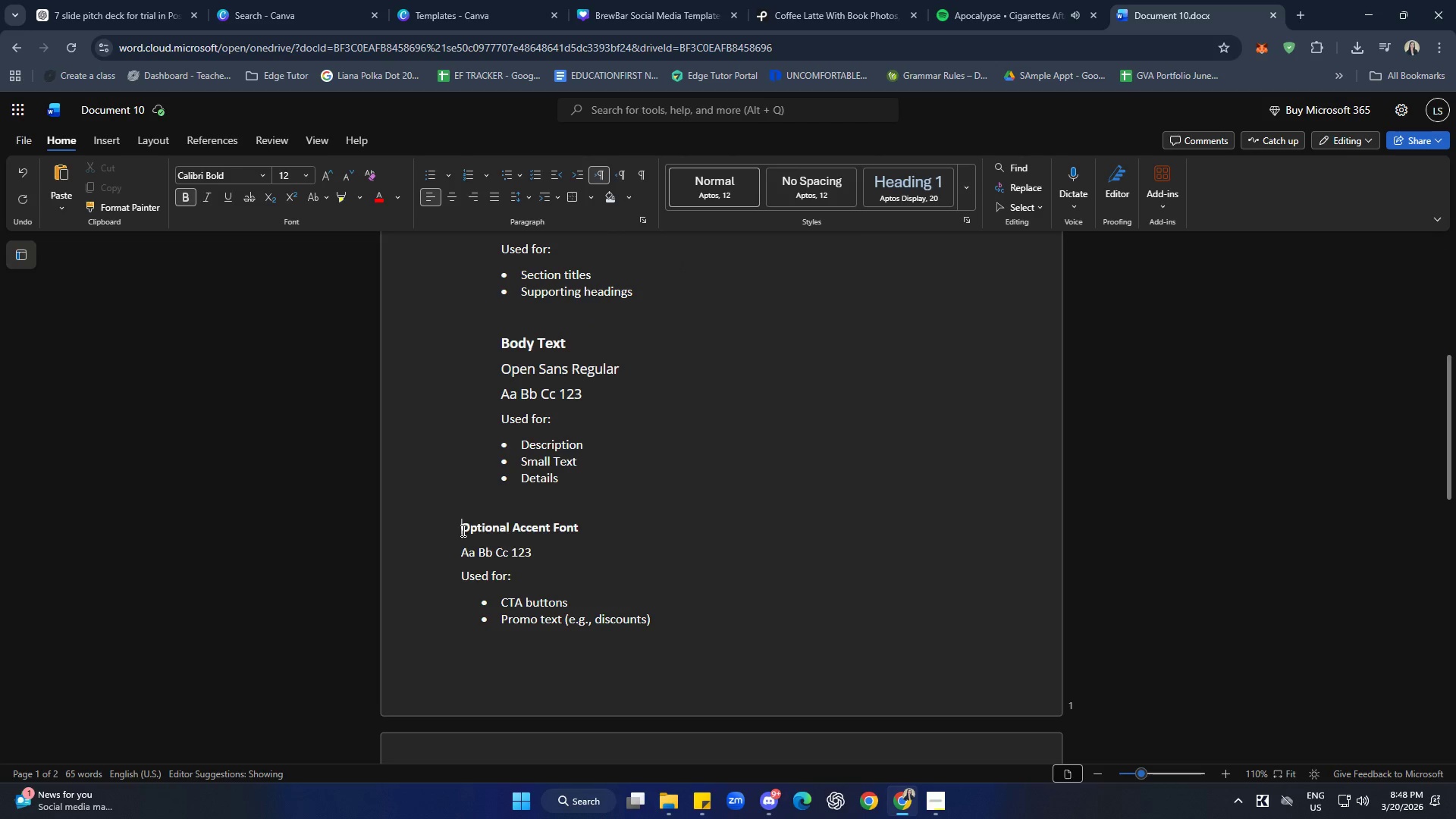 
key(Tab)
 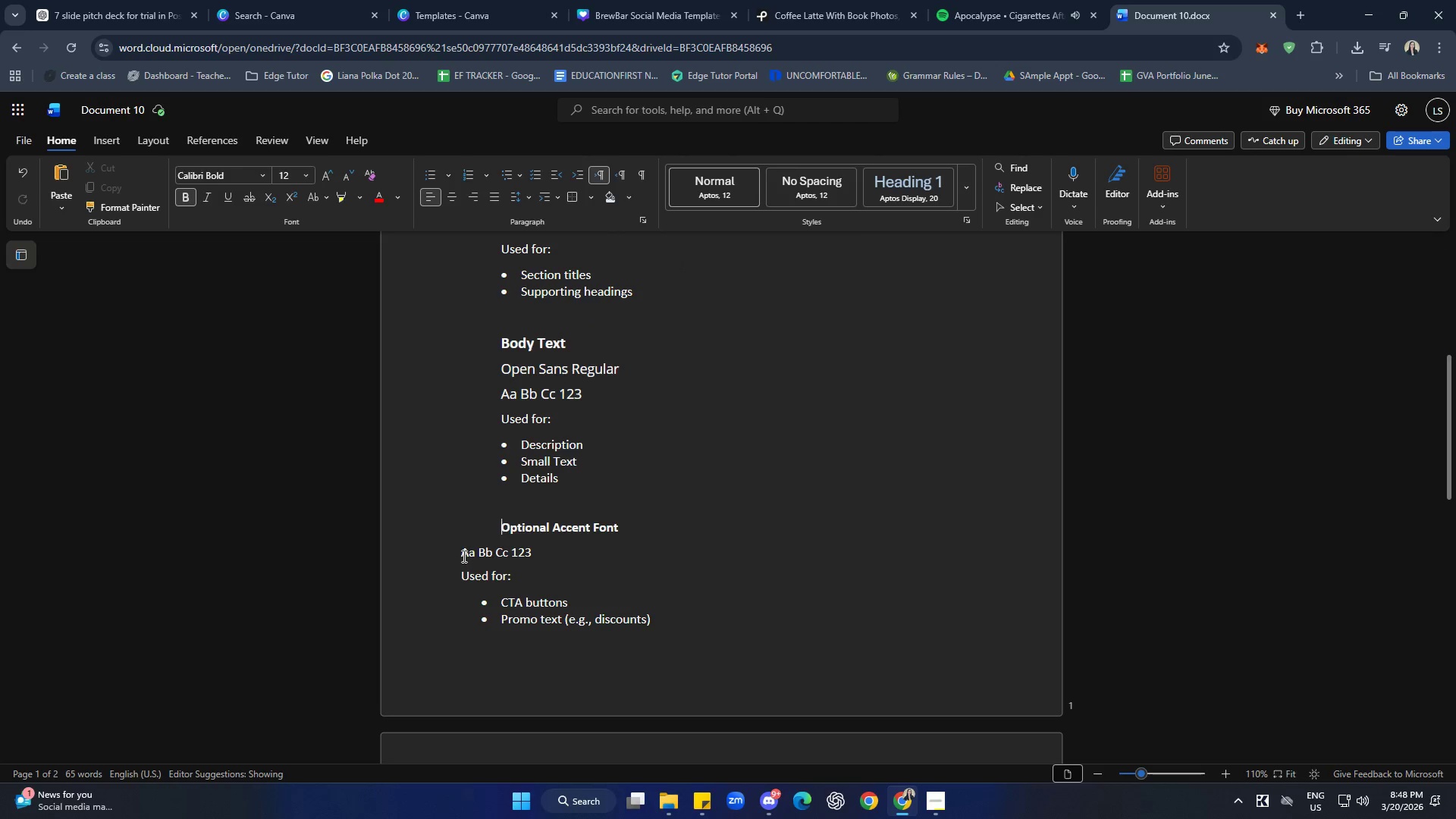 
left_click([460, 555])
 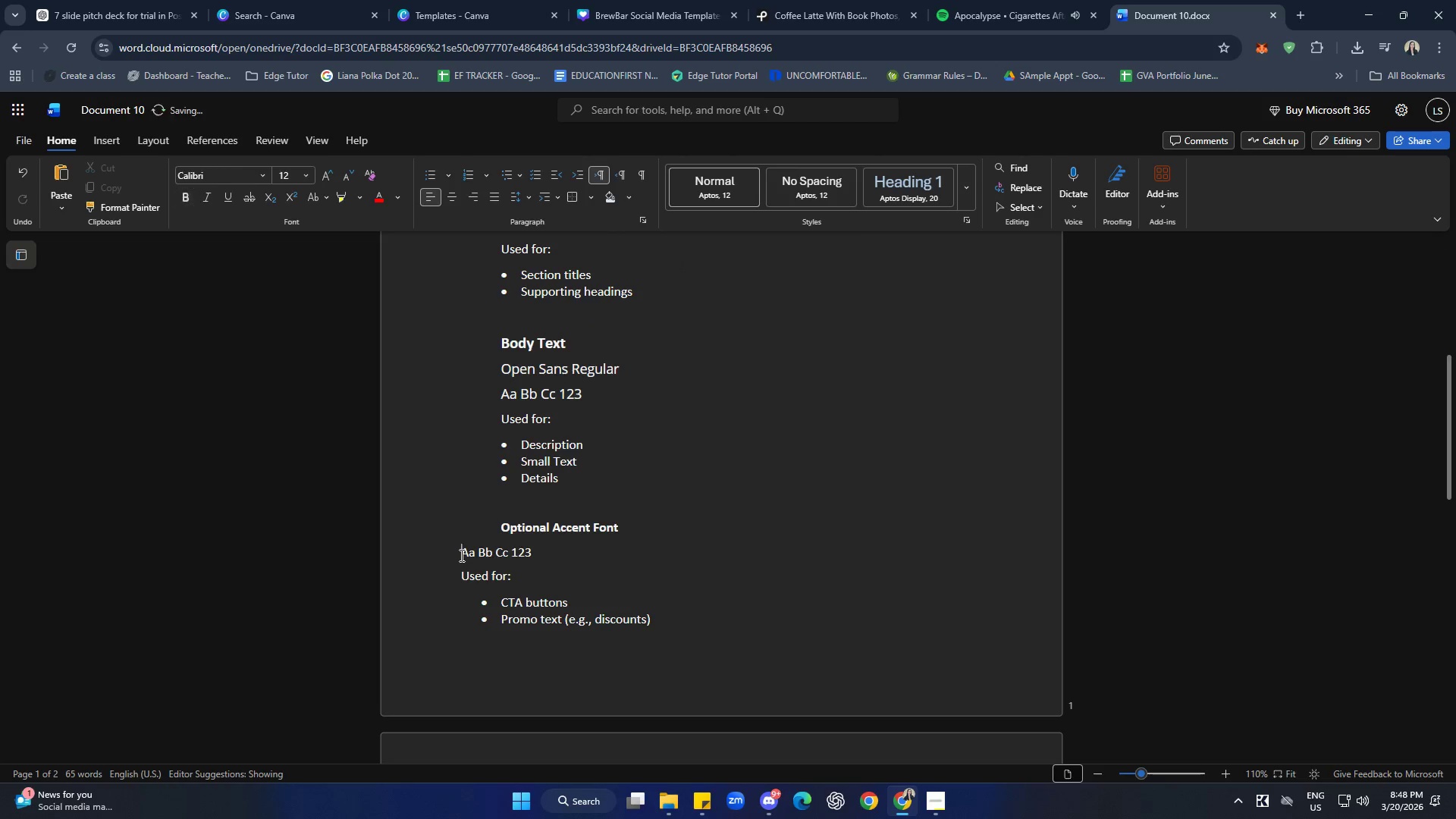 
key(Tab)
 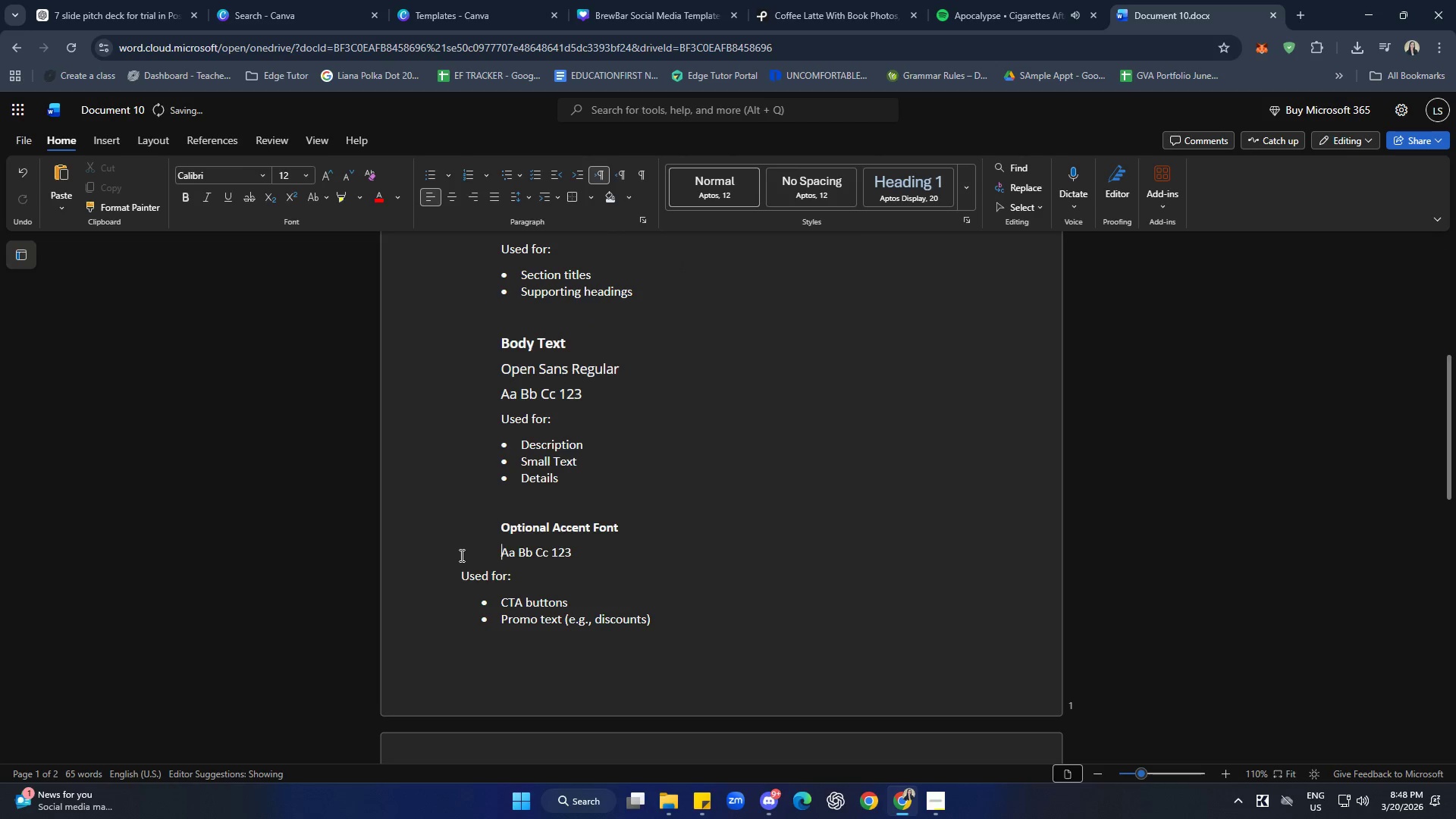 
key(Tab)
 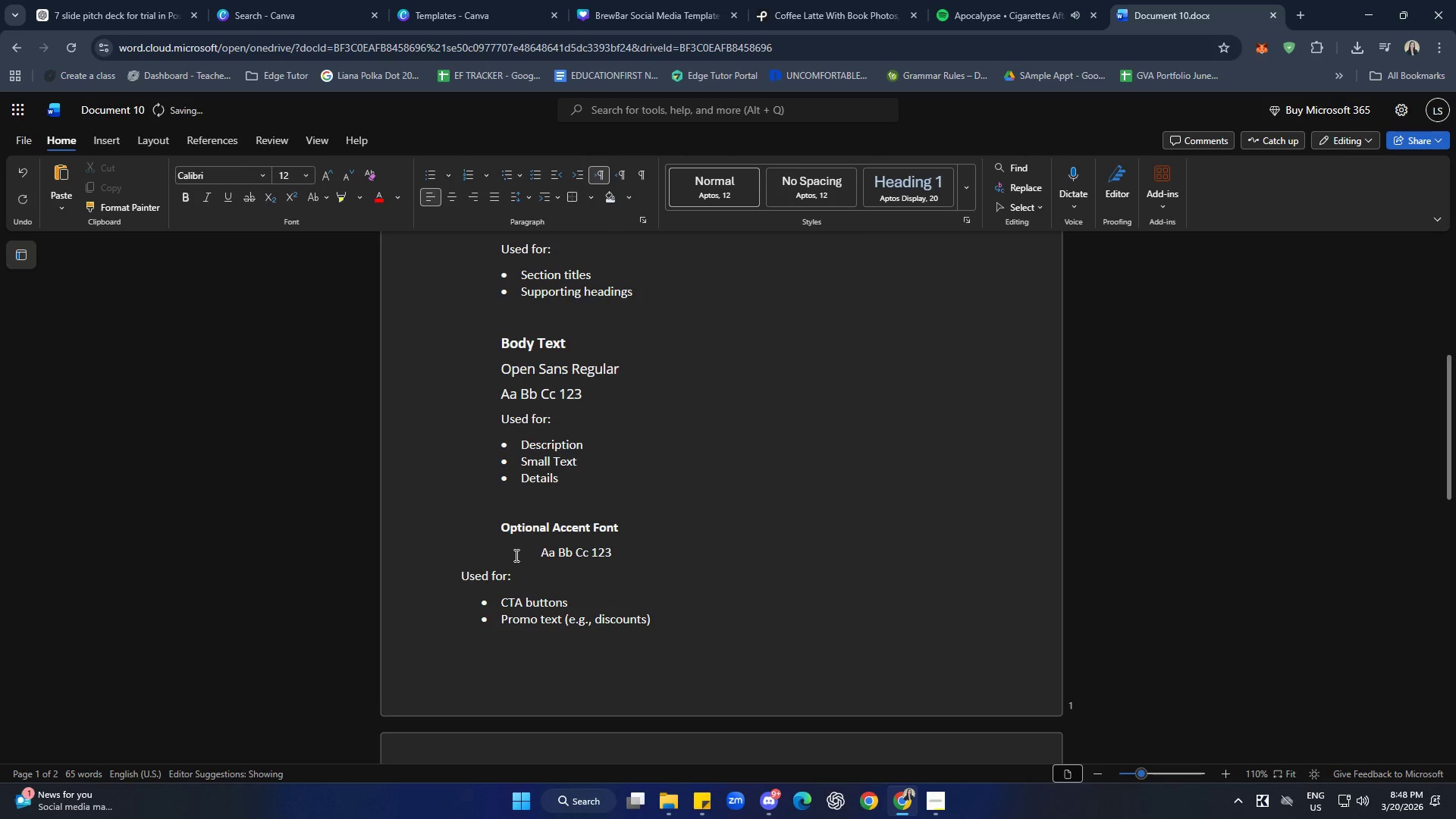 
key(Backspace)
 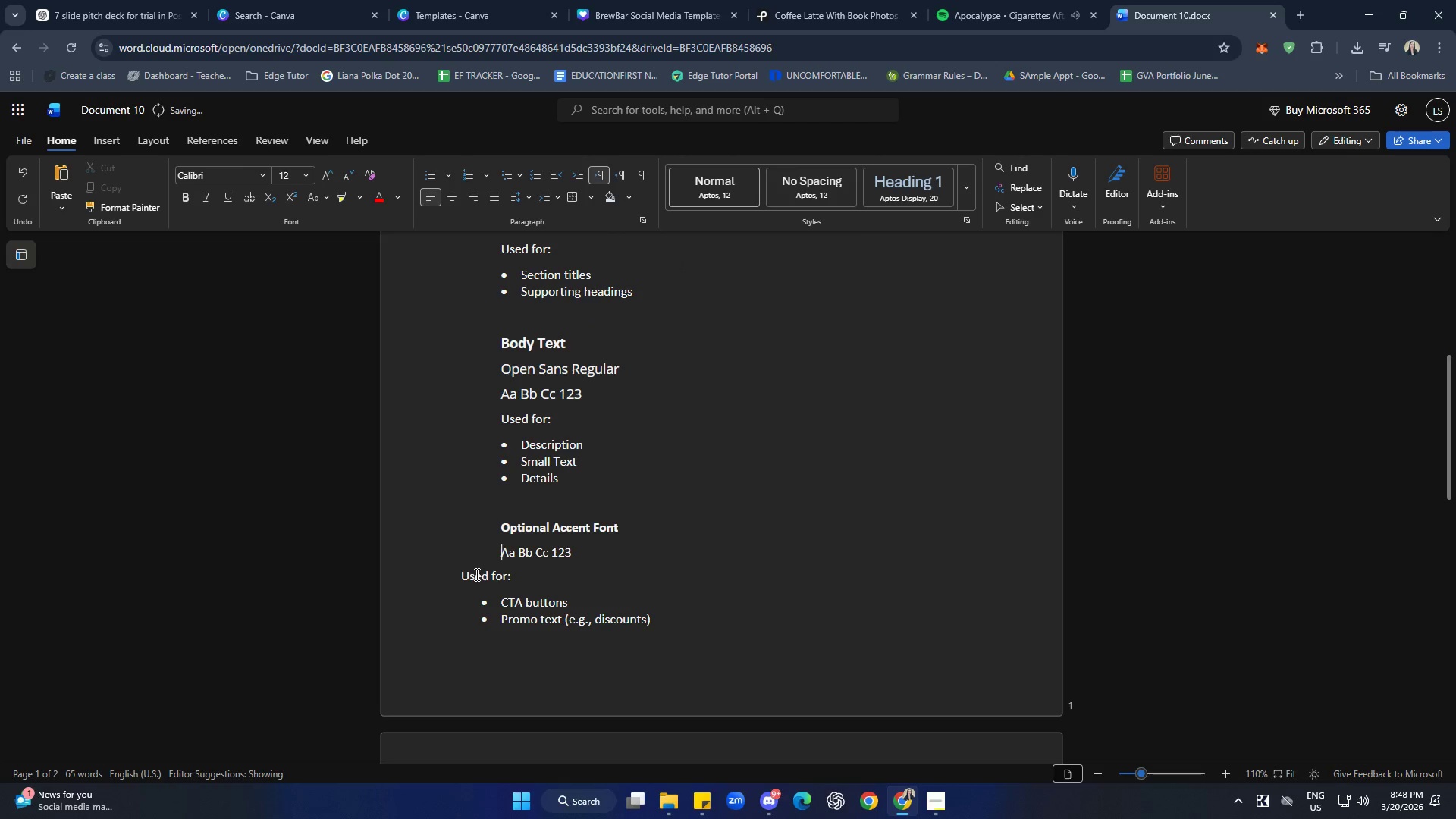 
left_click([463, 579])
 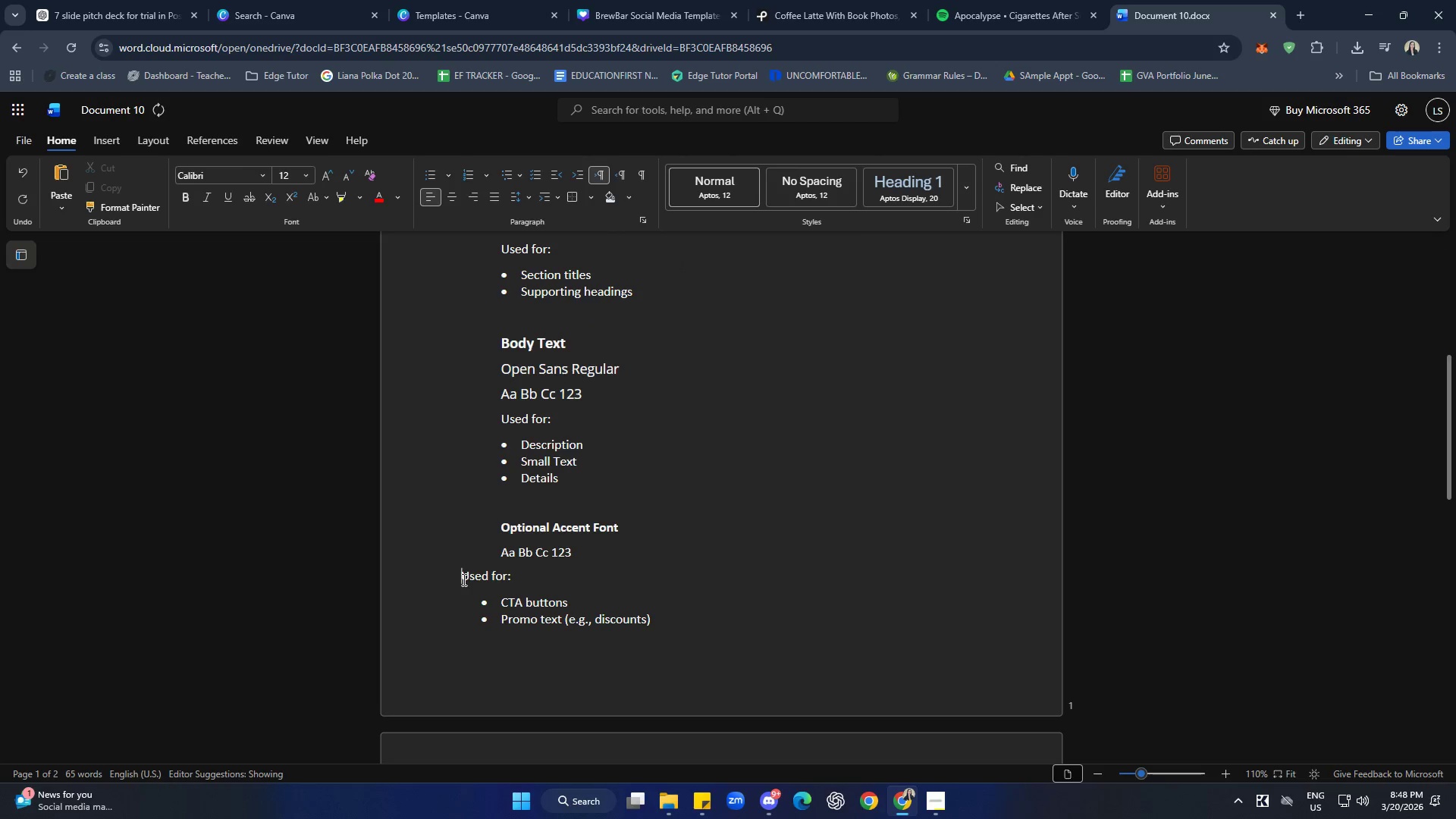 
key(Tab)
 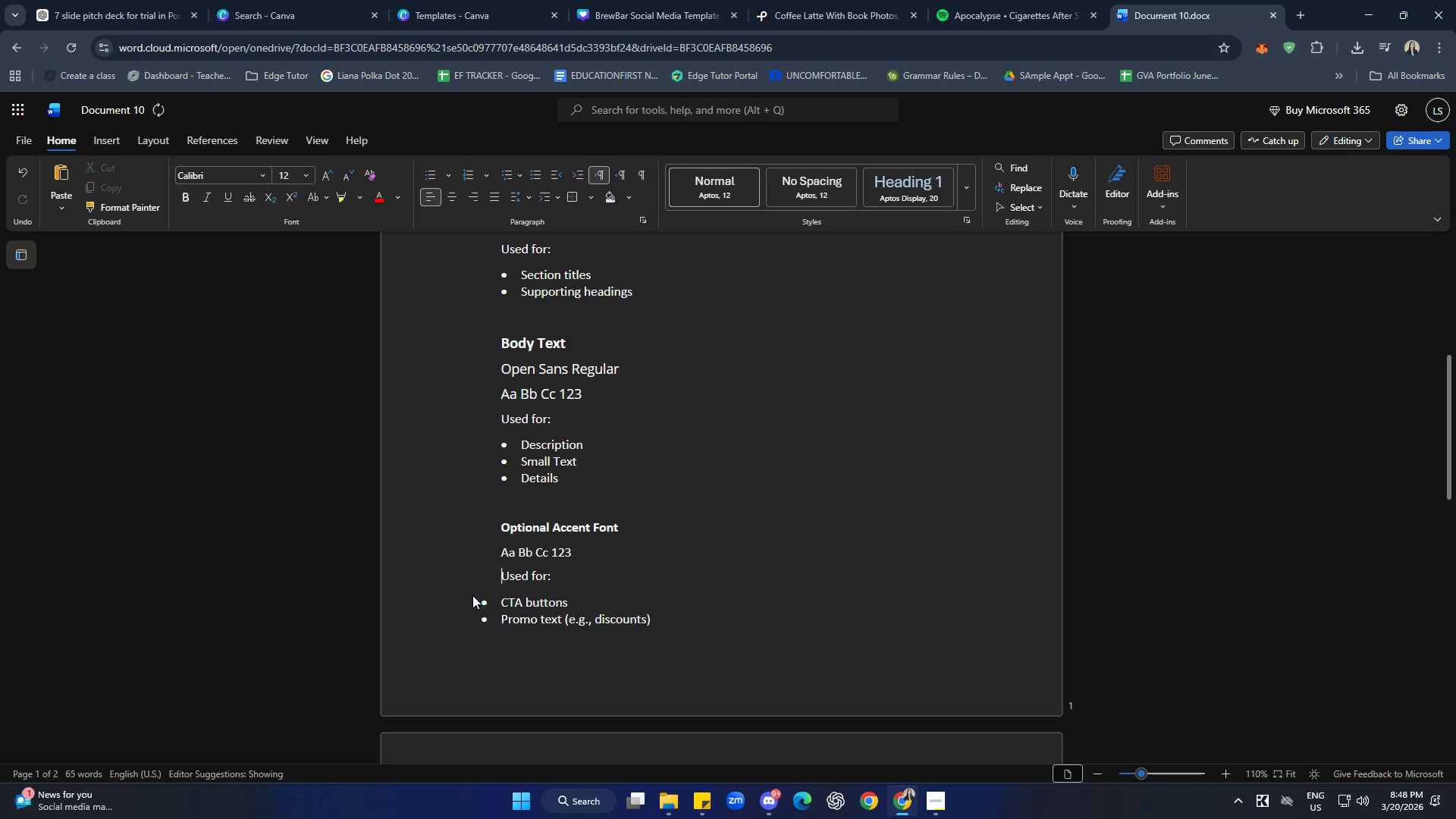 
left_click([475, 601])
 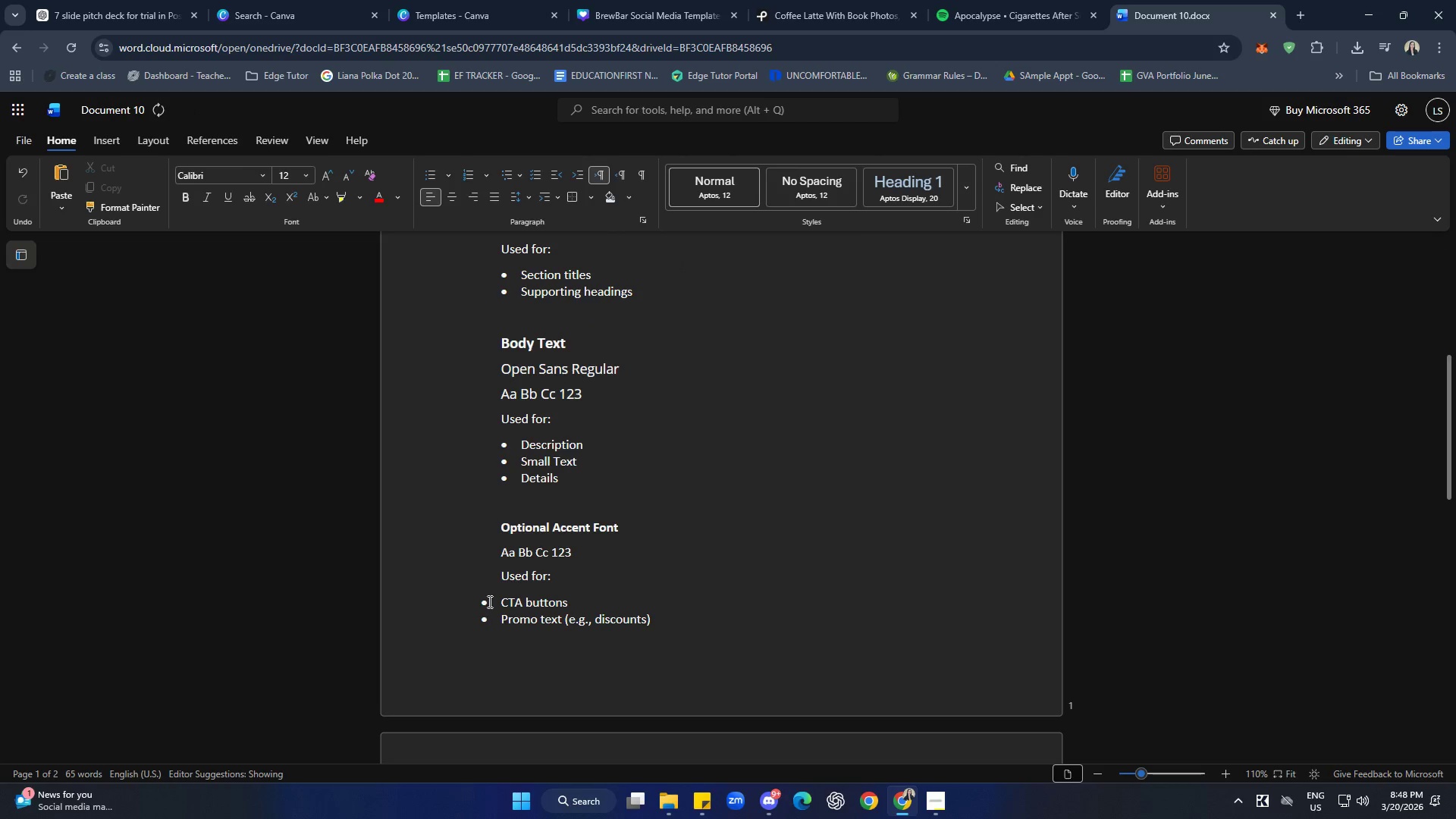 
double_click([488, 601])
 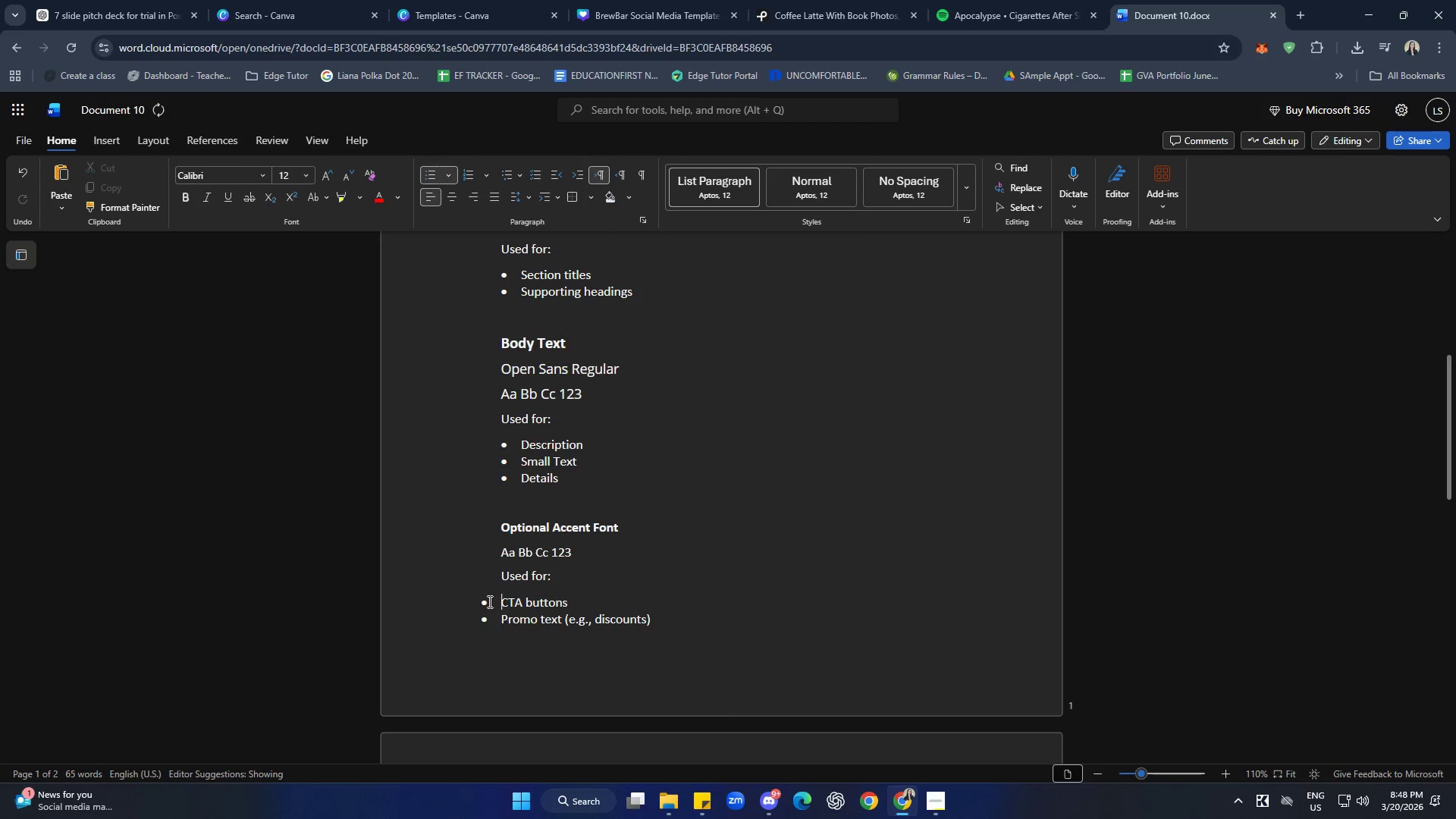 
key(Tab)
 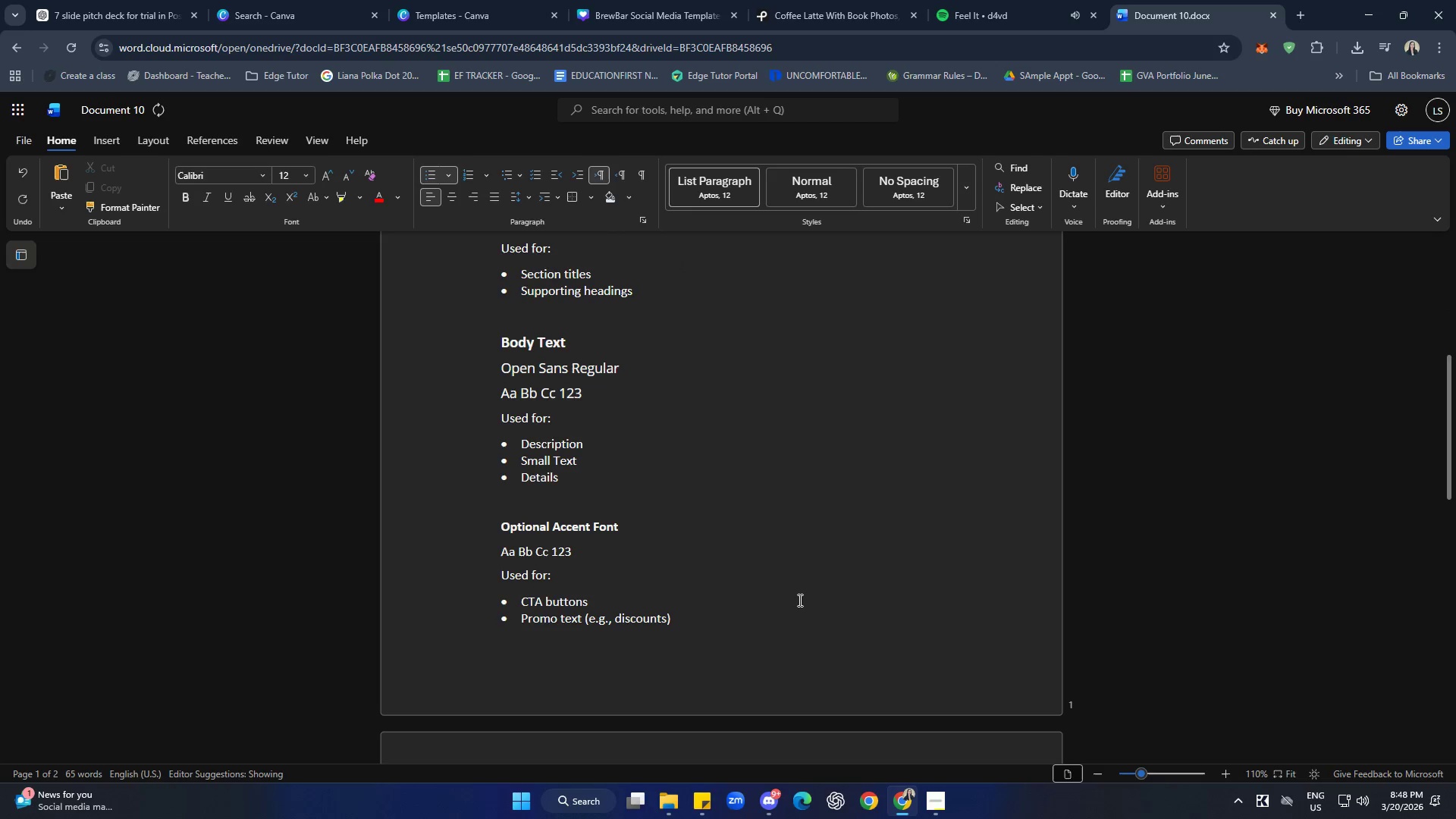 
scroll: coordinate [809, 619], scroll_direction: up, amount: 5.0
 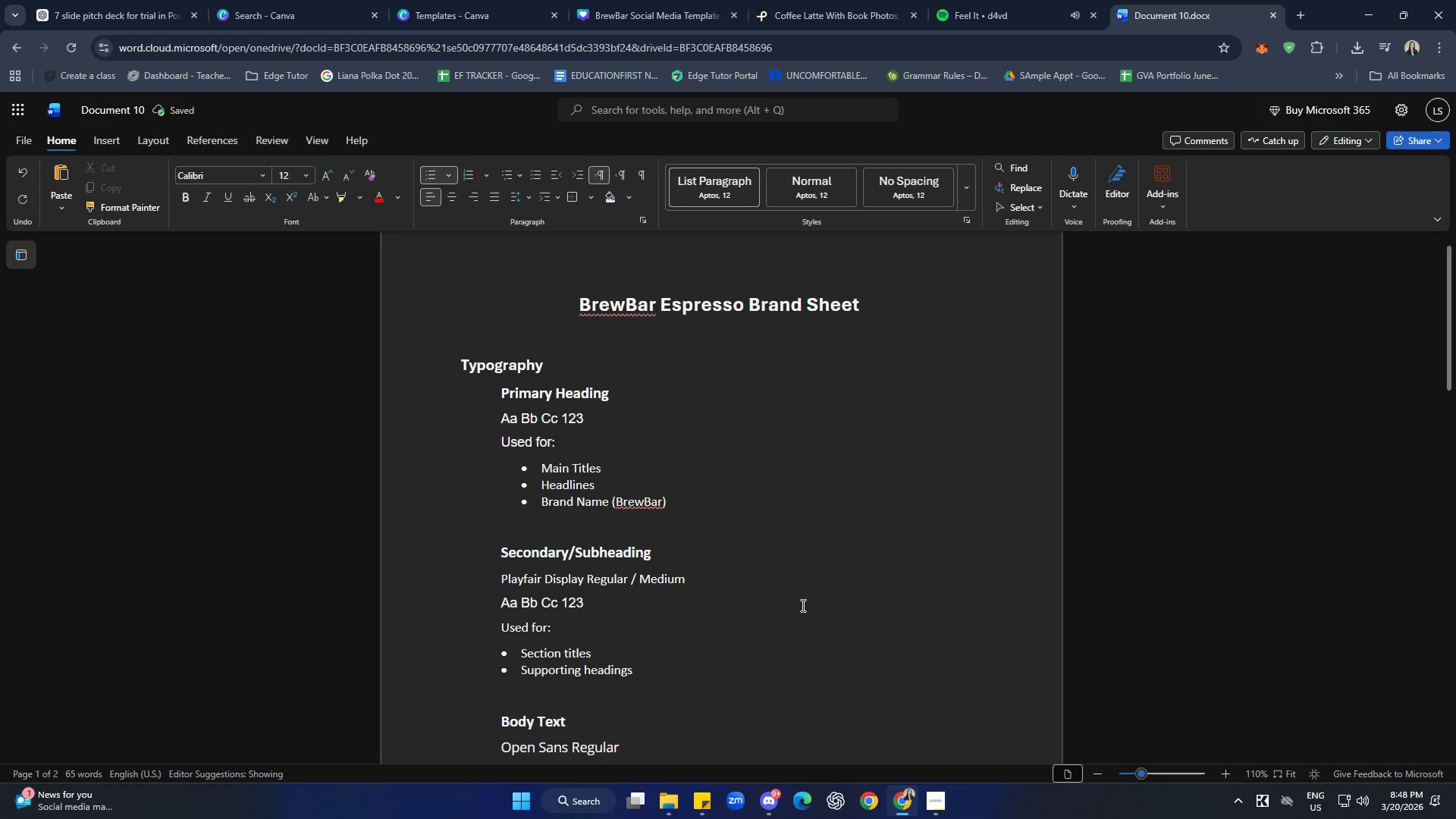 
scroll: coordinate [883, 642], scroll_direction: down, amount: 7.0
 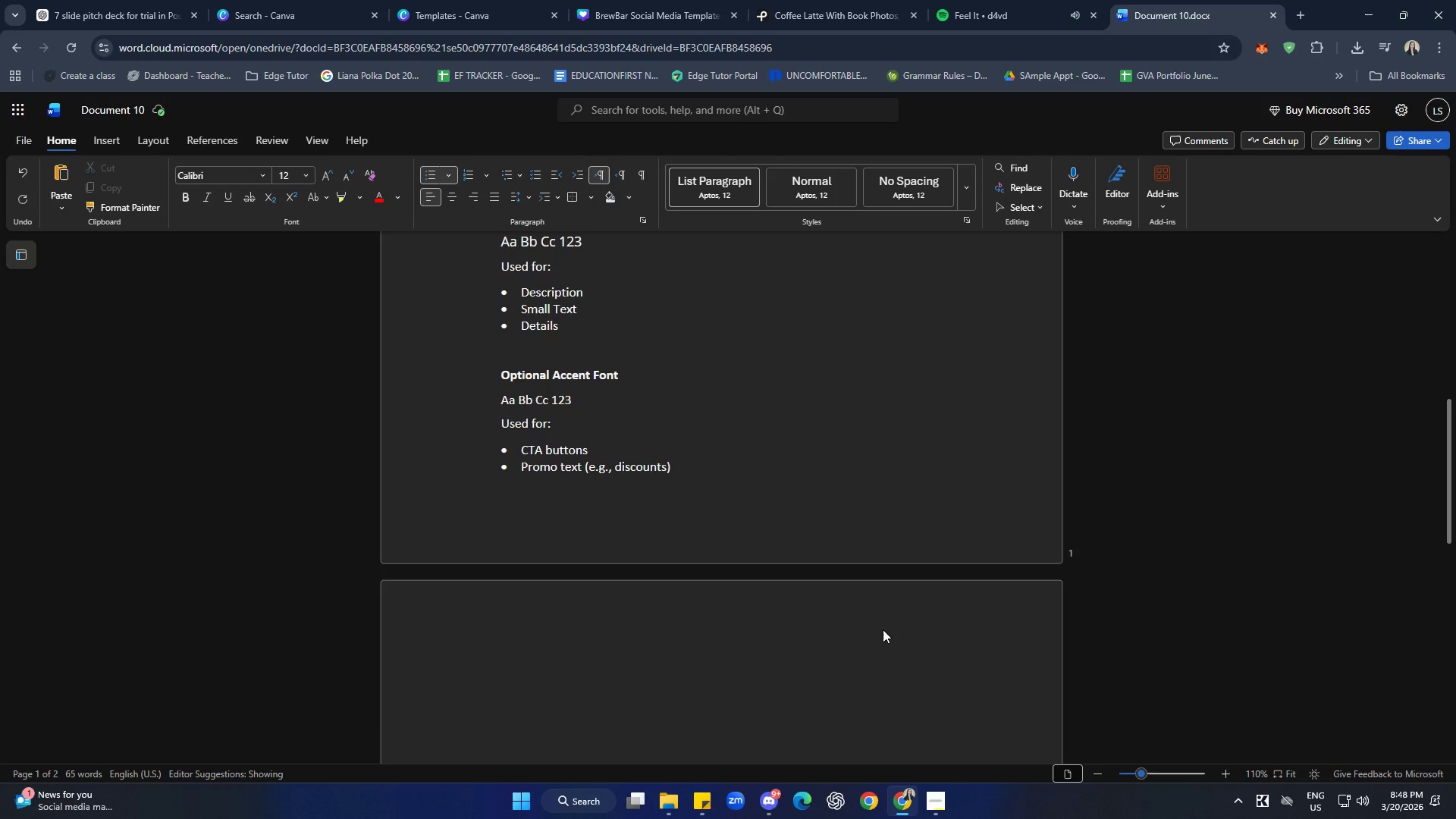 
left_click([838, 474])
 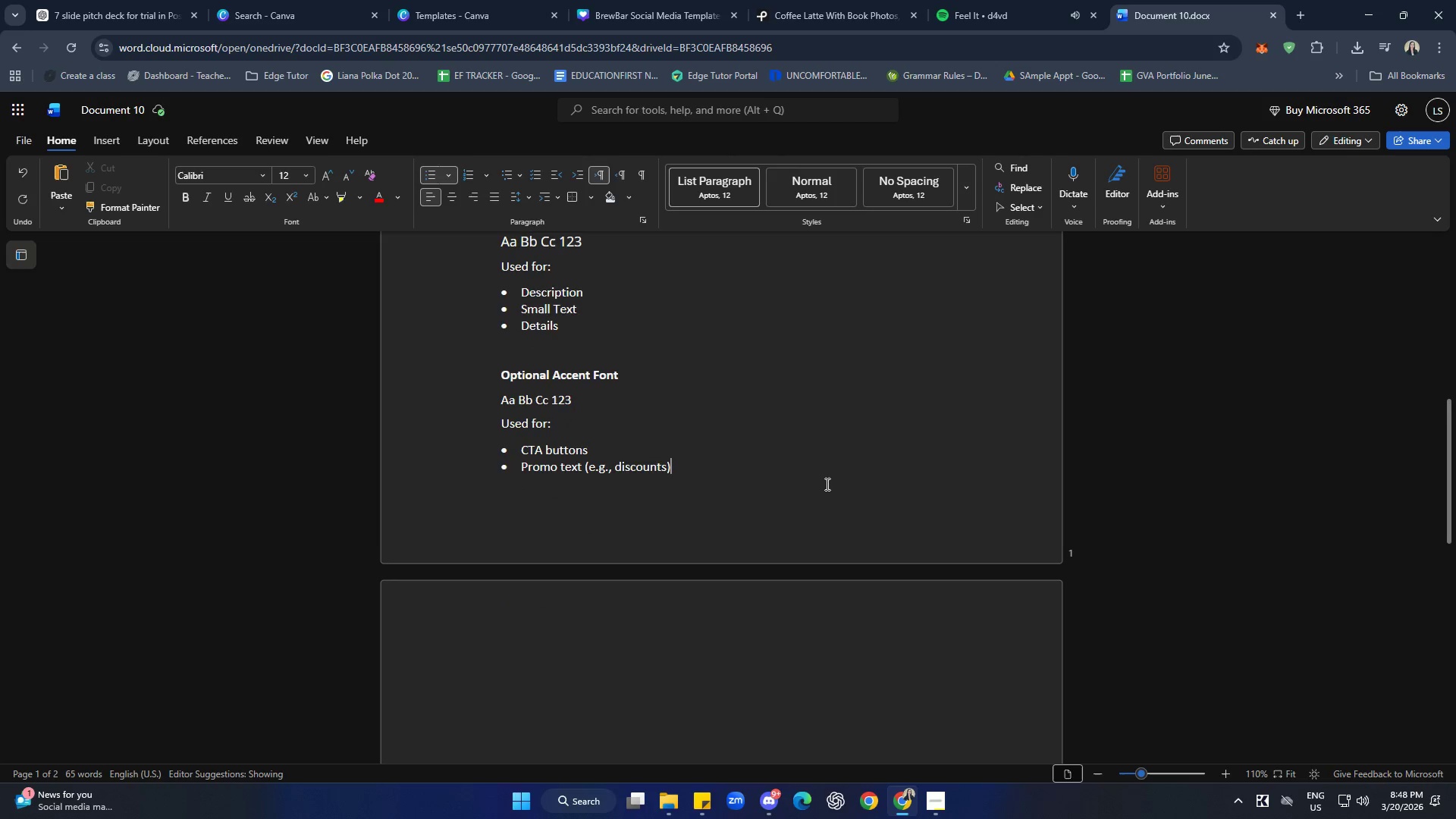 
scroll: coordinate [814, 575], scroll_direction: up, amount: 5.0
 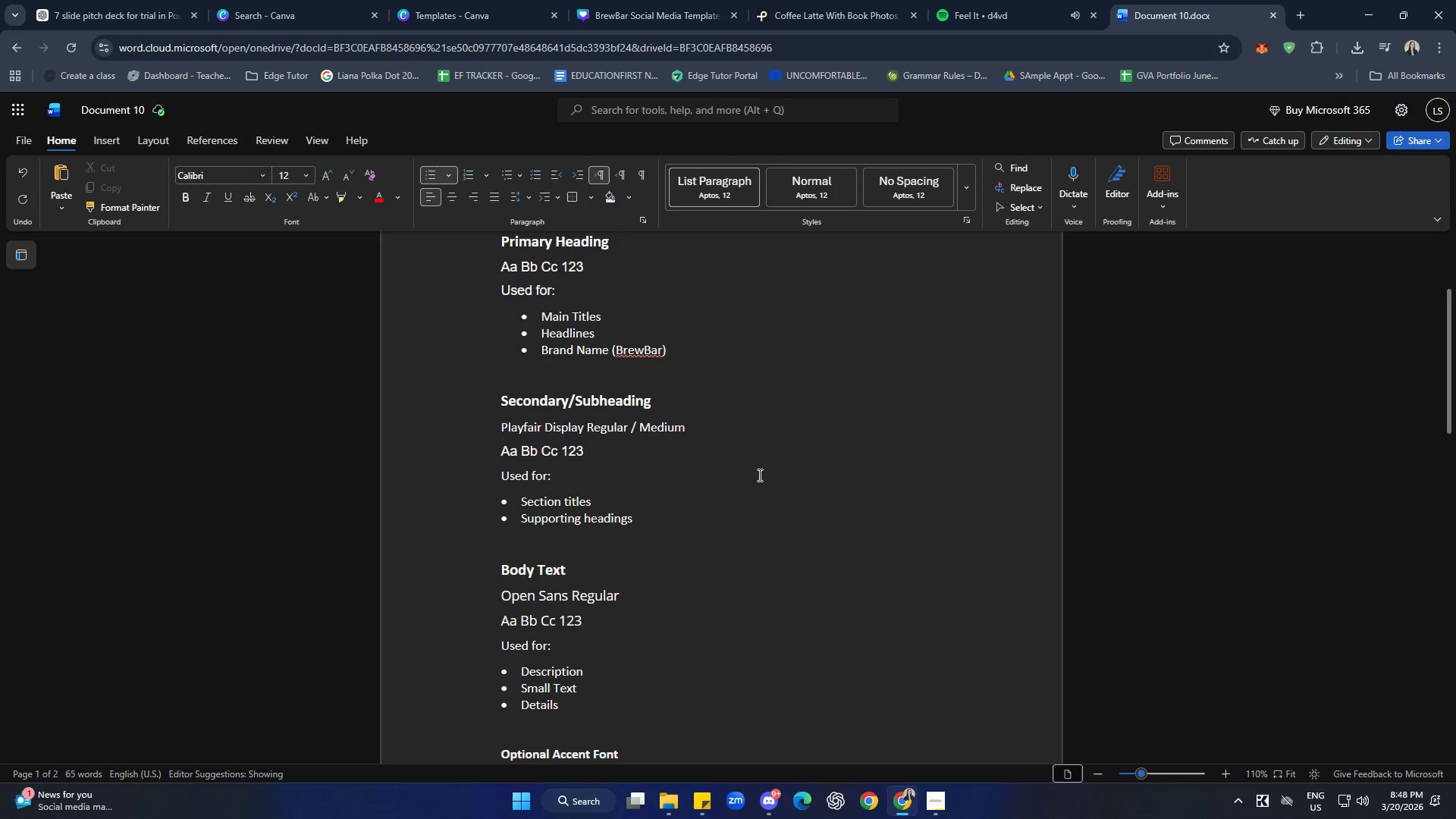 
left_click([714, 340])
 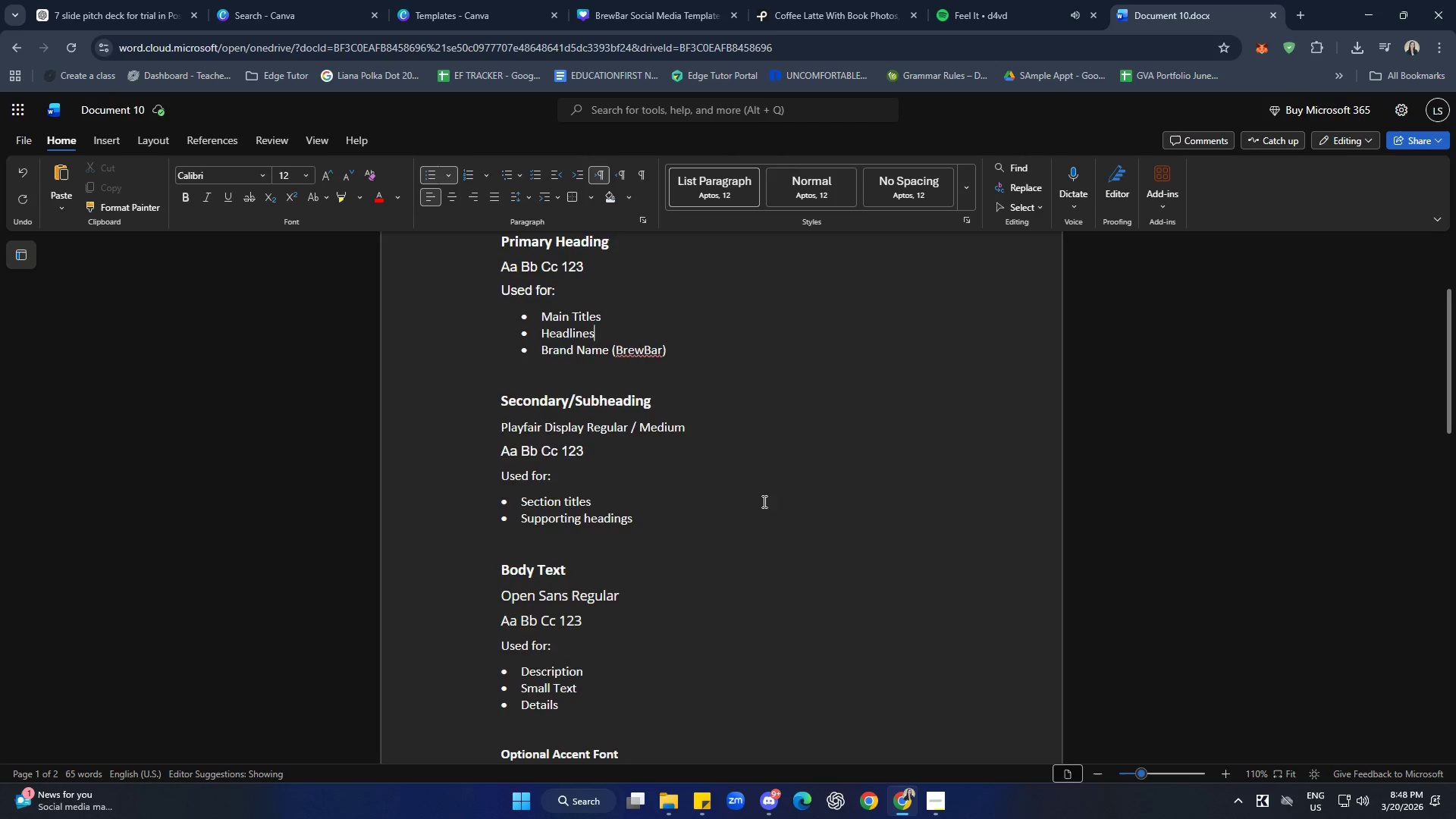 
scroll: coordinate [752, 554], scroll_direction: up, amount: 4.0
 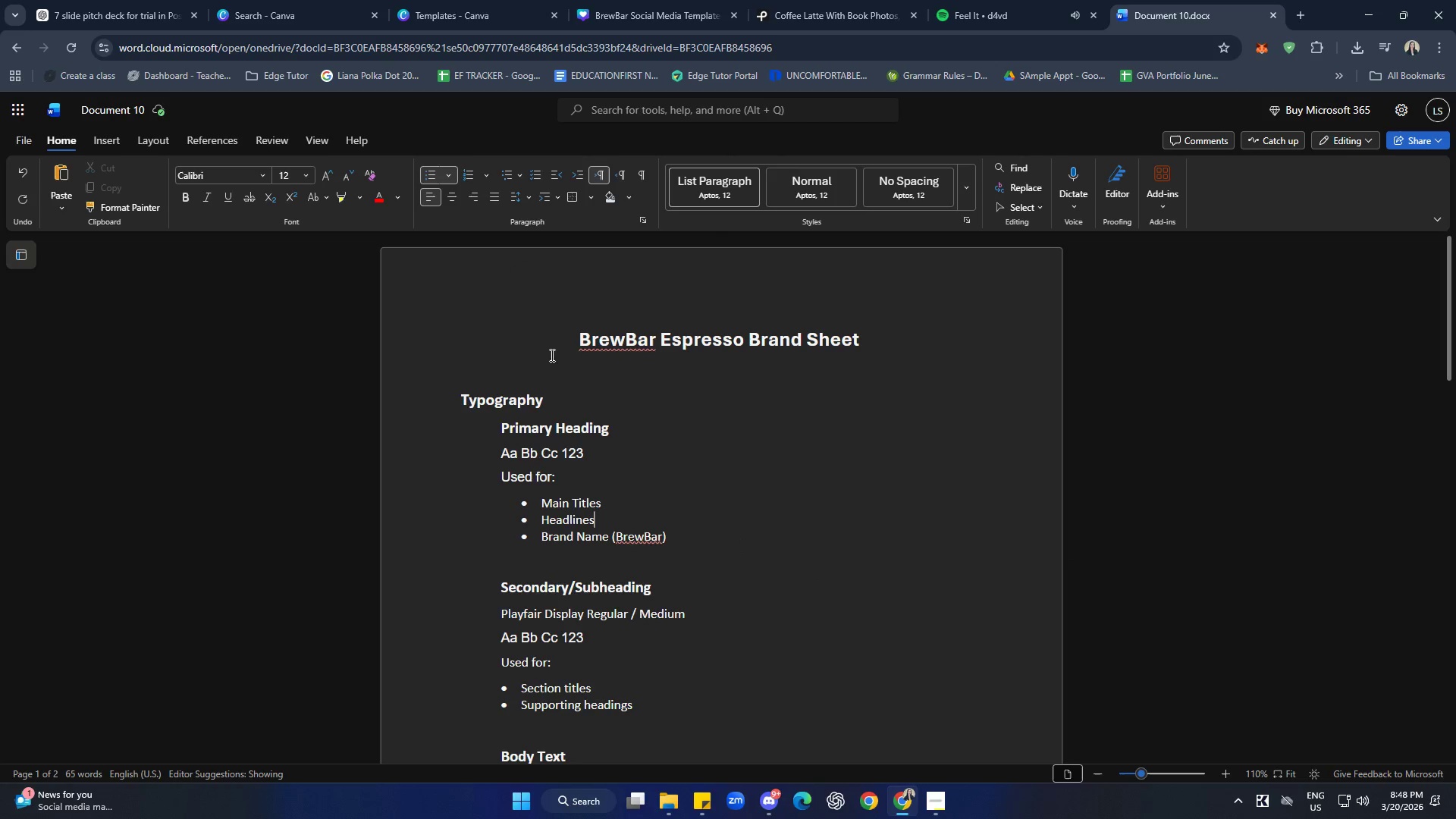 
left_click_drag(start_coordinate=[553, 334], to_coordinate=[729, 707])
 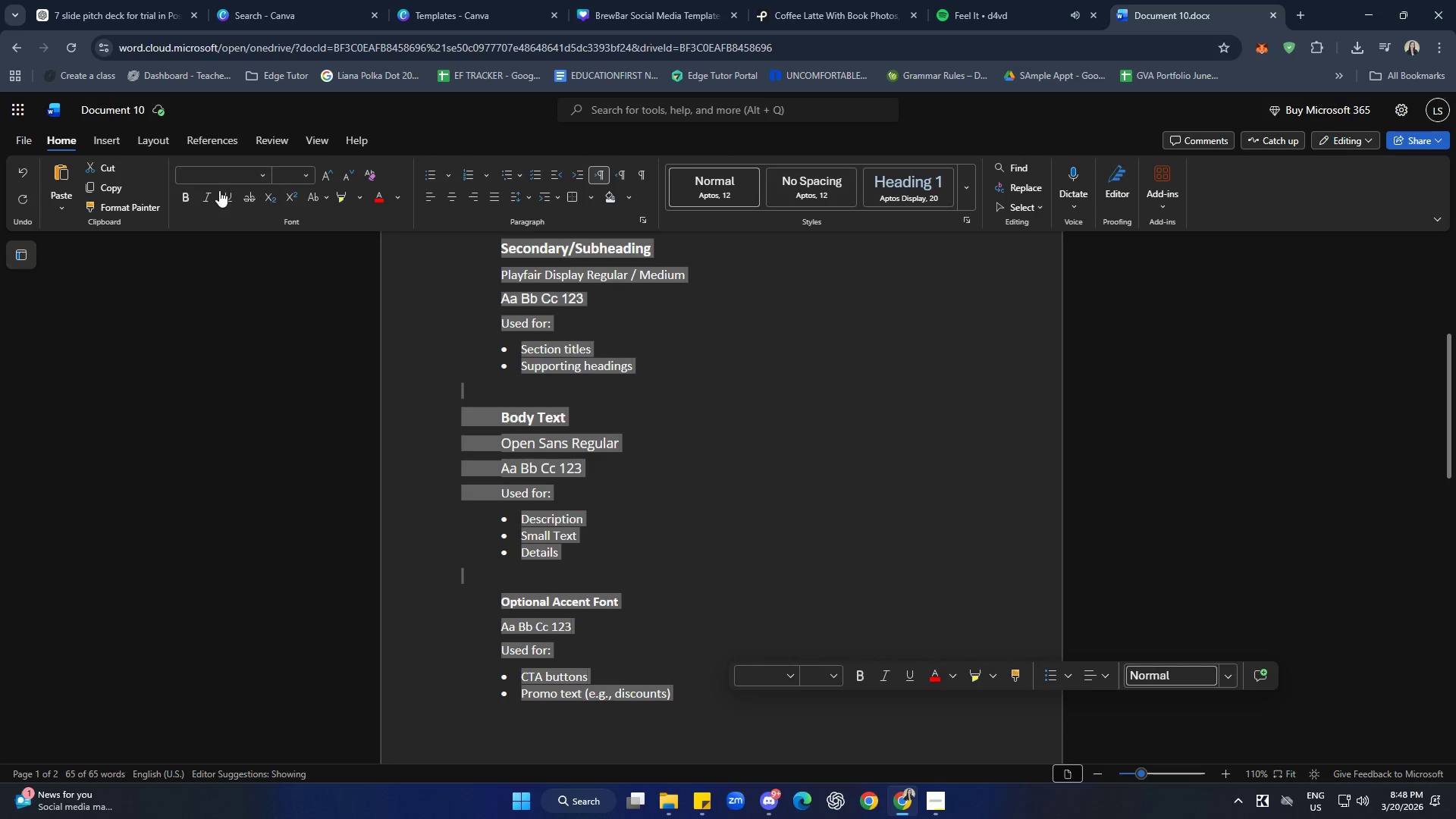 
left_click([167, 145])
 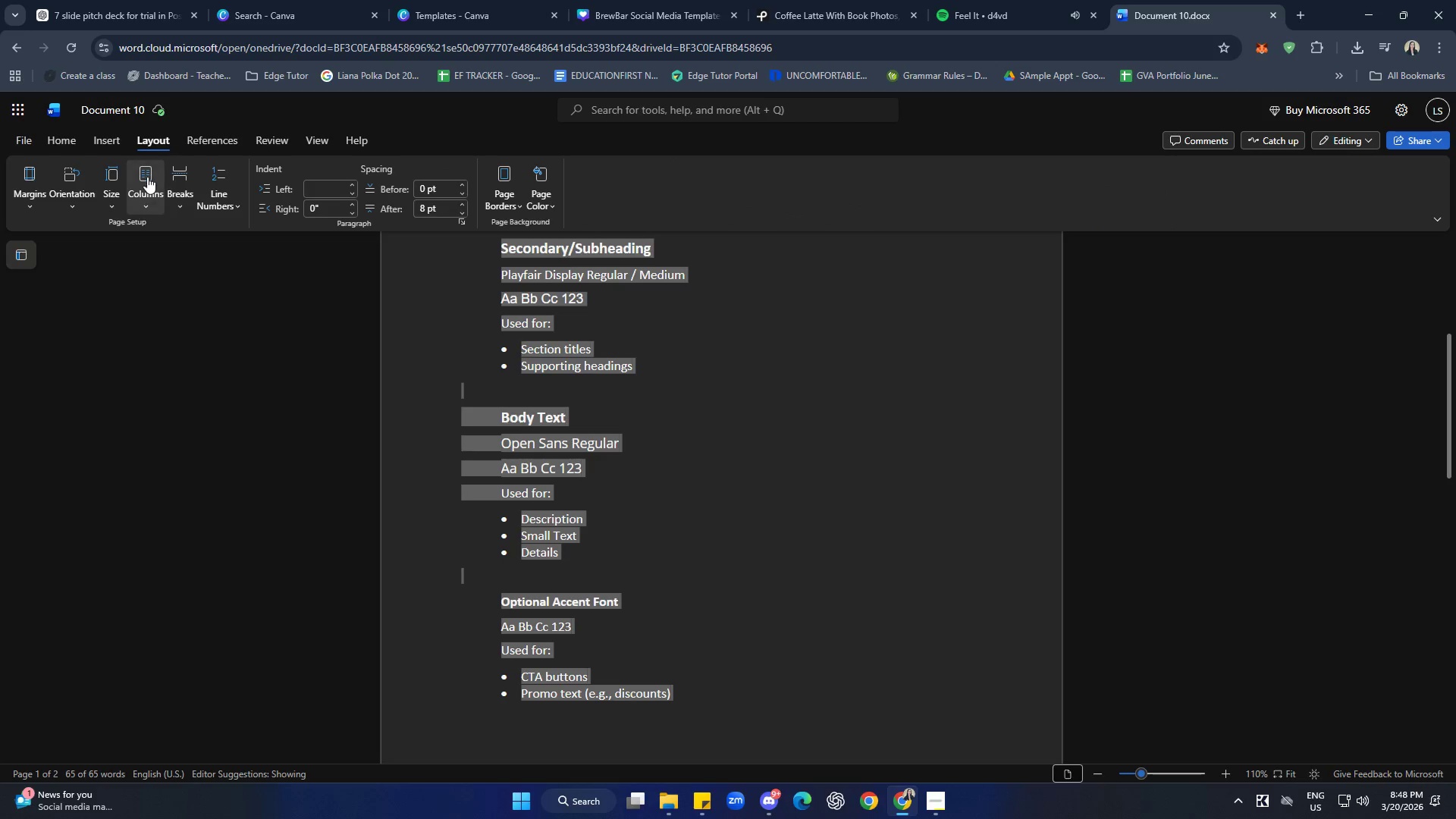 
left_click([141, 199])
 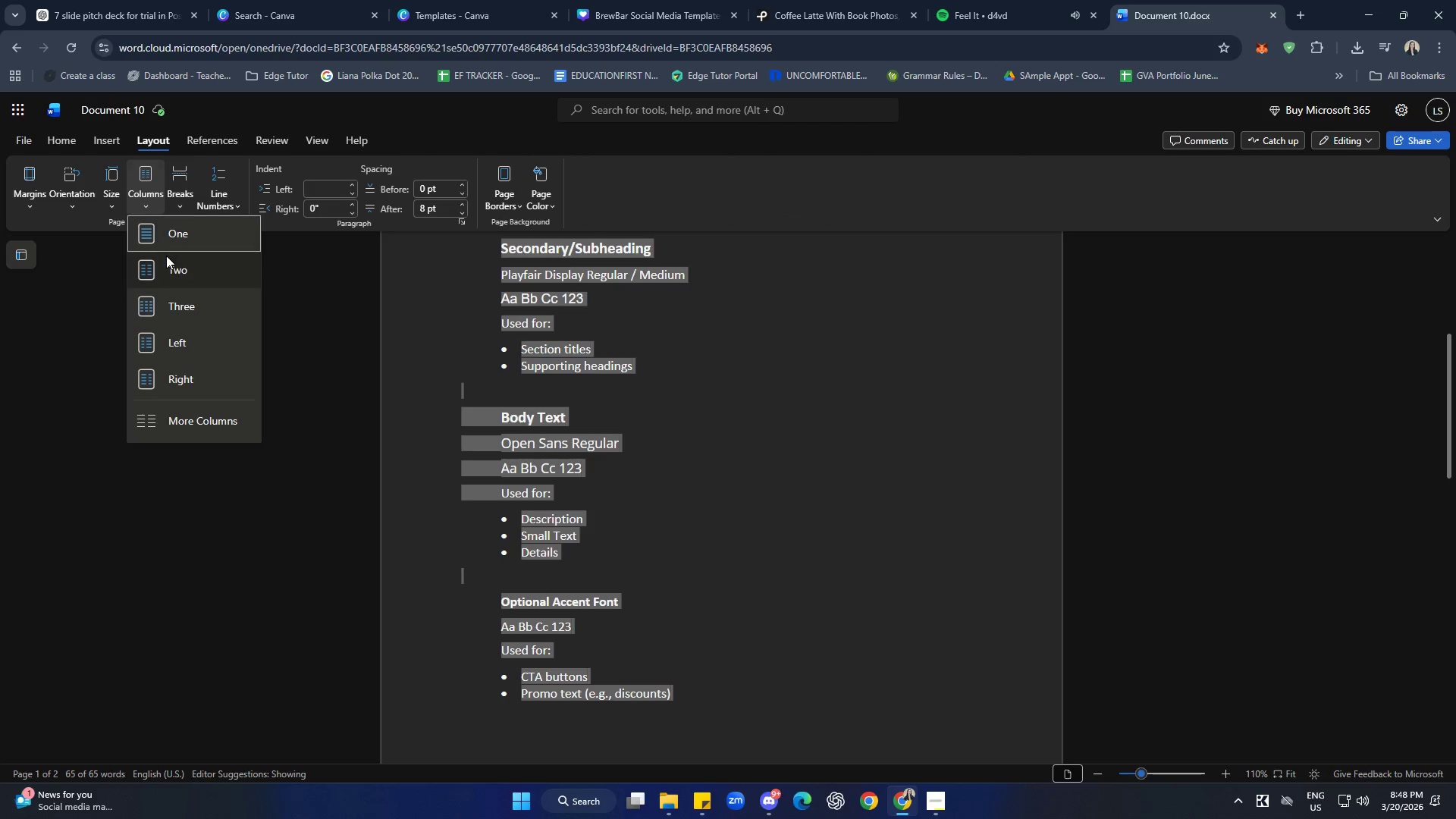 
left_click([168, 270])
 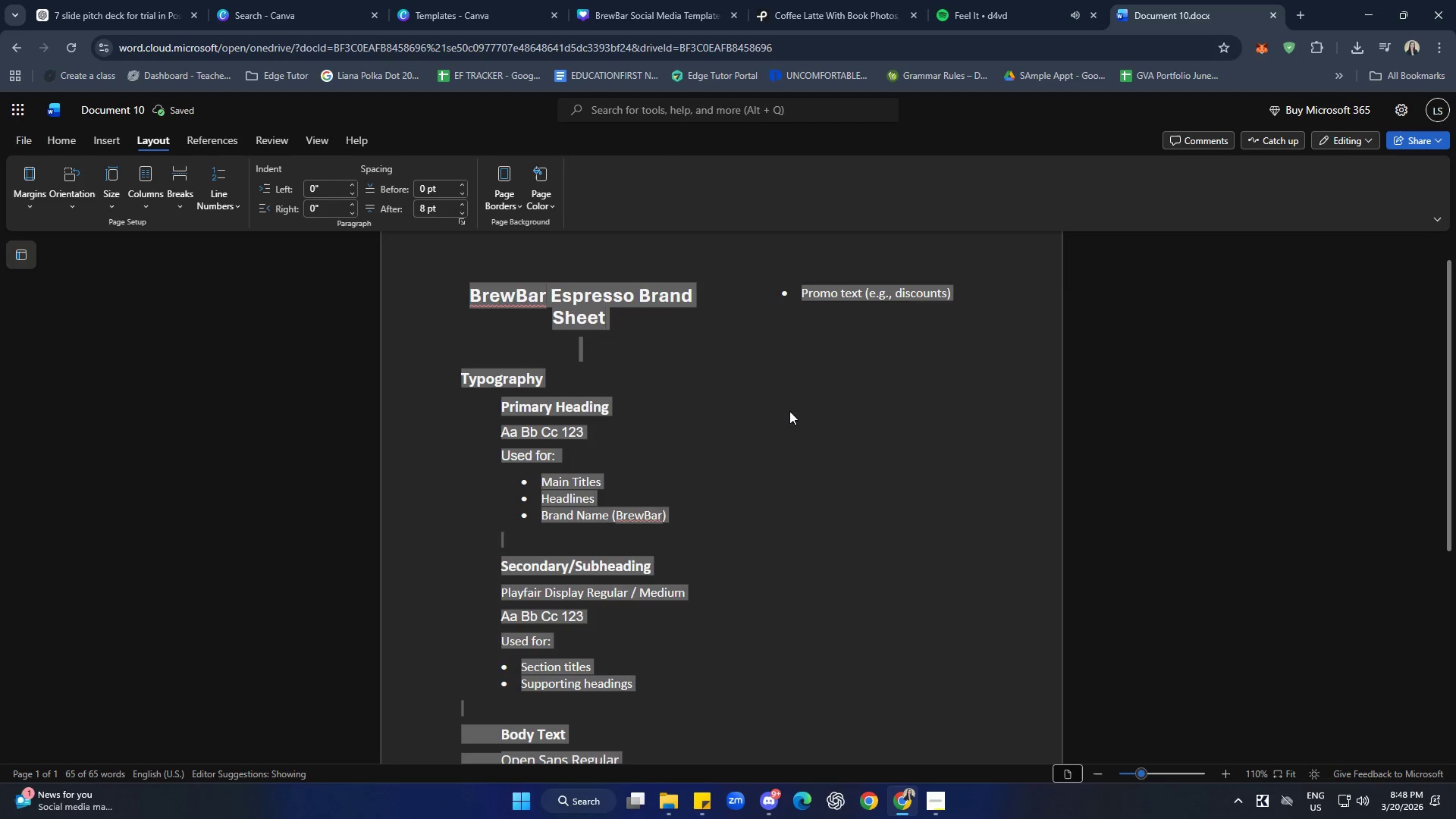 
left_click([795, 406])
 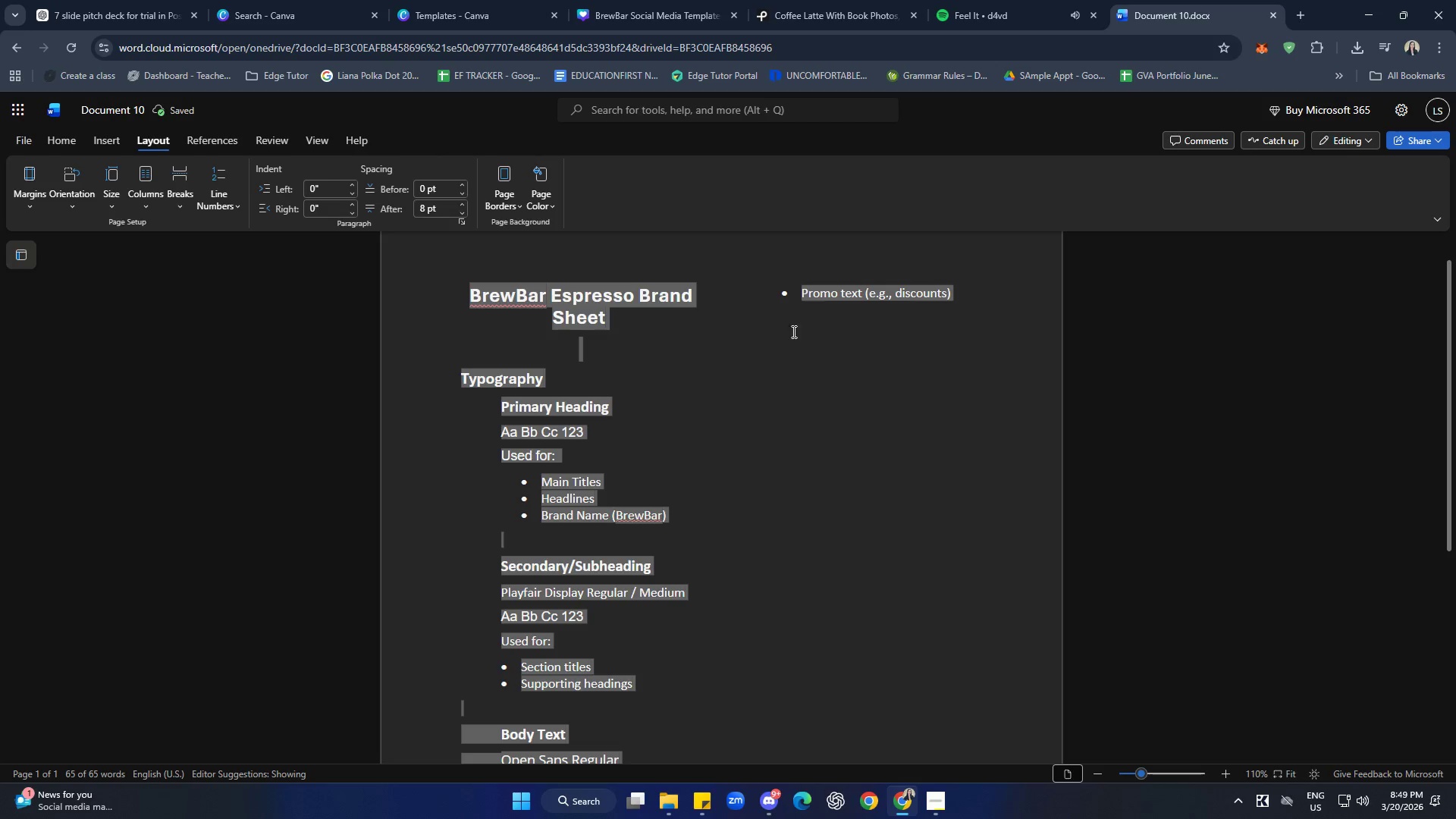 
left_click([794, 301])
 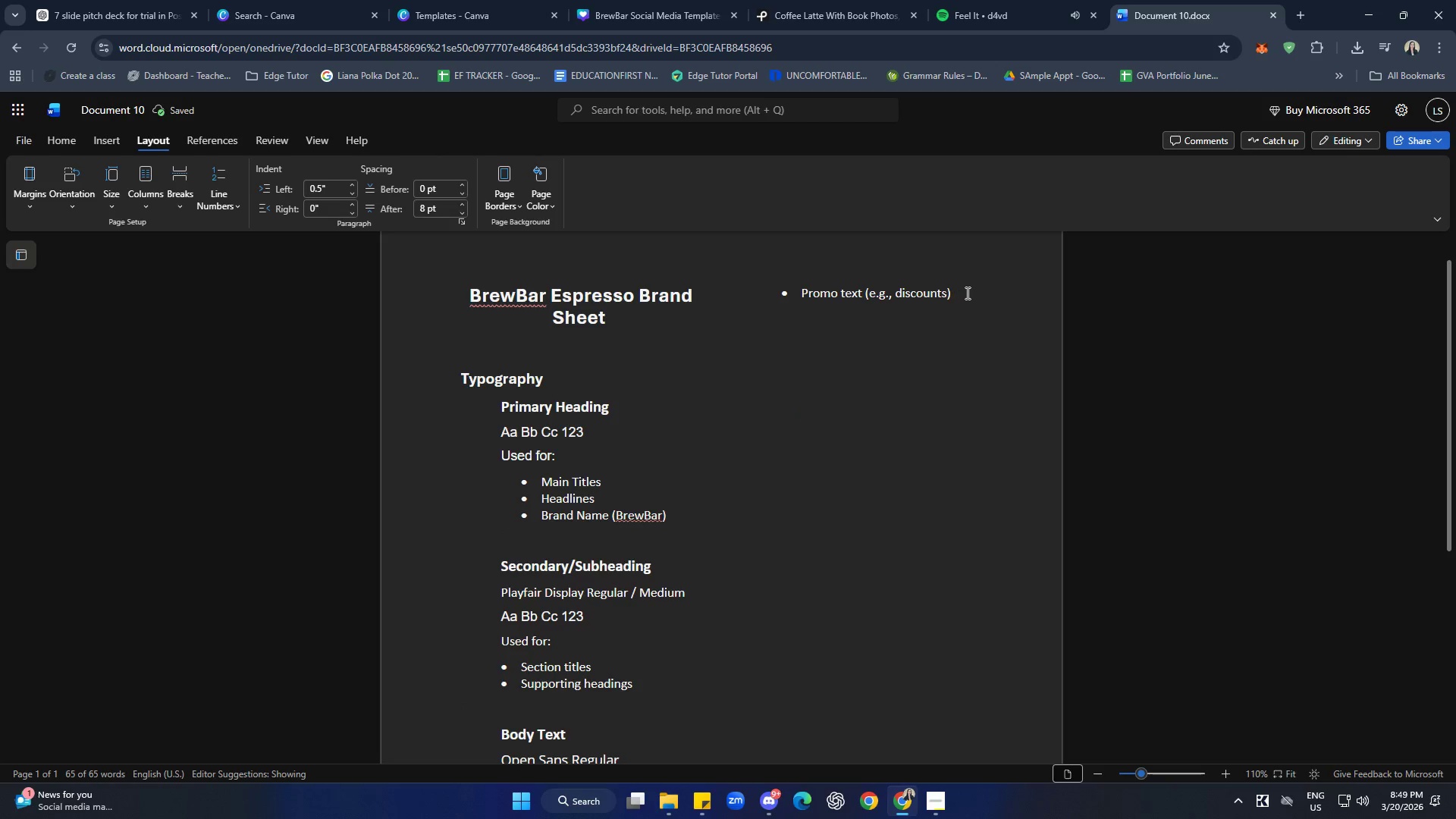 
left_click_drag(start_coordinate=[966, 293], to_coordinate=[772, 291])
 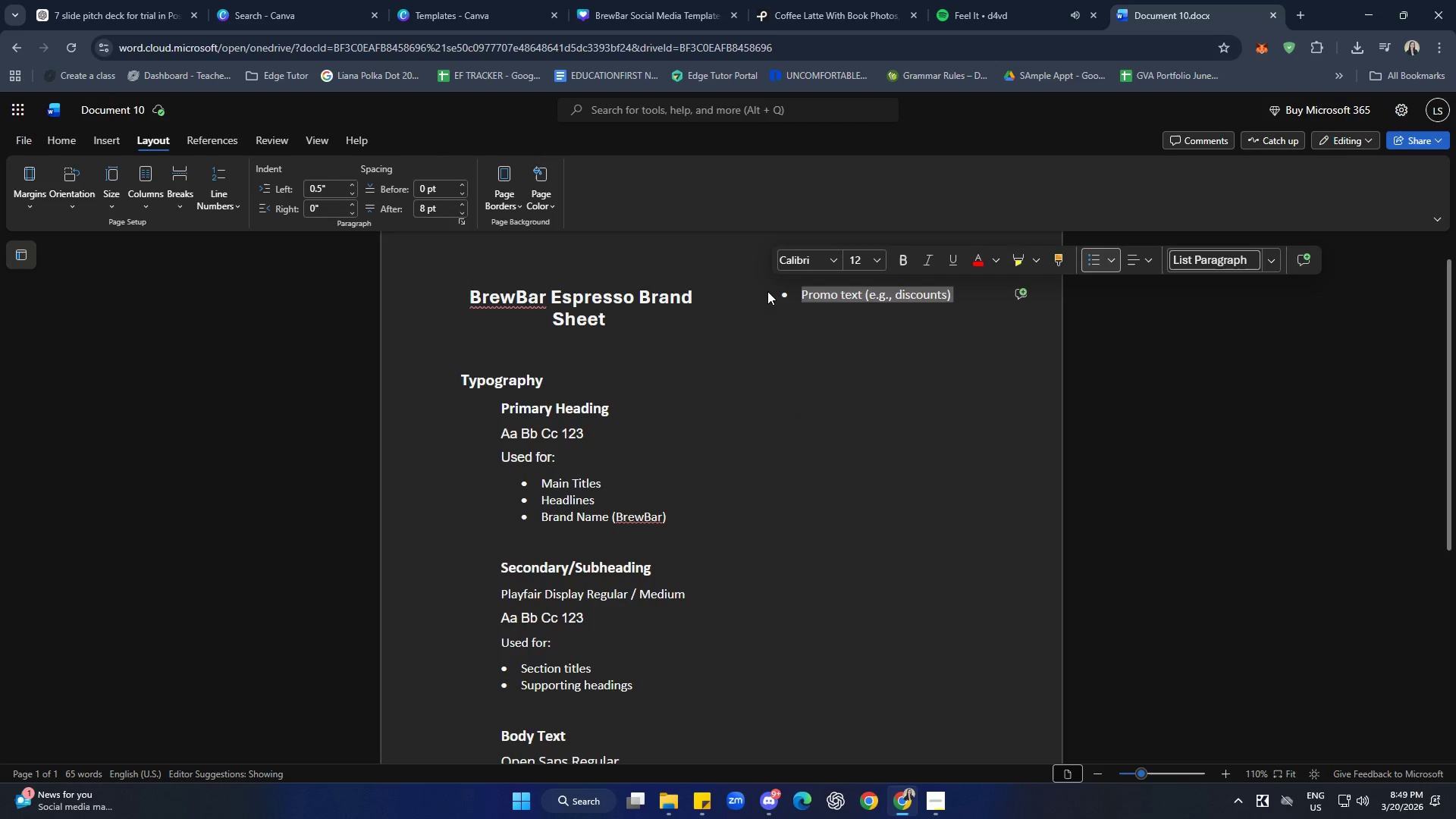 
key(Backspace)
 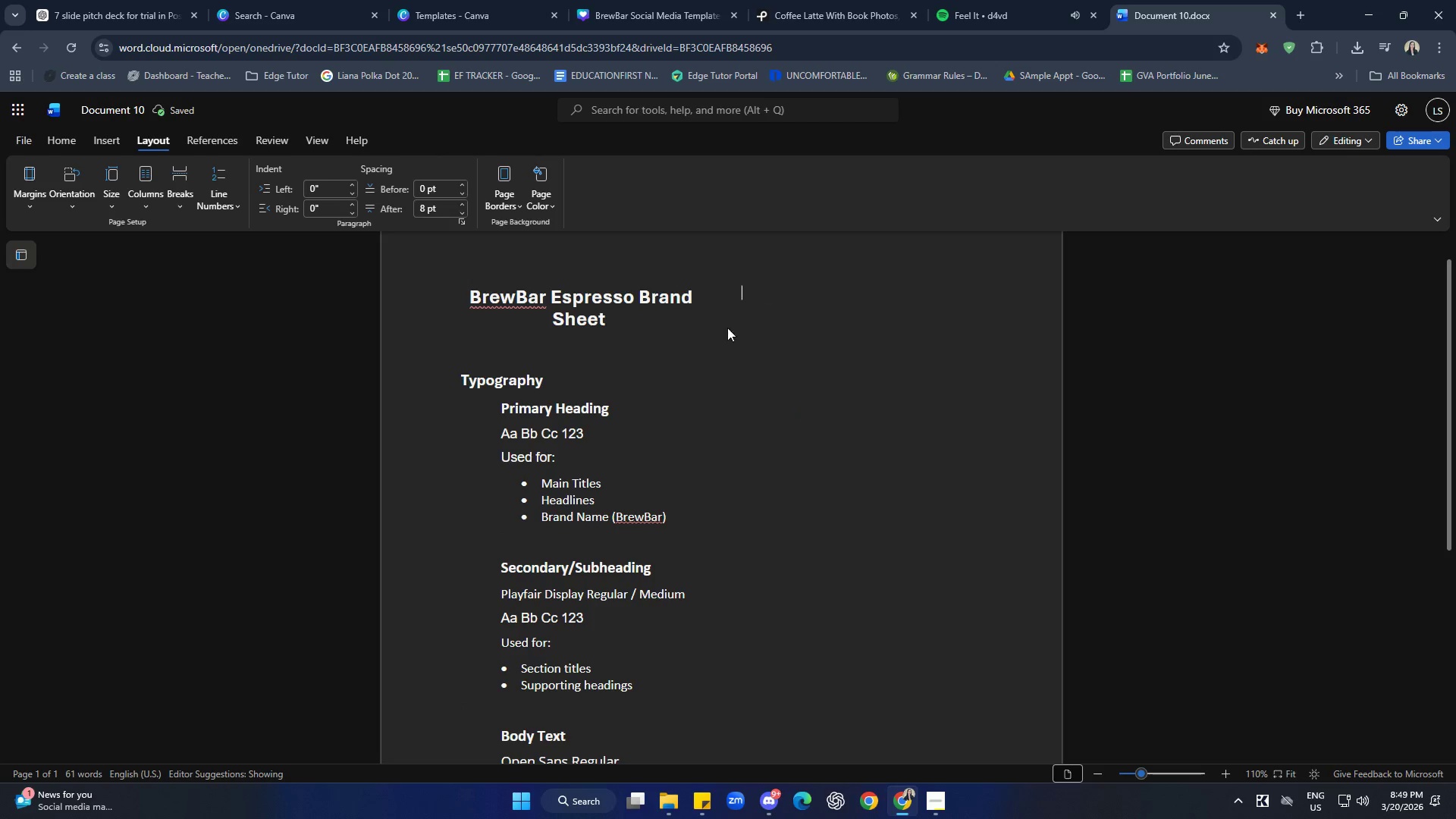 
left_click_drag(start_coordinate=[623, 325], to_coordinate=[461, 275])
 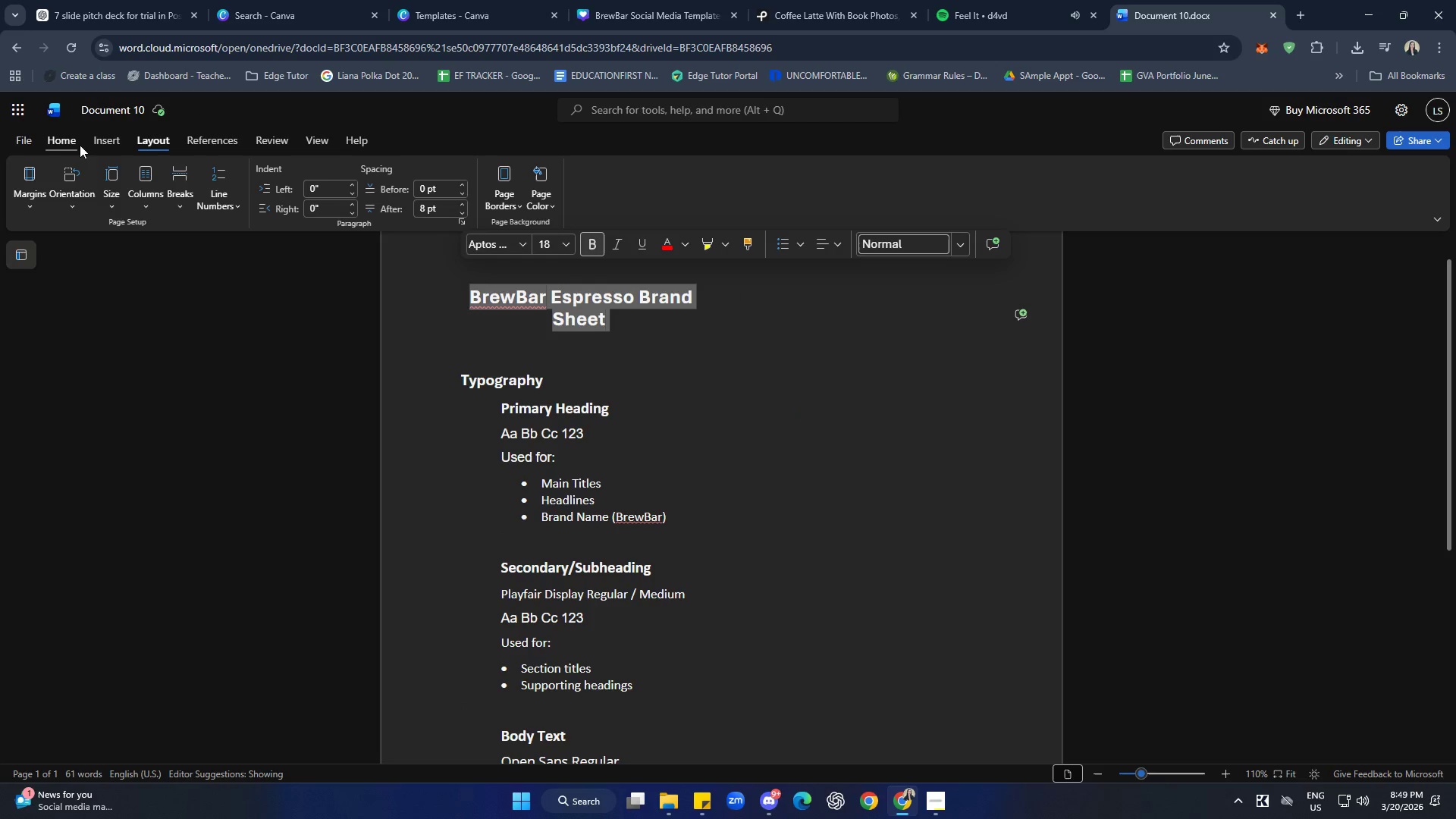 
left_click([53, 136])
 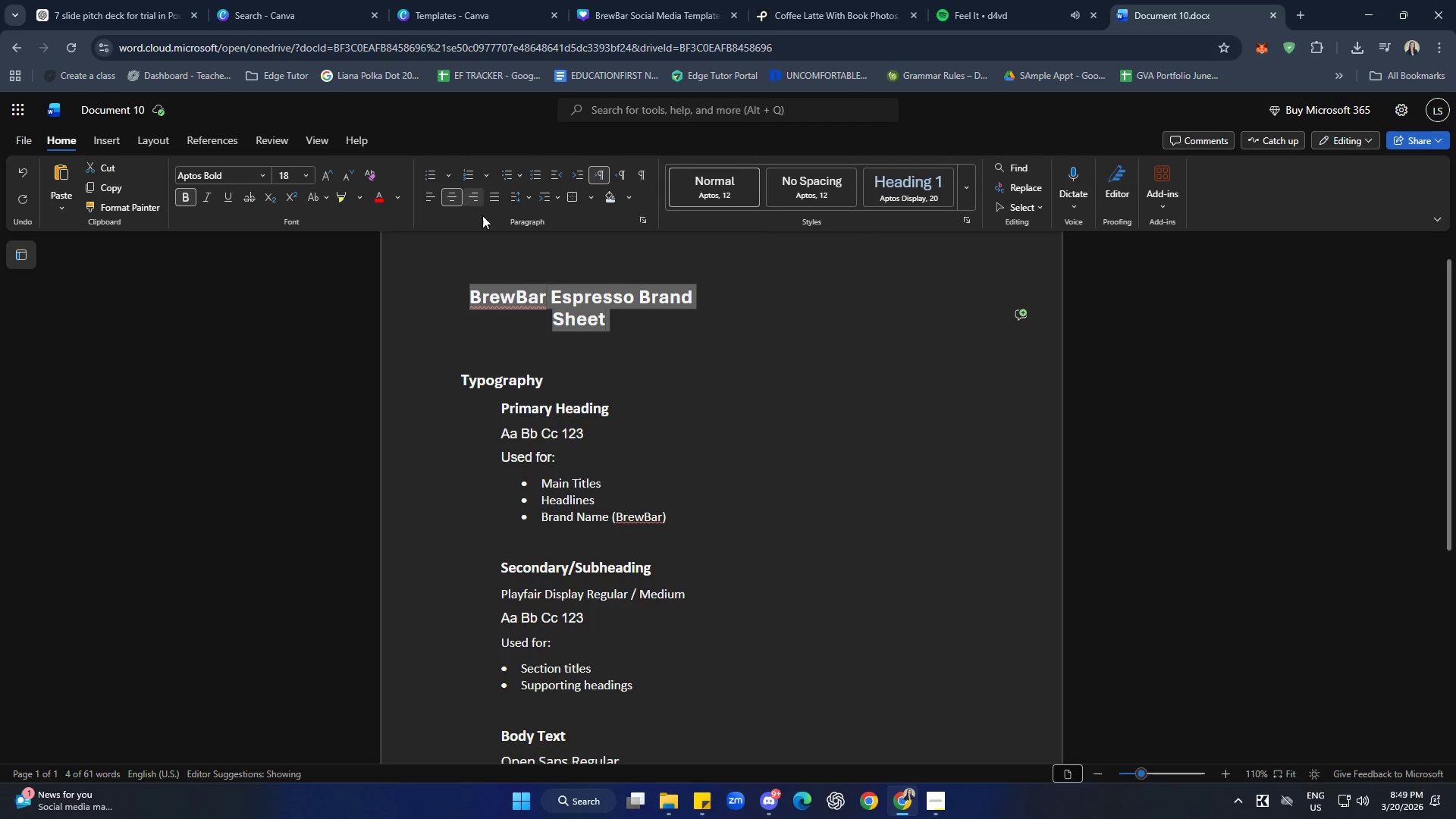 
left_click([728, 349])
 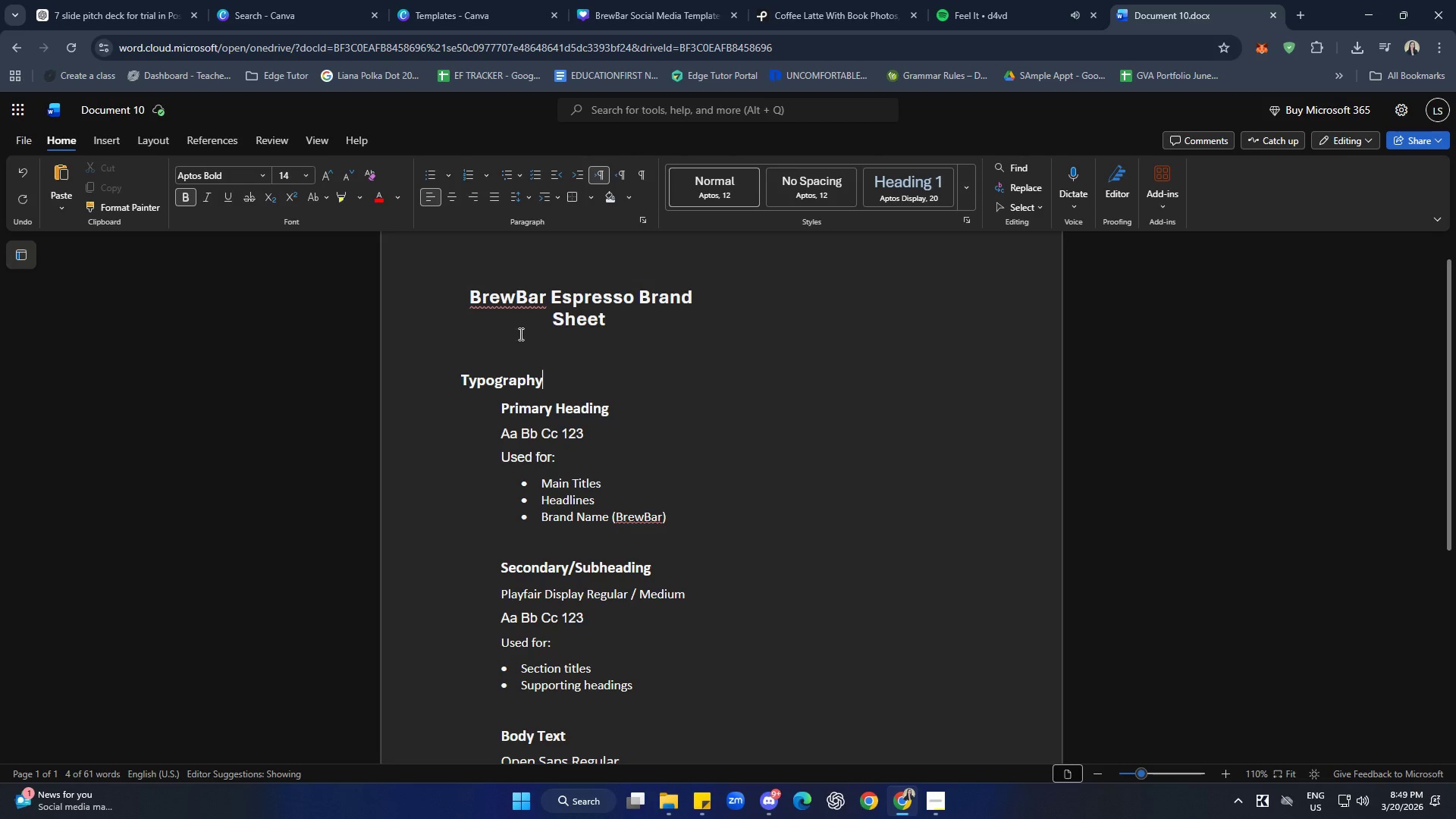 
left_click([471, 304])
 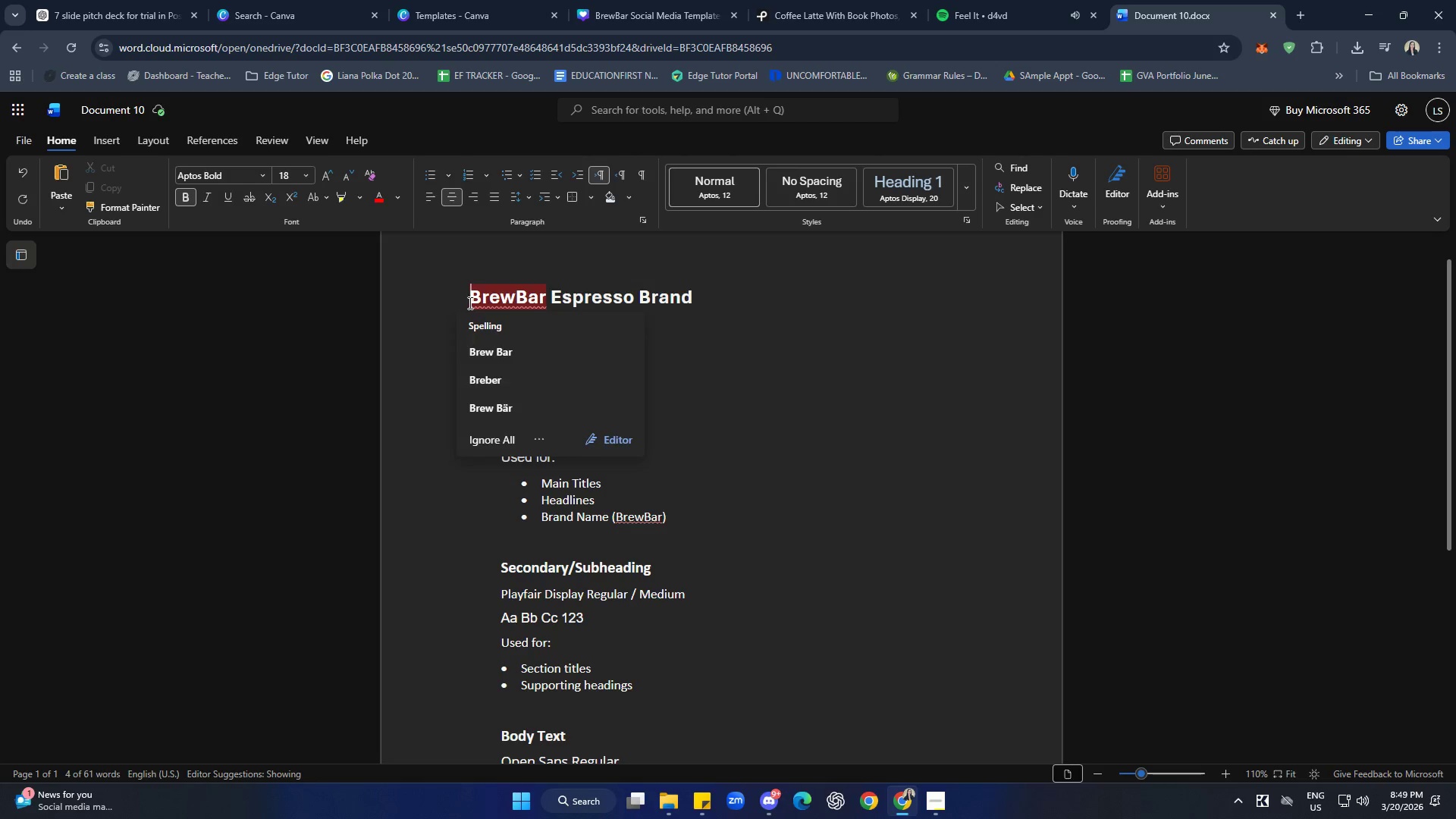 
double_click([451, 296])
 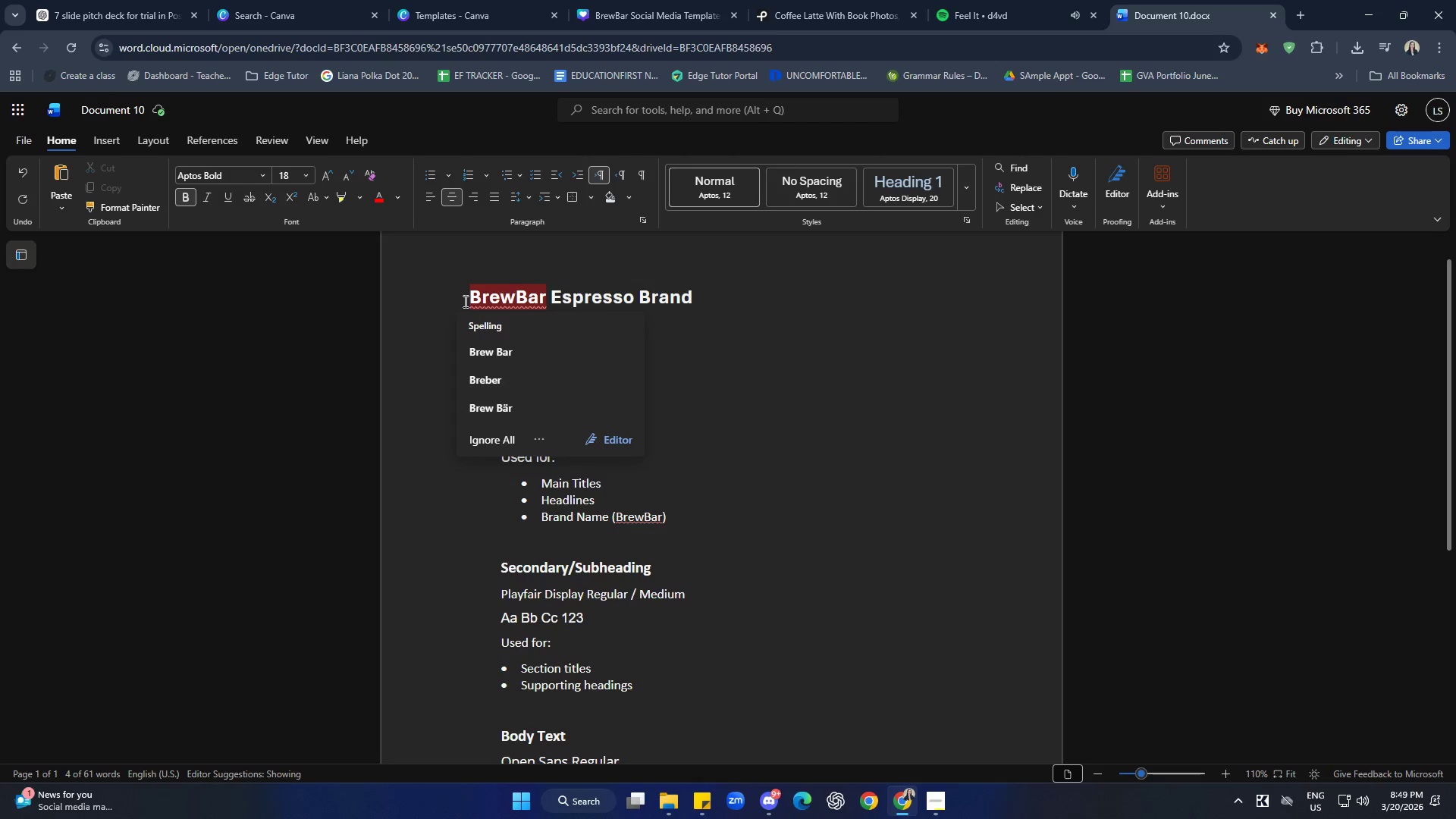 
left_click([464, 301])
 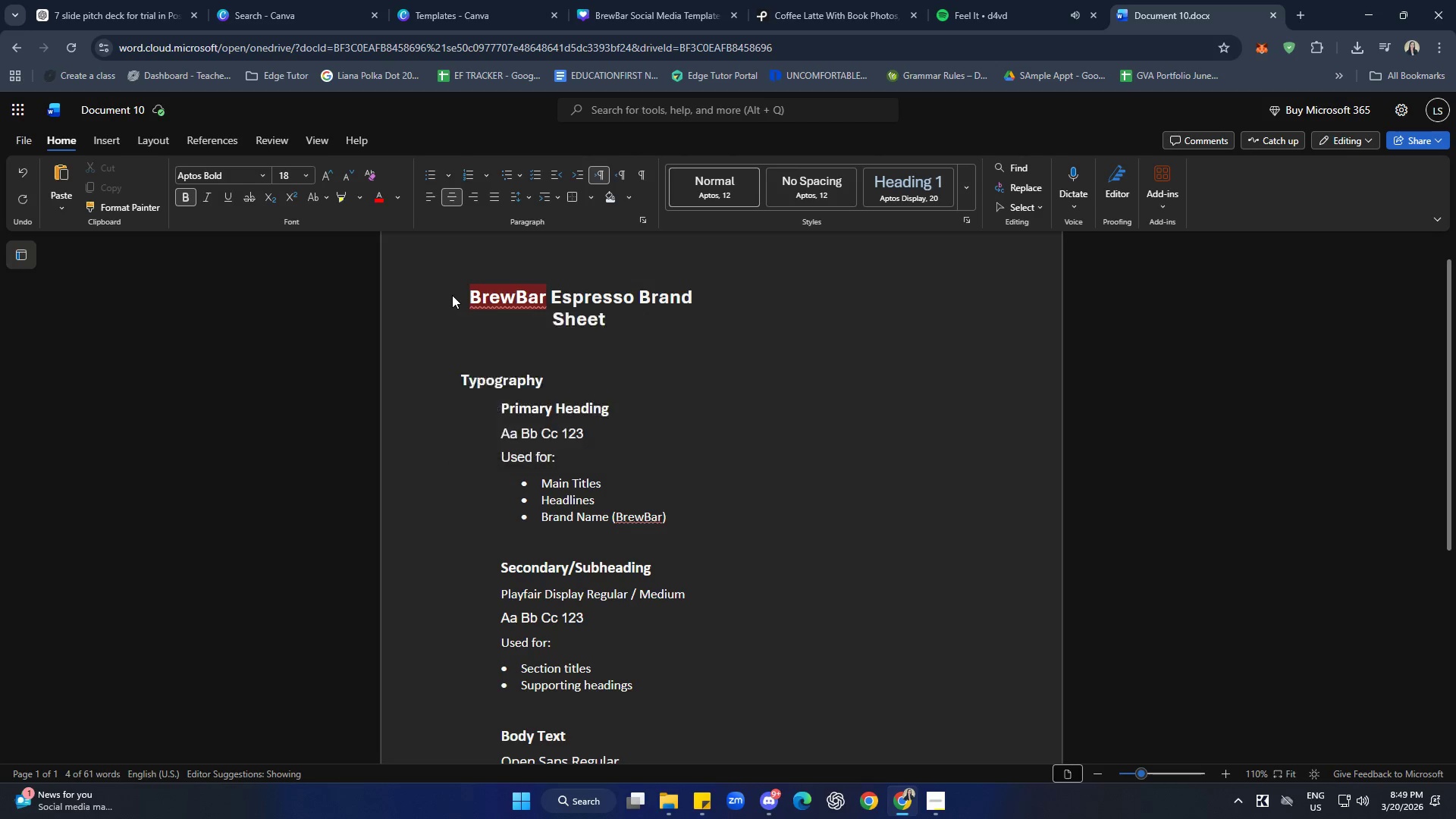 
double_click([463, 293])
 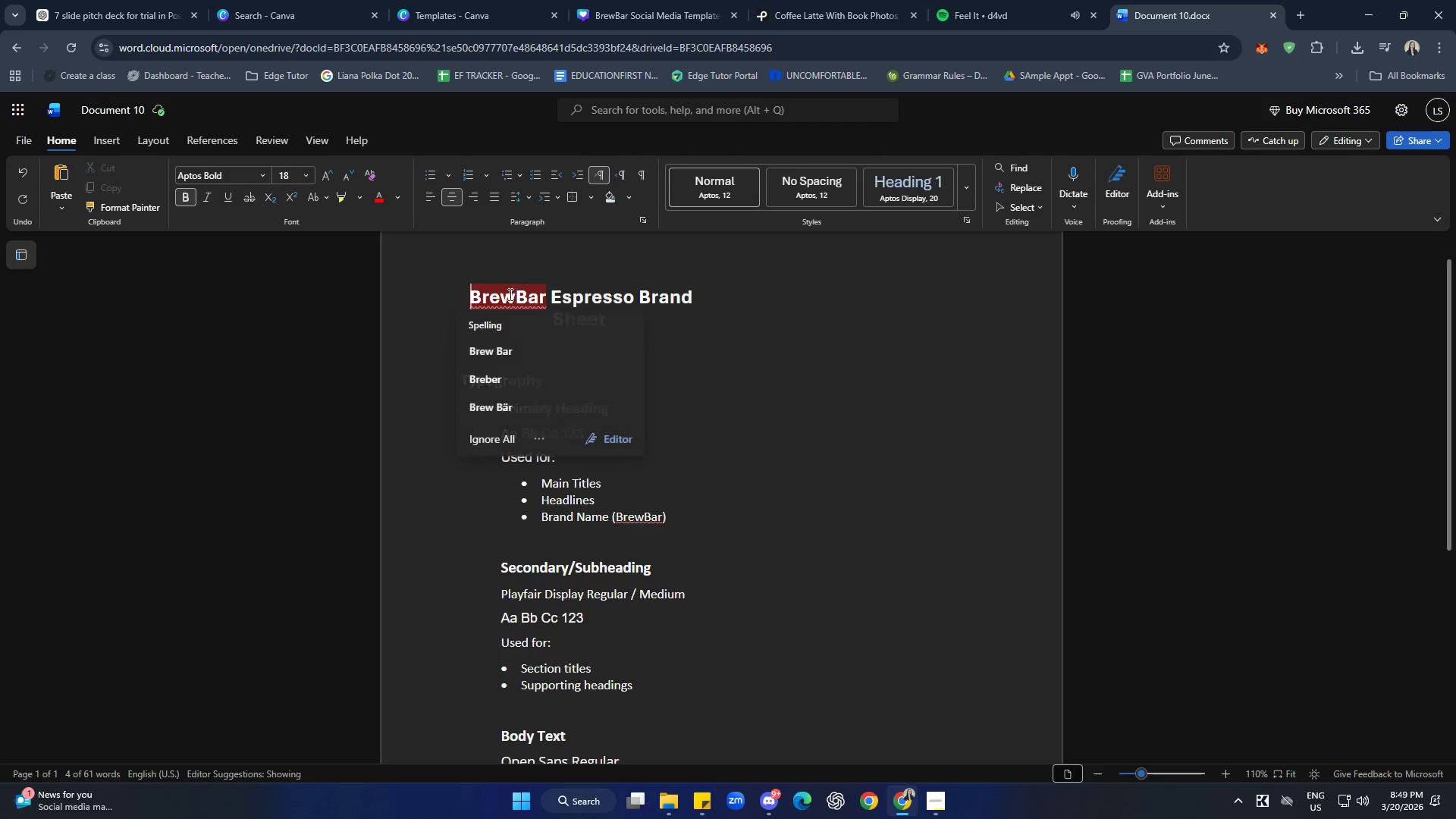 
triple_click([572, 297])
 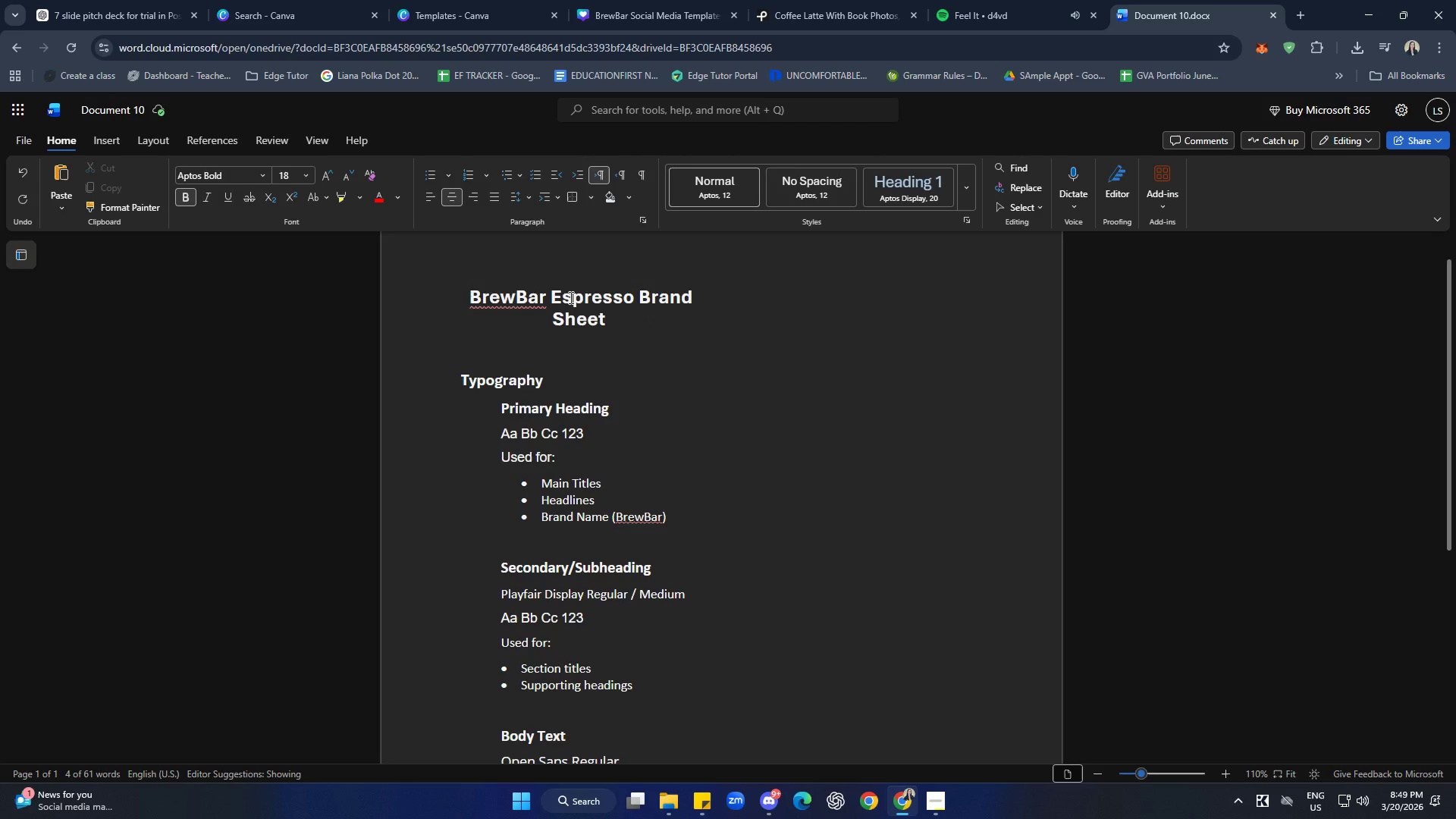 
hold_key(key=ArrowLeft, duration=0.8)
 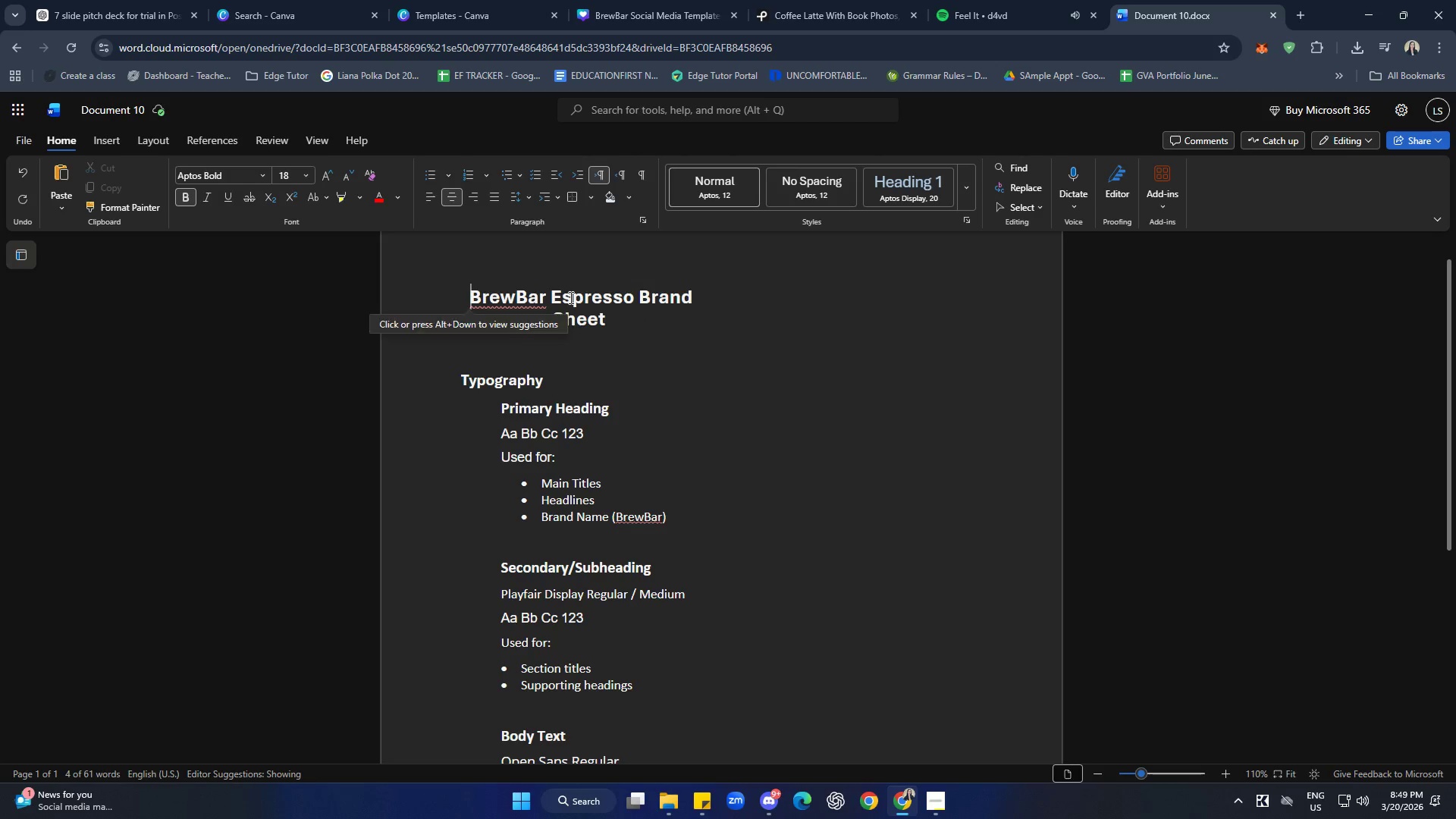 
key(Space)
 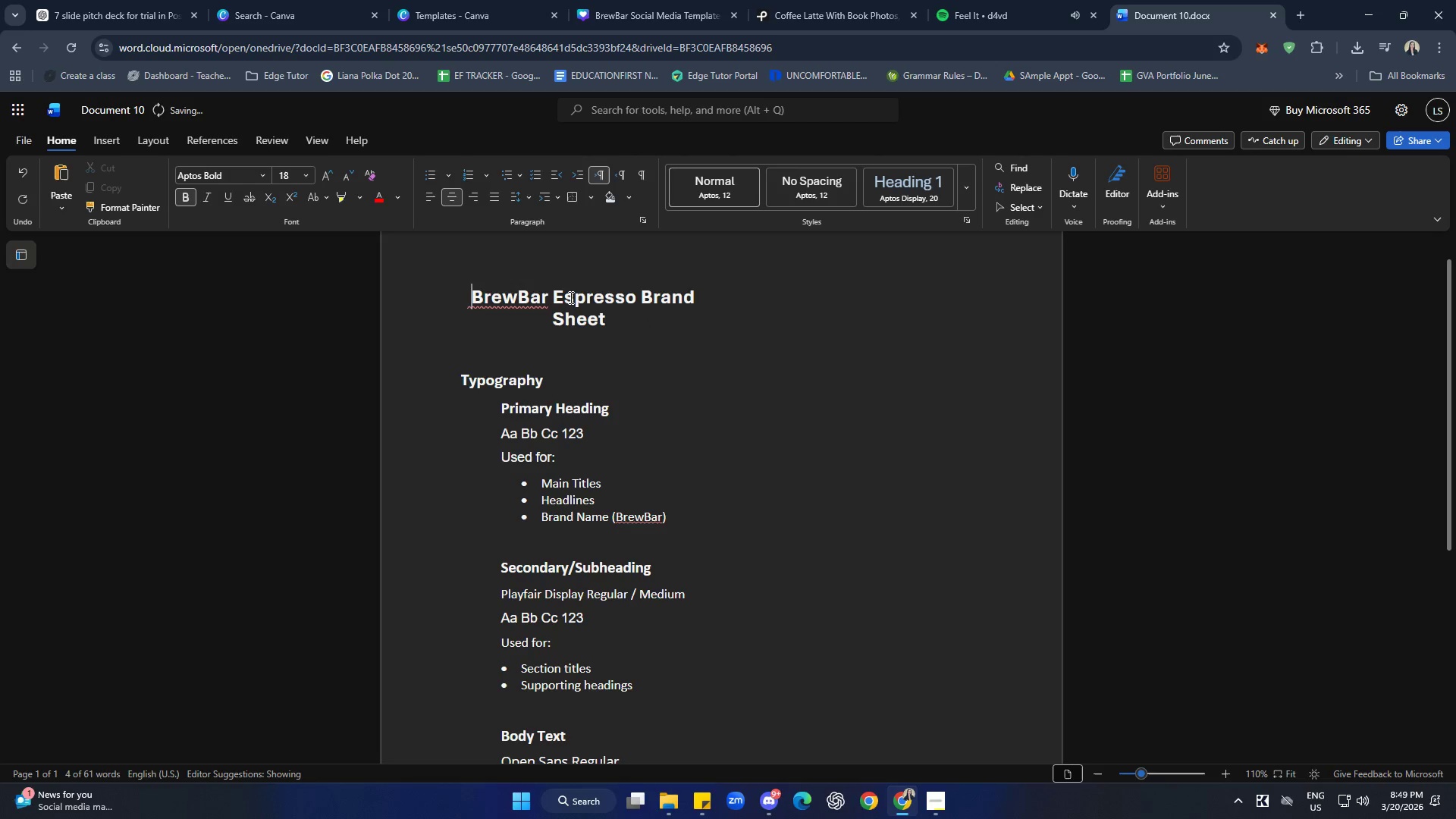 
hold_key(key=Space, duration=0.69)
 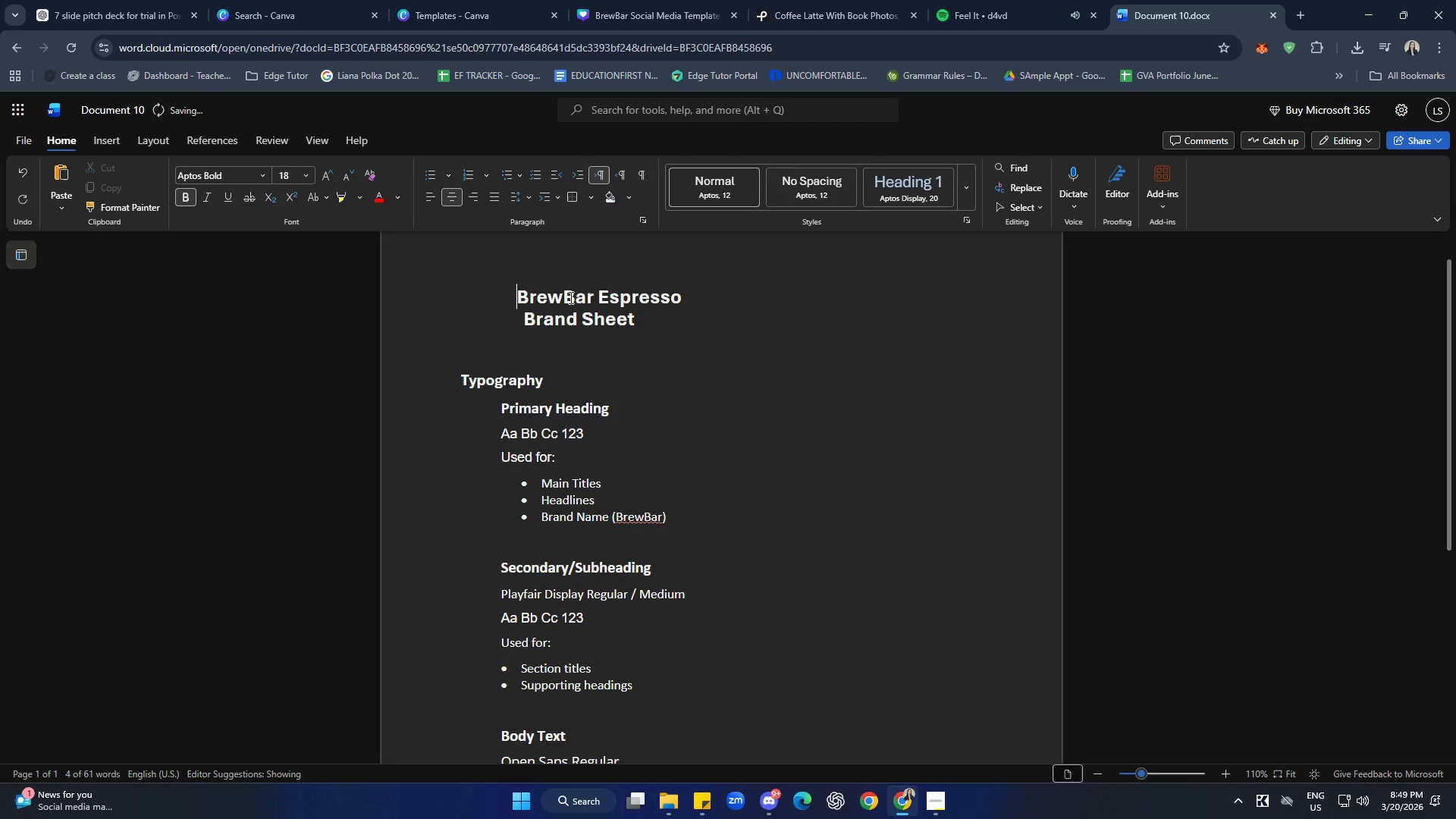 
hold_key(key=Space, duration=1.5)
 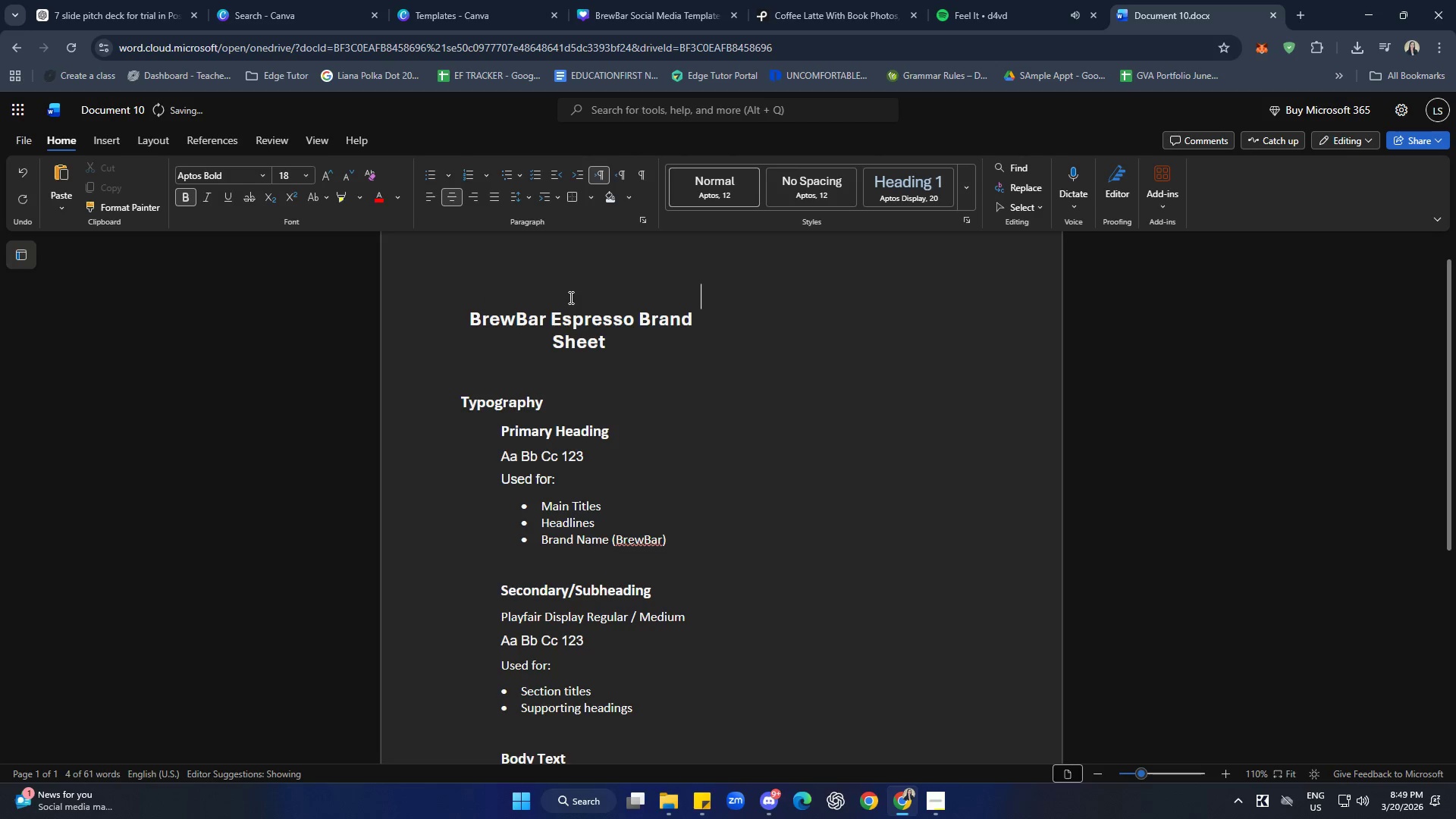 
hold_key(key=Space, duration=0.42)
 